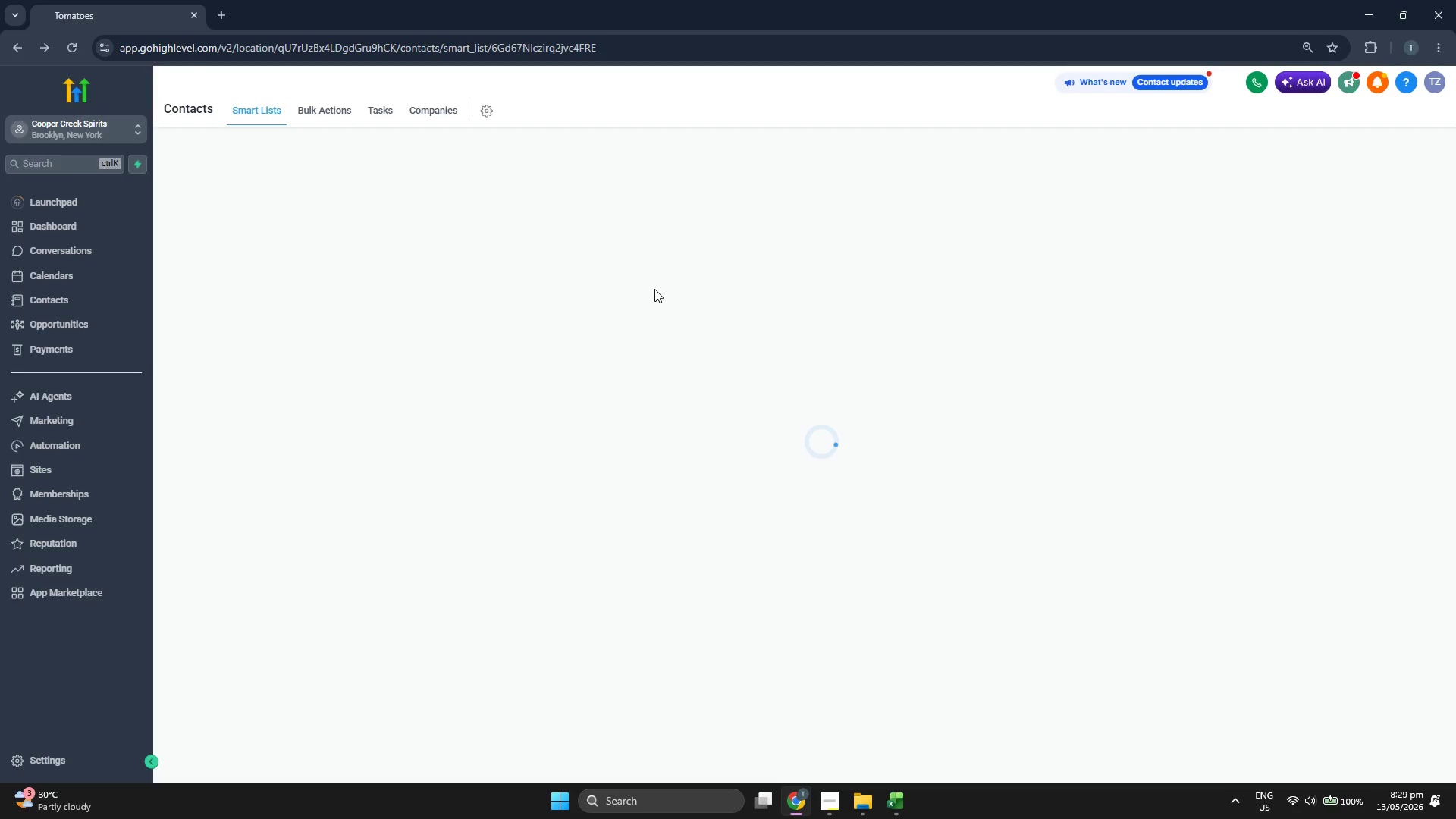 
wait(19.79)
 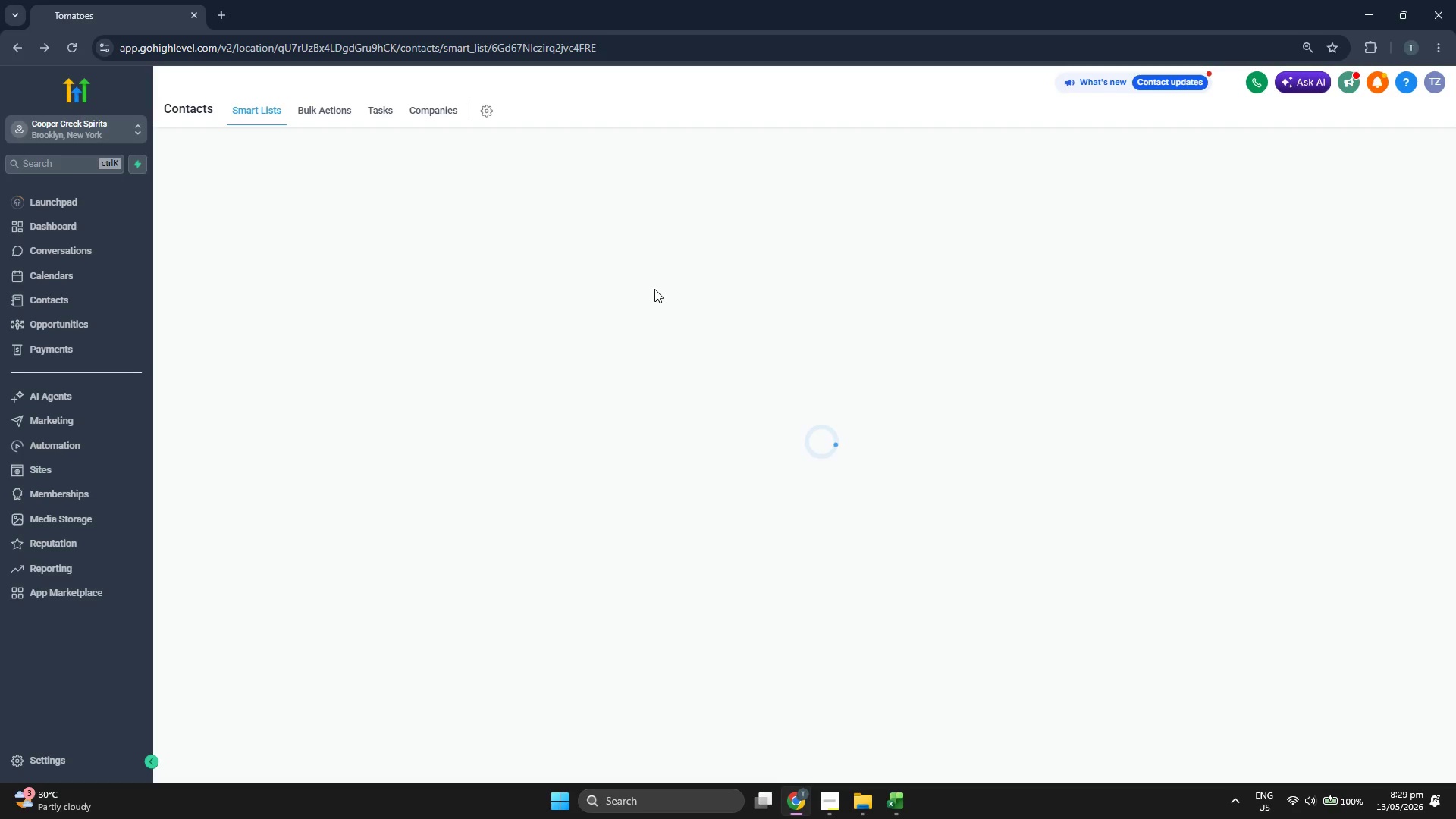 
scroll: coordinate [674, 403], scroll_direction: down, amount: 3.0
 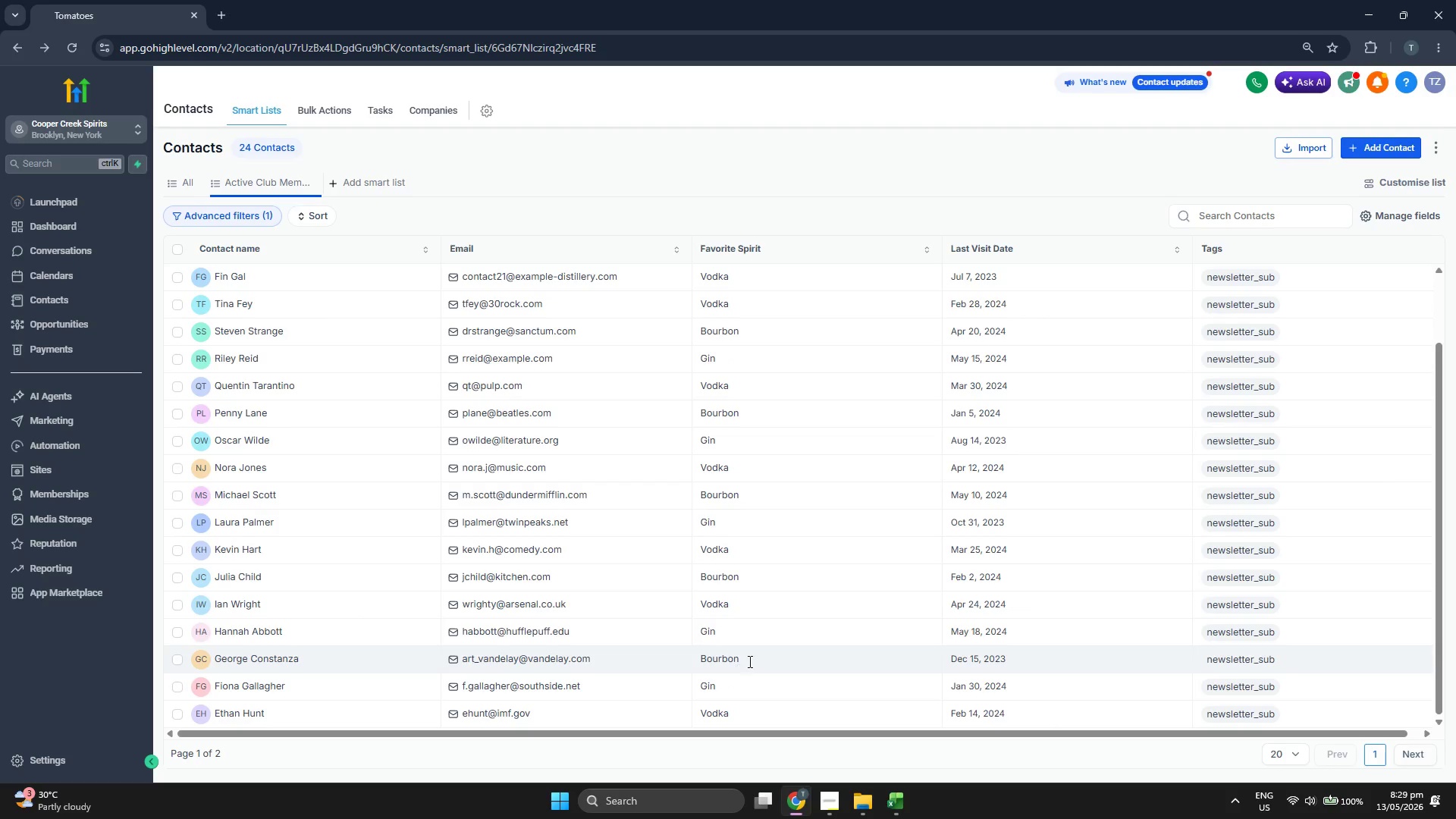 
left_click([903, 809])
 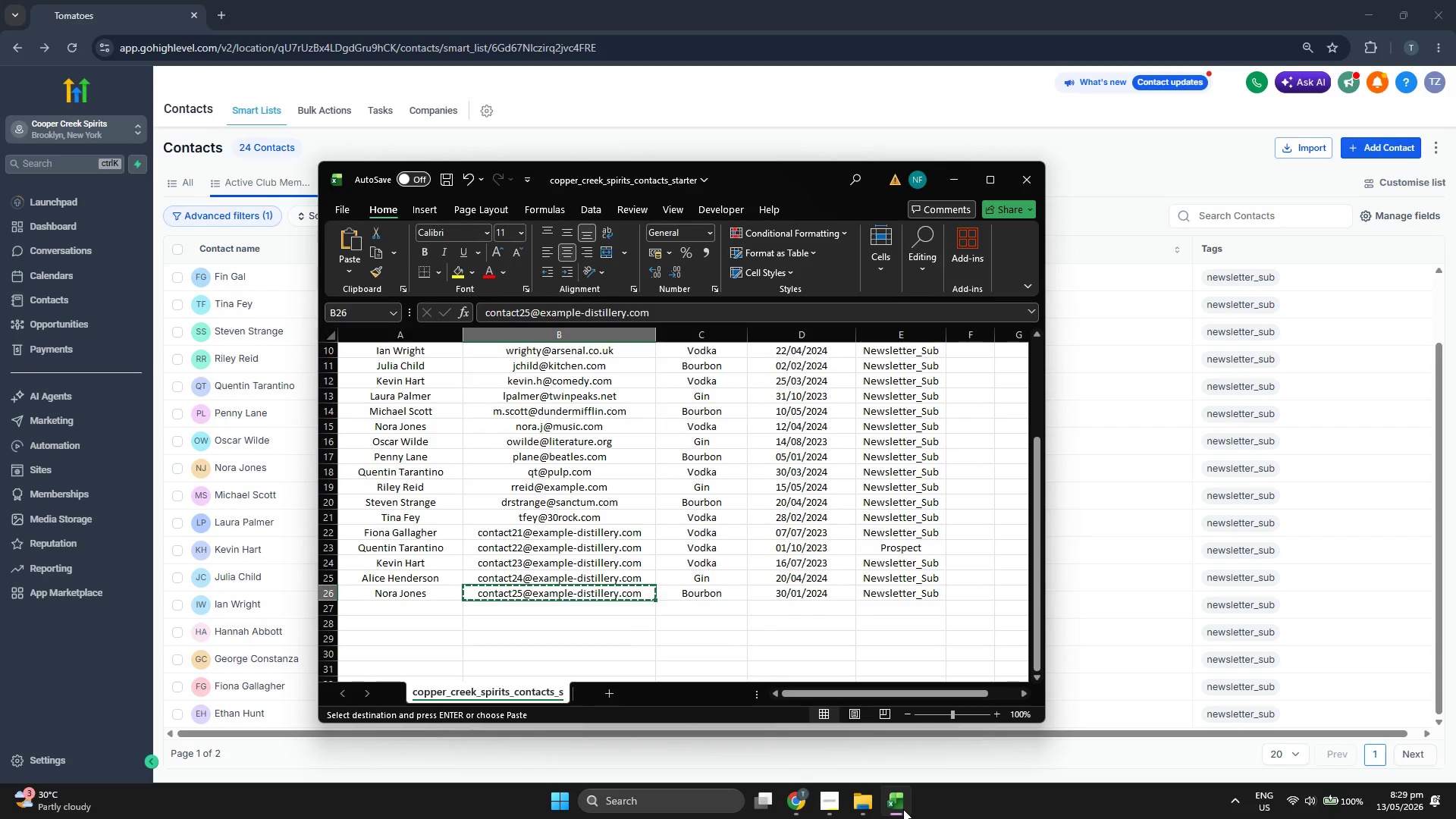 
scroll: coordinate [836, 559], scroll_direction: up, amount: 4.0
 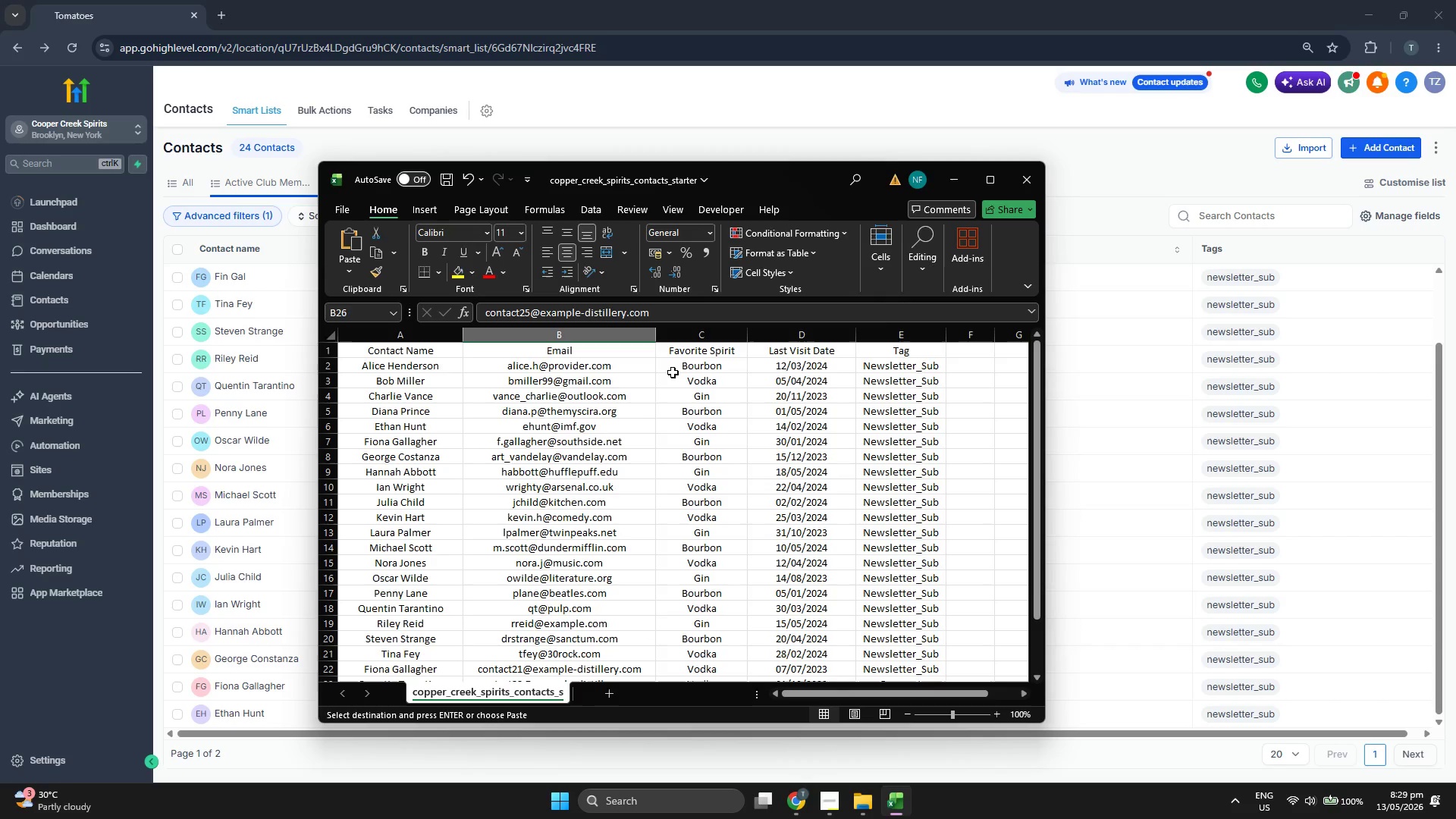 
scroll: coordinate [671, 368], scroll_direction: down, amount: 2.0
 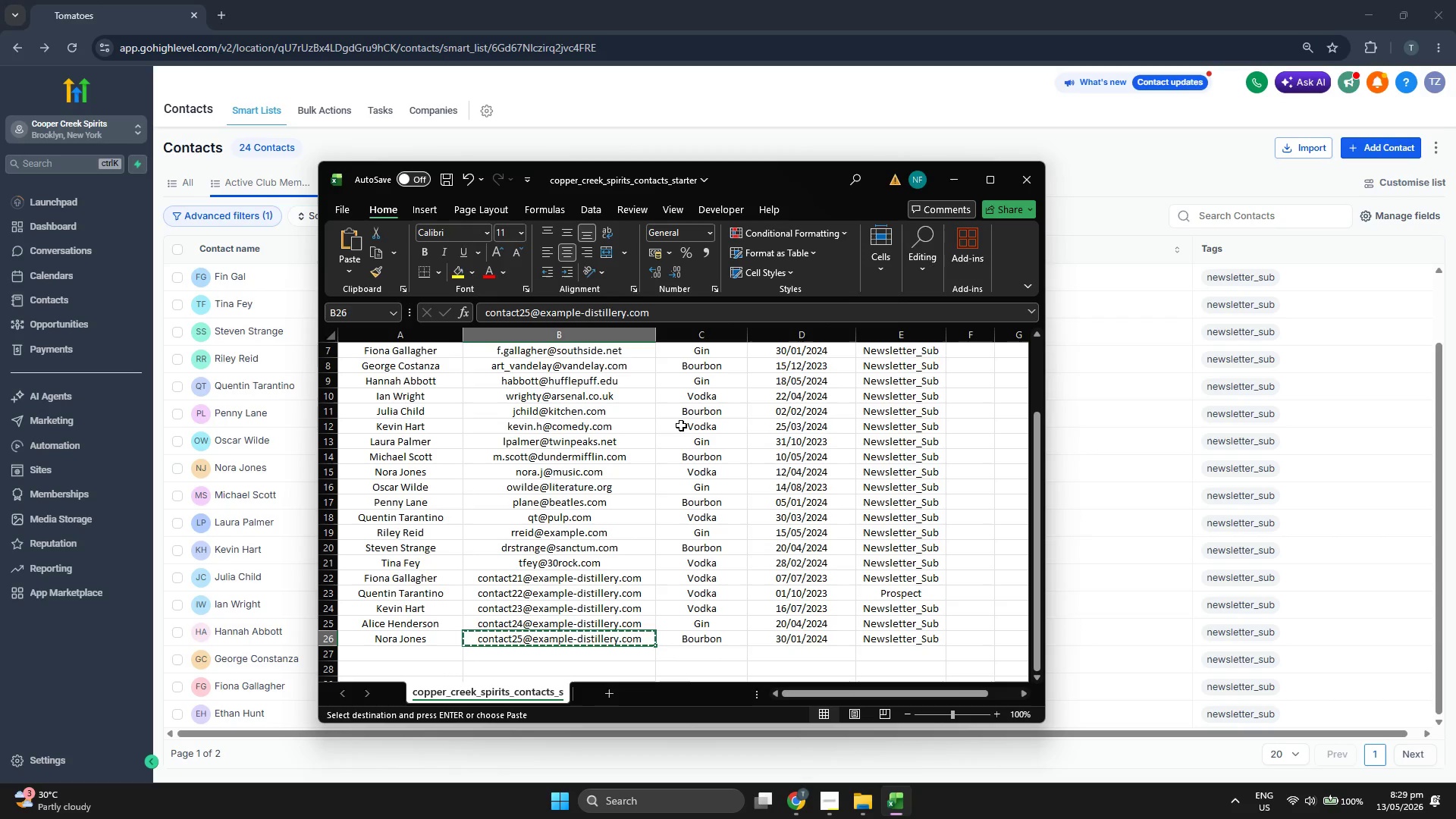 
left_click([770, 122])
 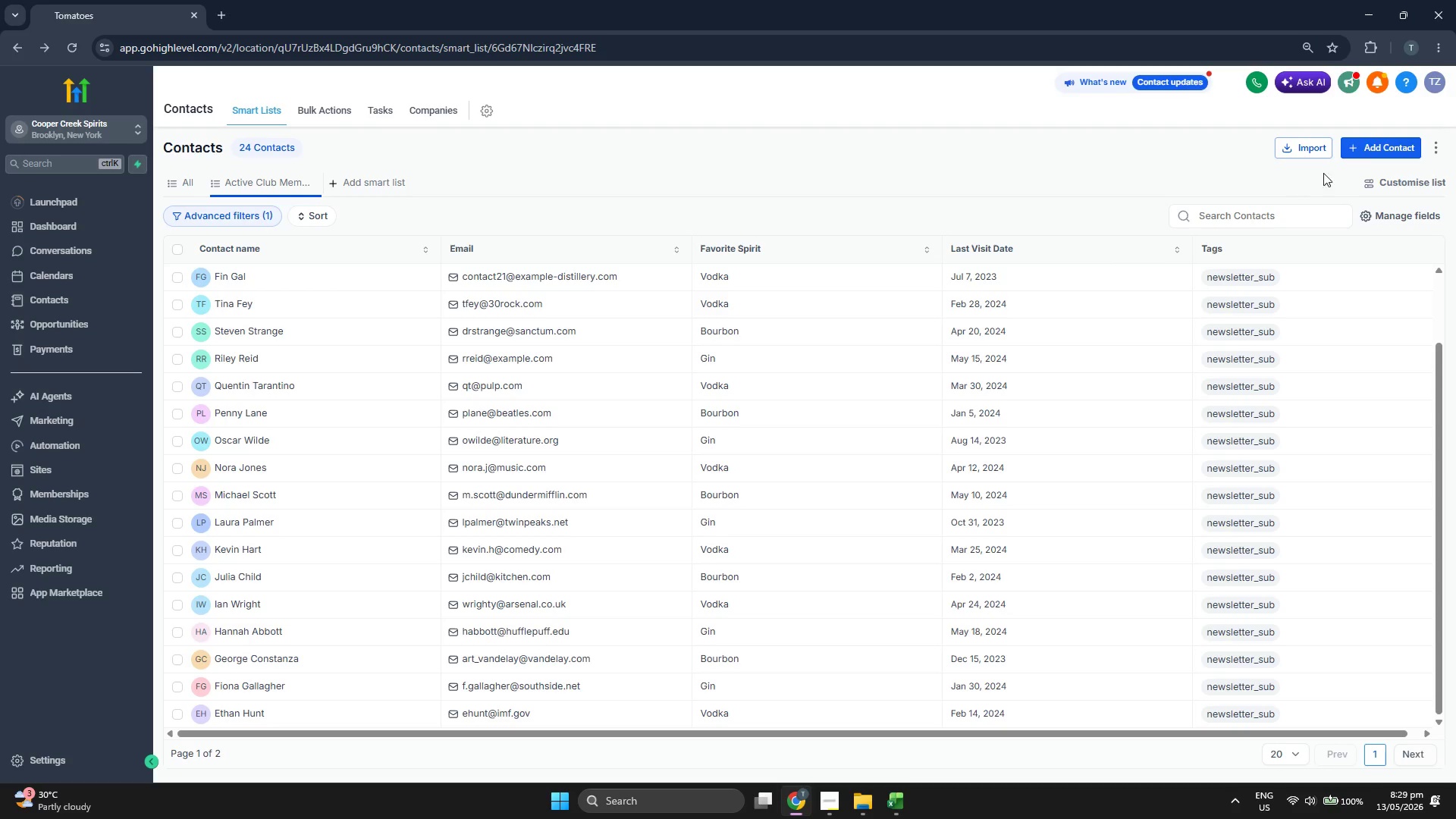 
scroll: coordinate [681, 428], scroll_direction: up, amount: 1.0
 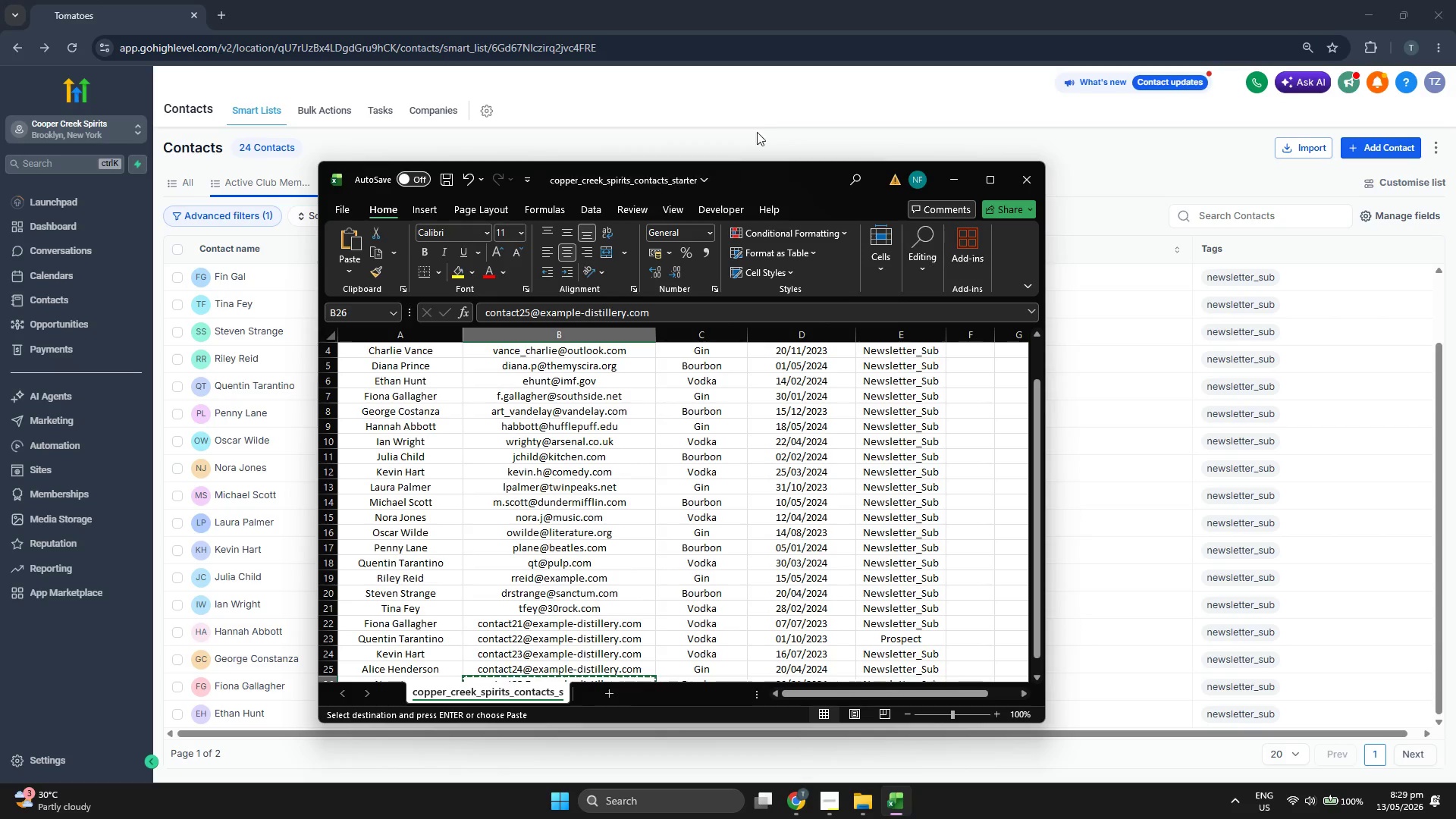 
left_click([1375, 149])
 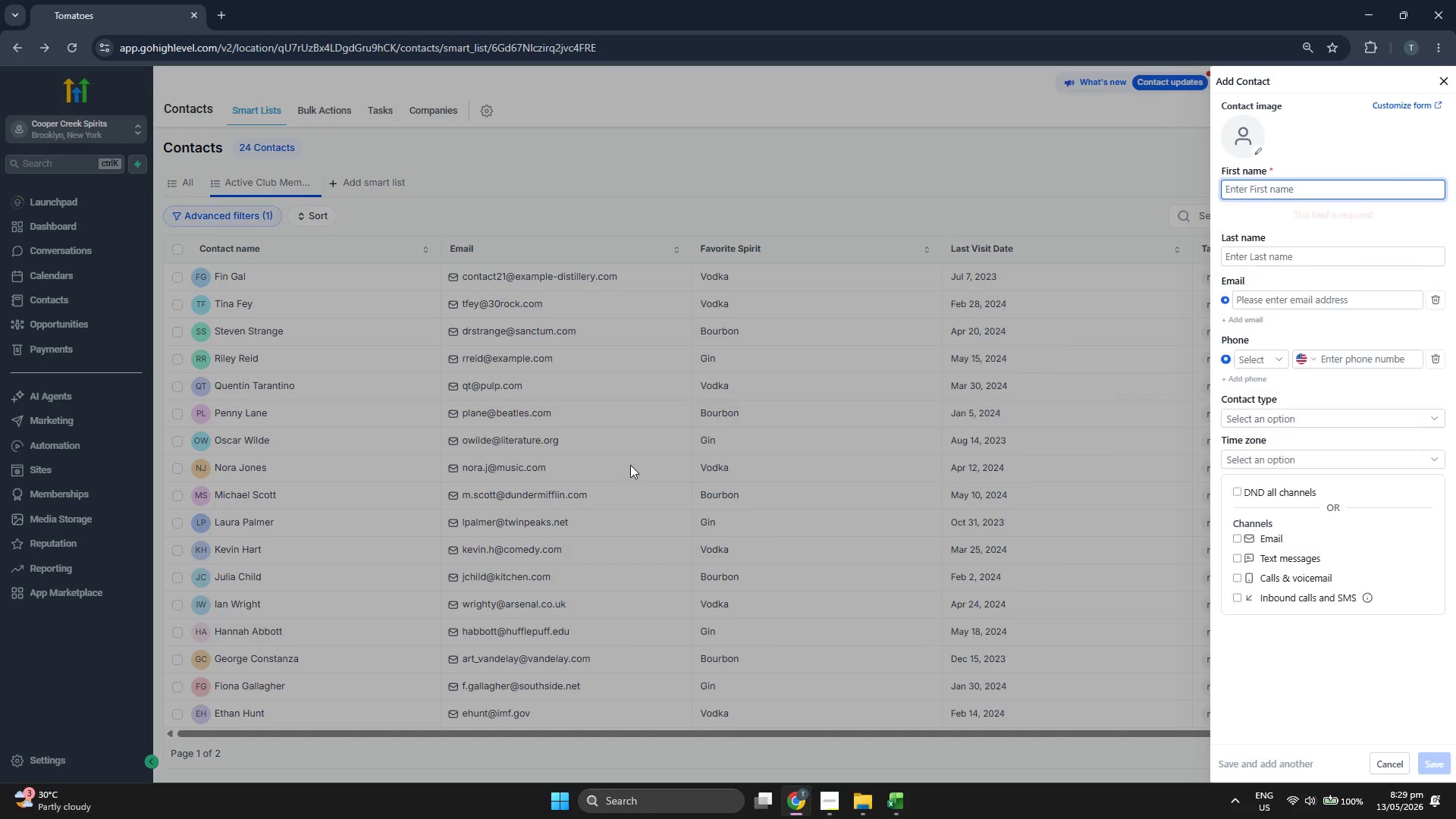 
scroll: coordinate [630, 458], scroll_direction: down, amount: 1.0
 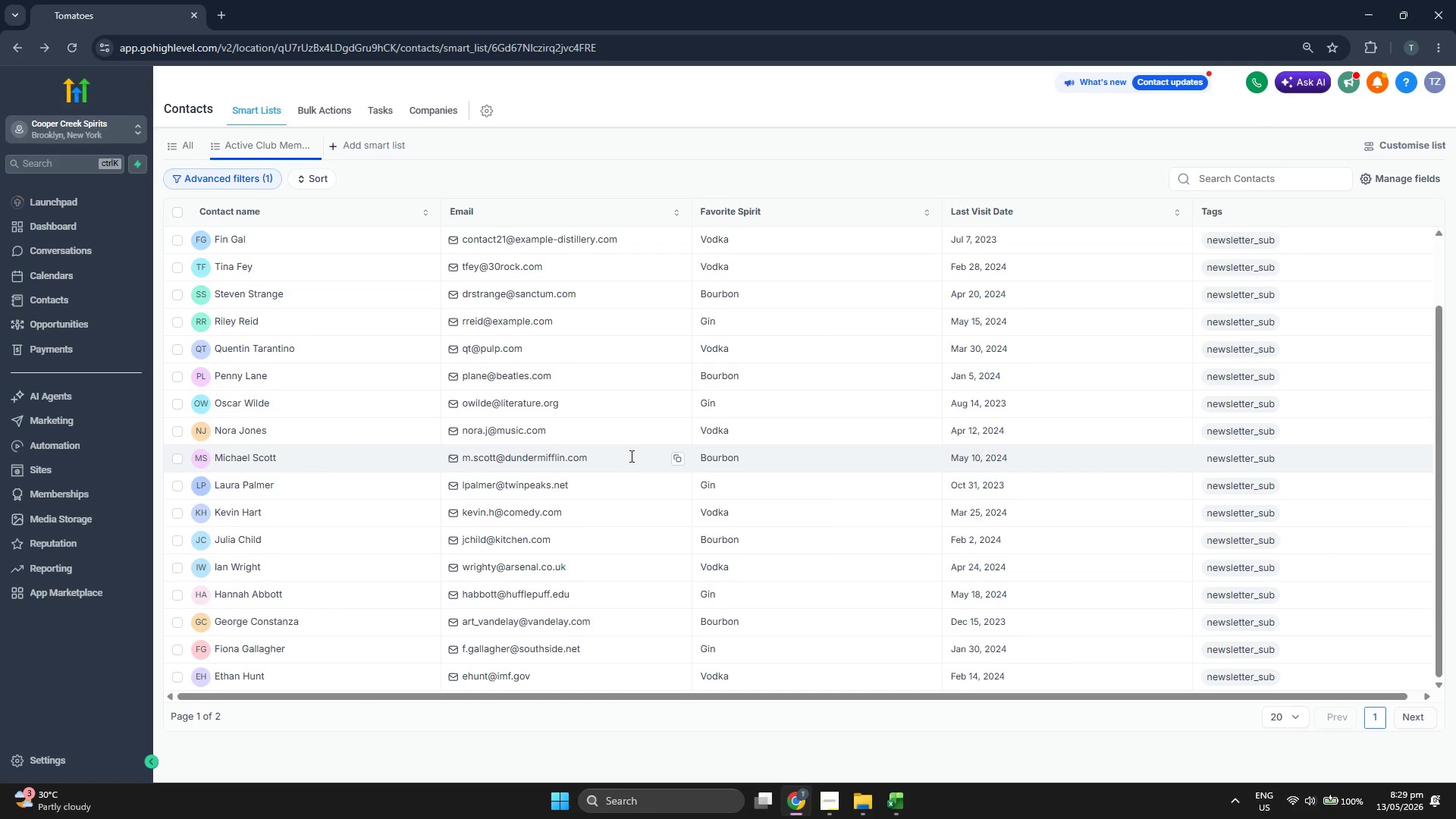 
scroll: coordinate [629, 452], scroll_direction: up, amount: 2.0
 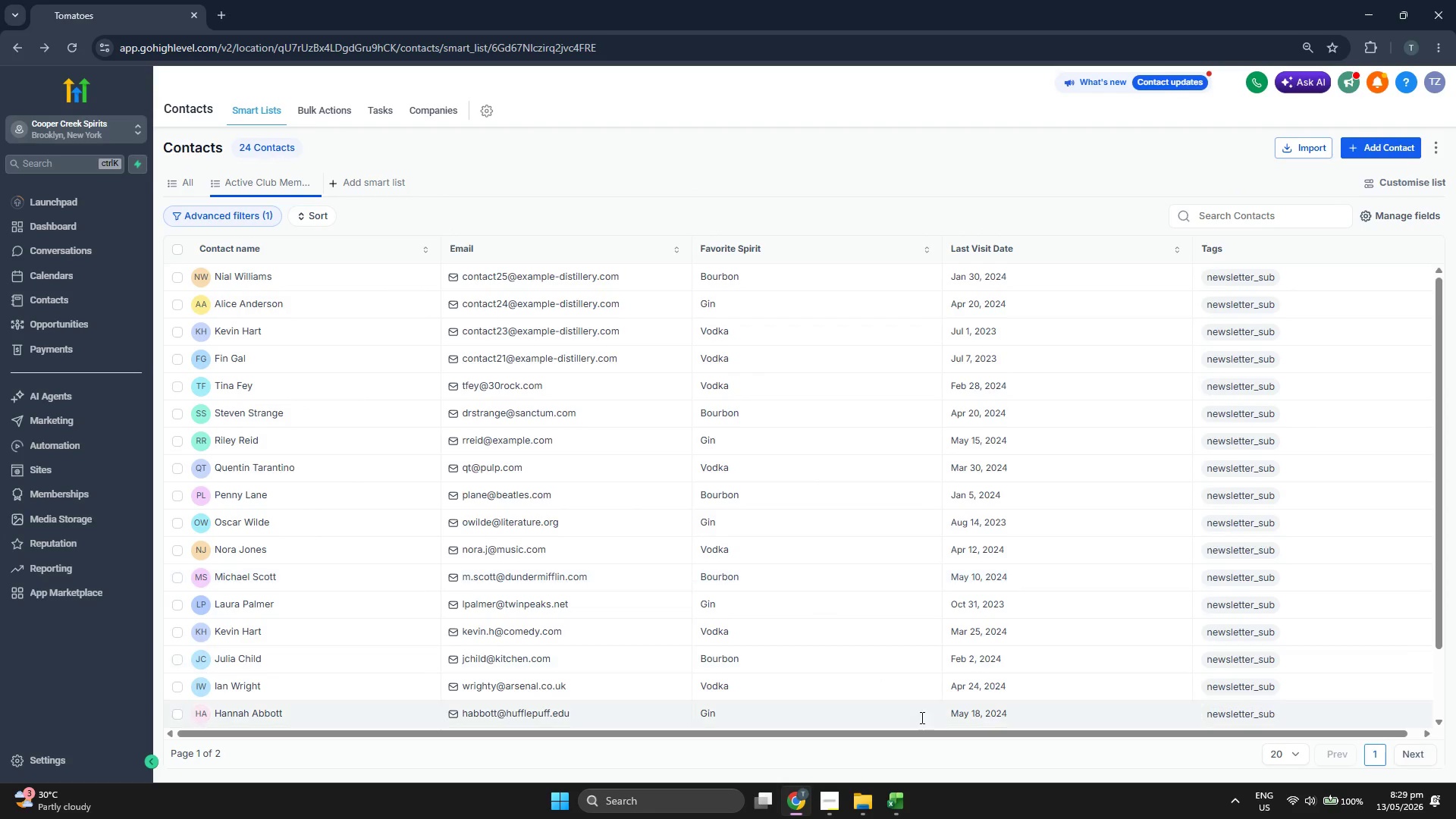 
double_click([905, 798])
 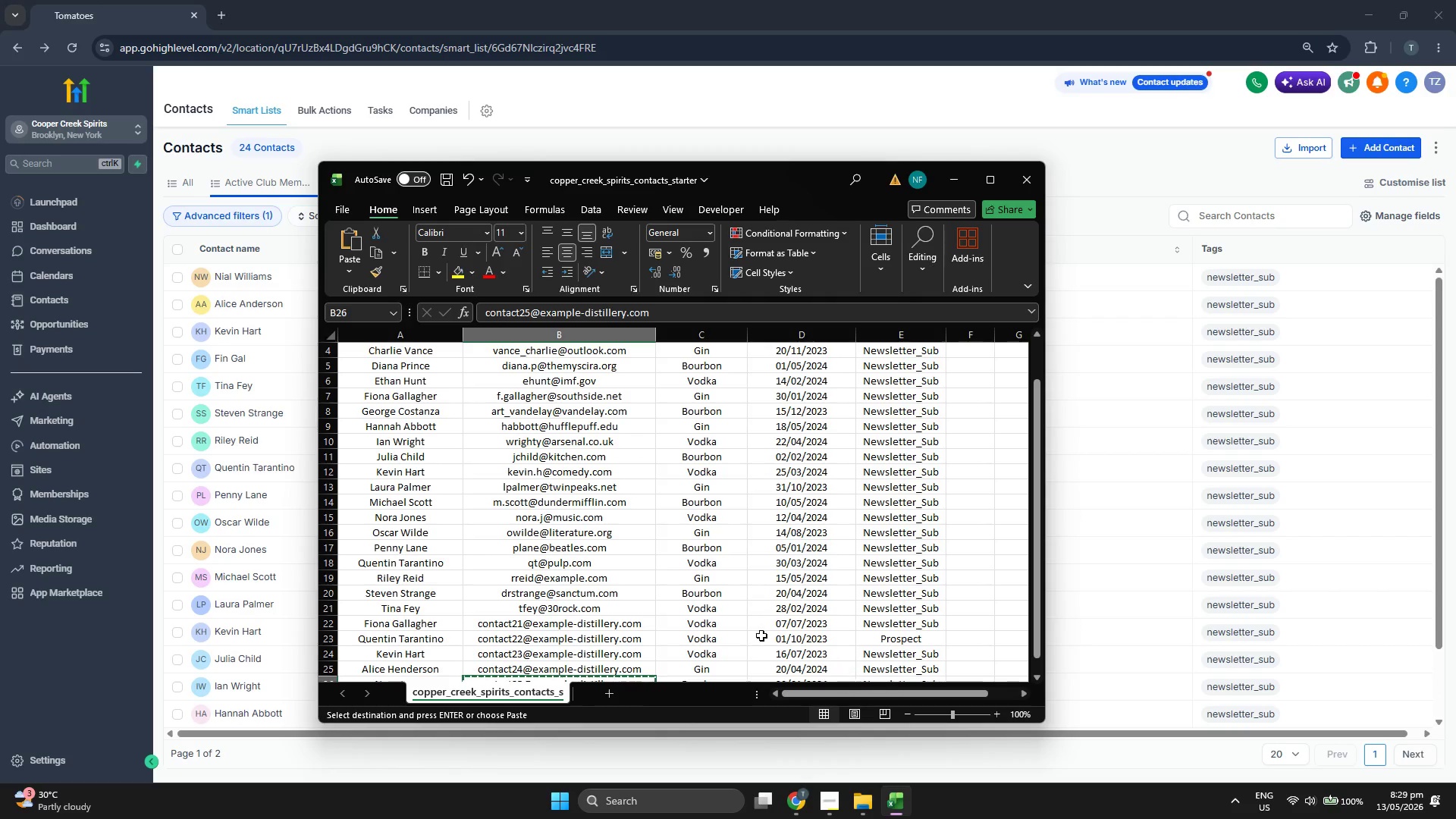 
scroll: coordinate [647, 483], scroll_direction: down, amount: 2.0
 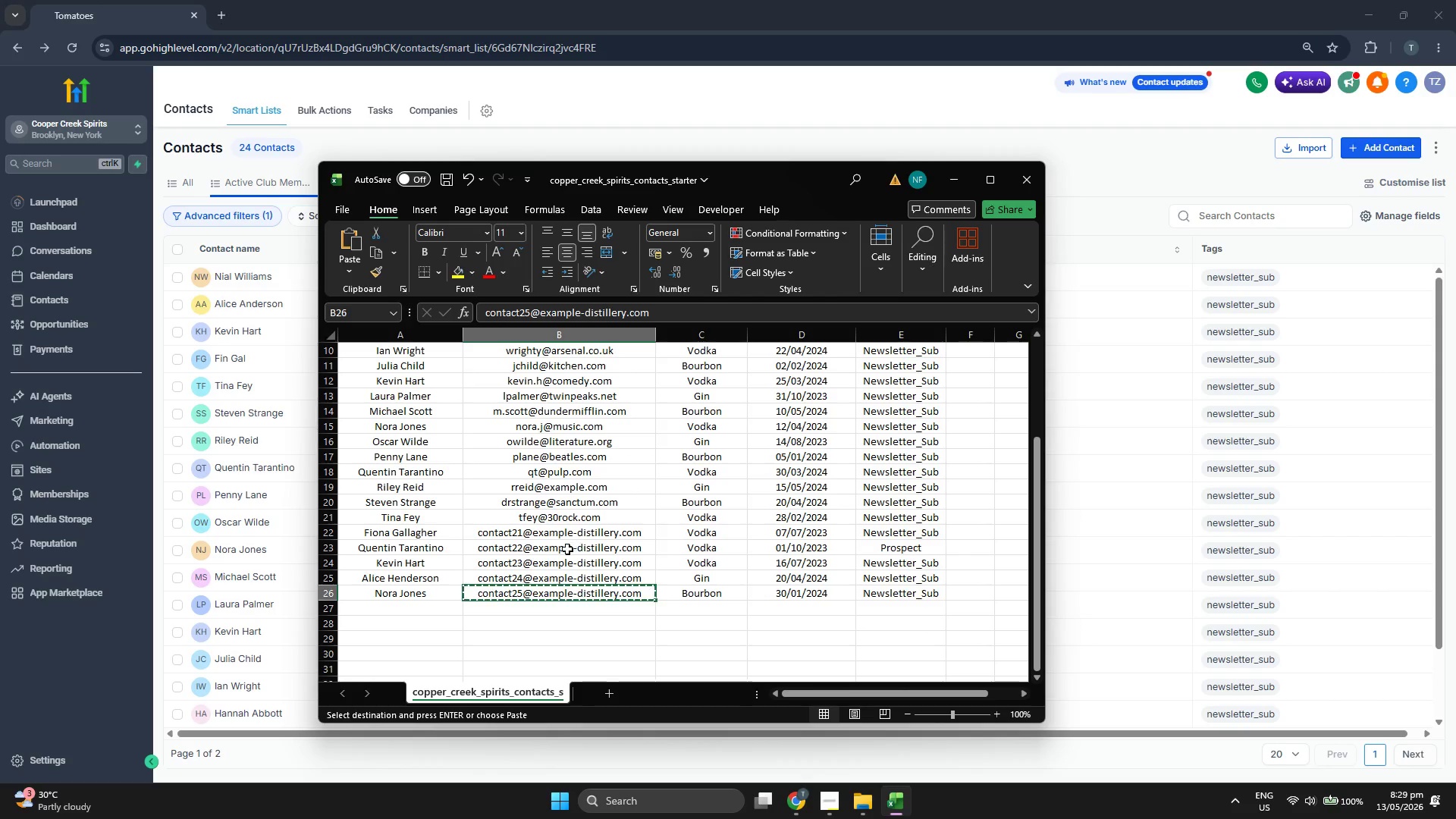 
left_click([563, 548])
 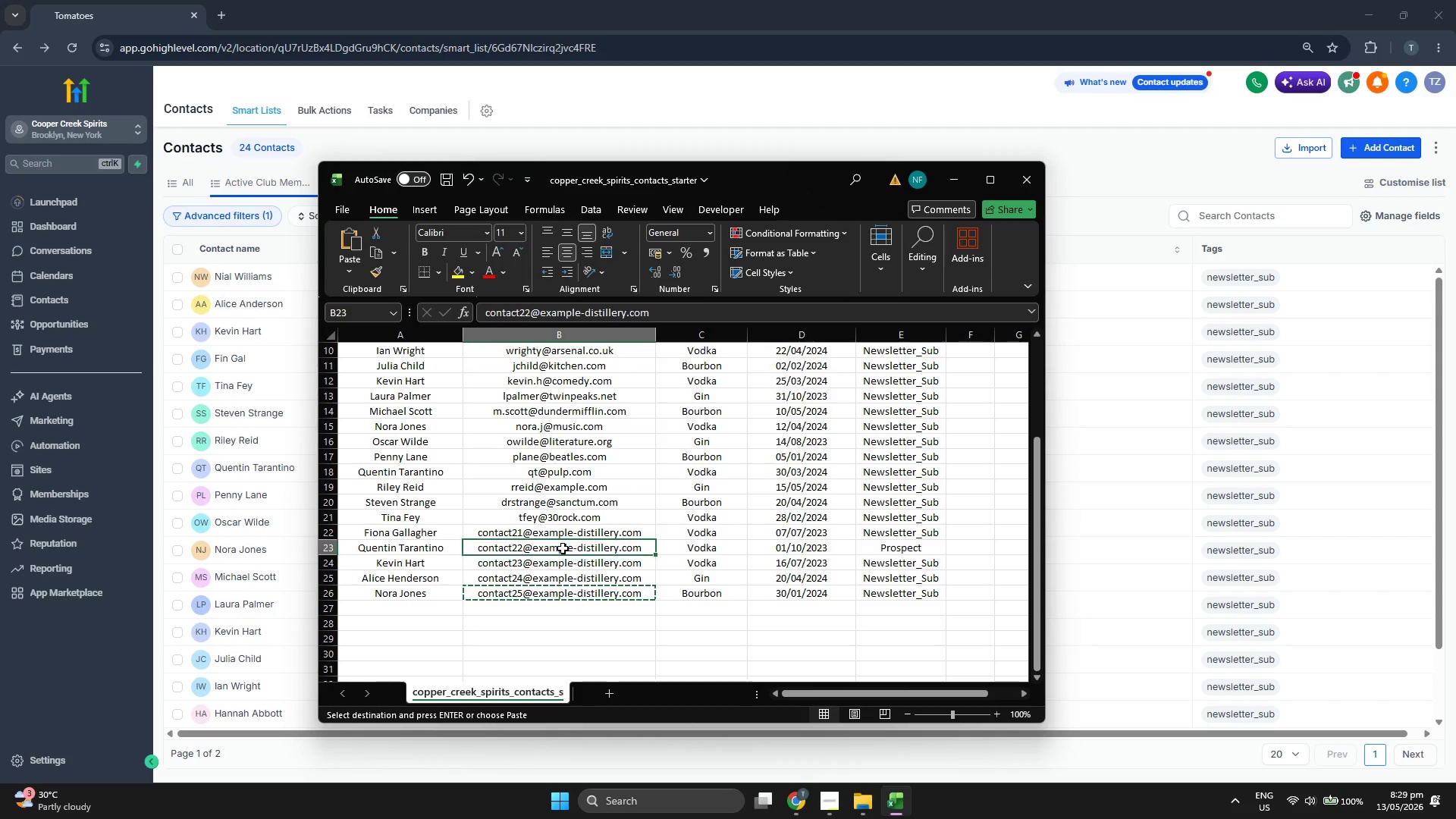 
key(Control+C)
 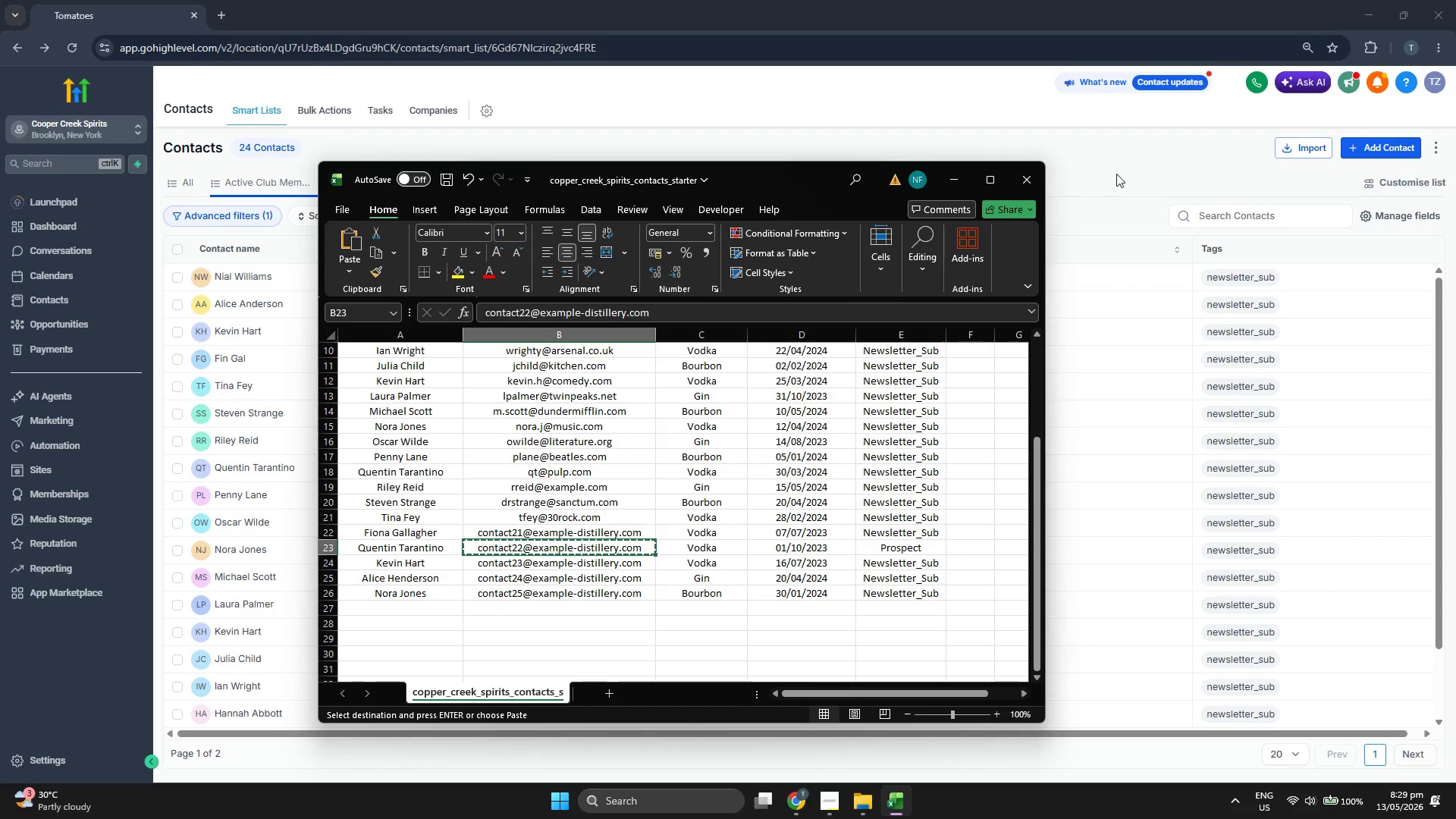 
left_click([1134, 171])
 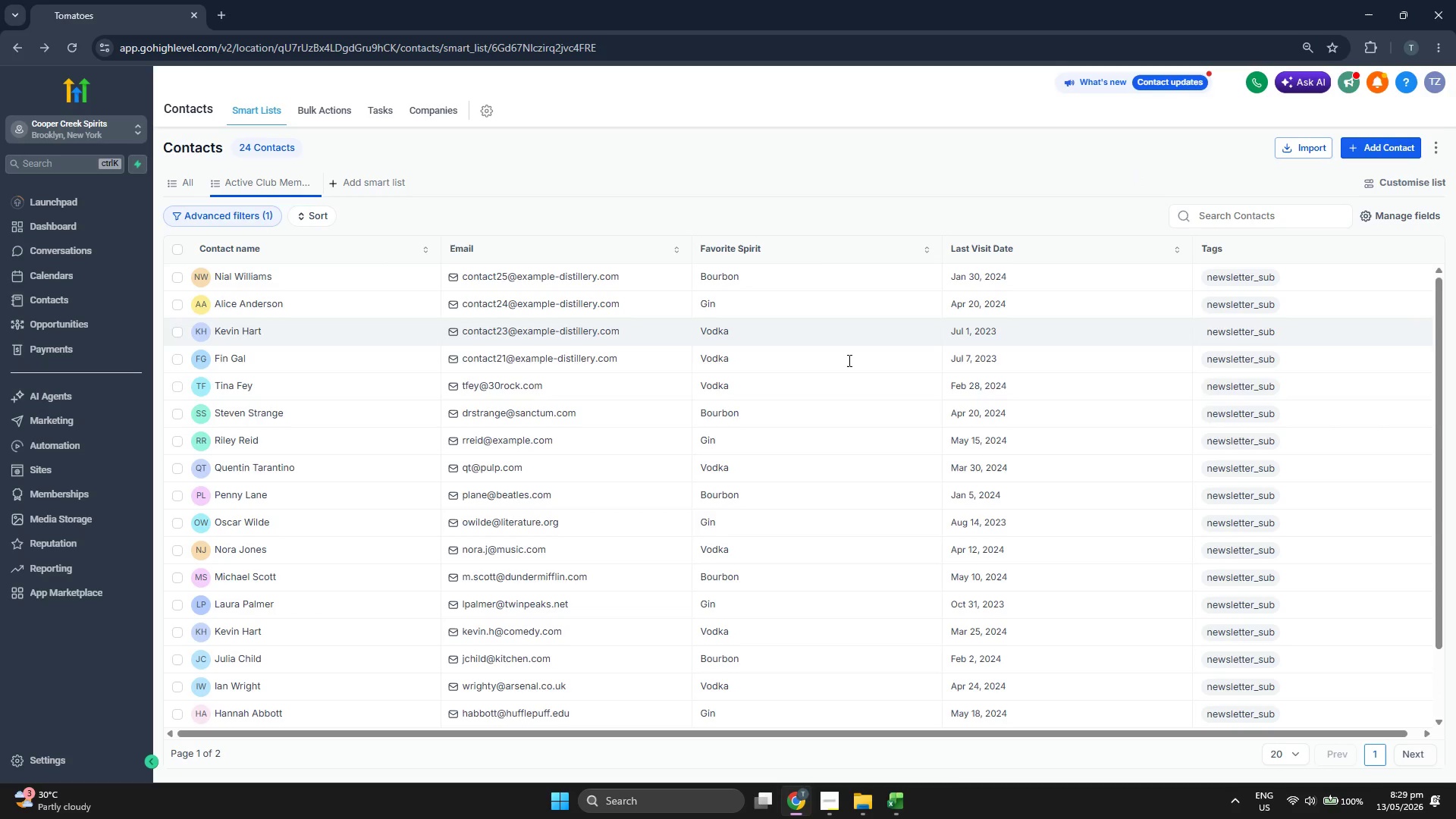 
scroll: coordinate [881, 440], scroll_direction: up, amount: 7.0
 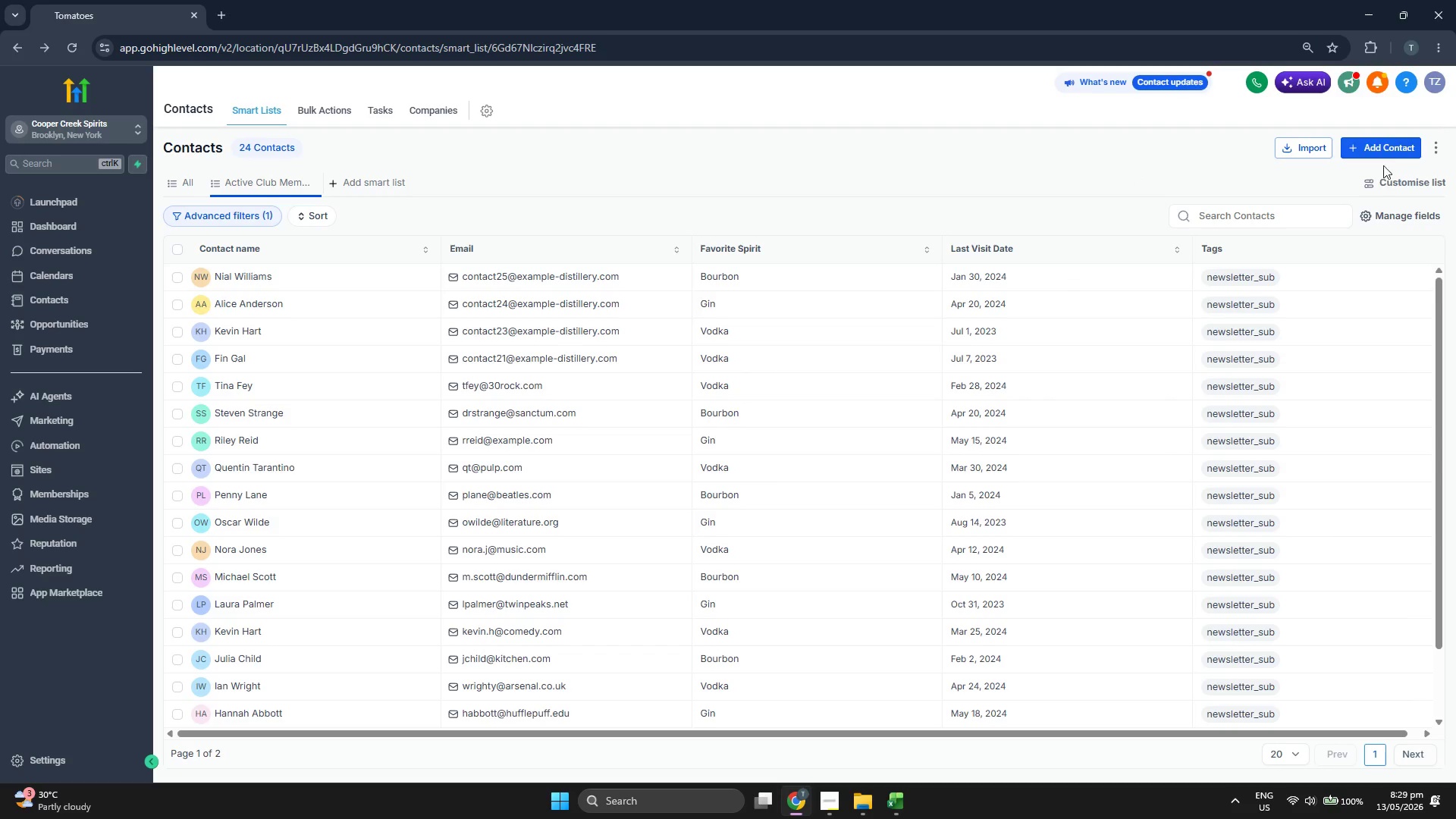 
left_click([1383, 152])
 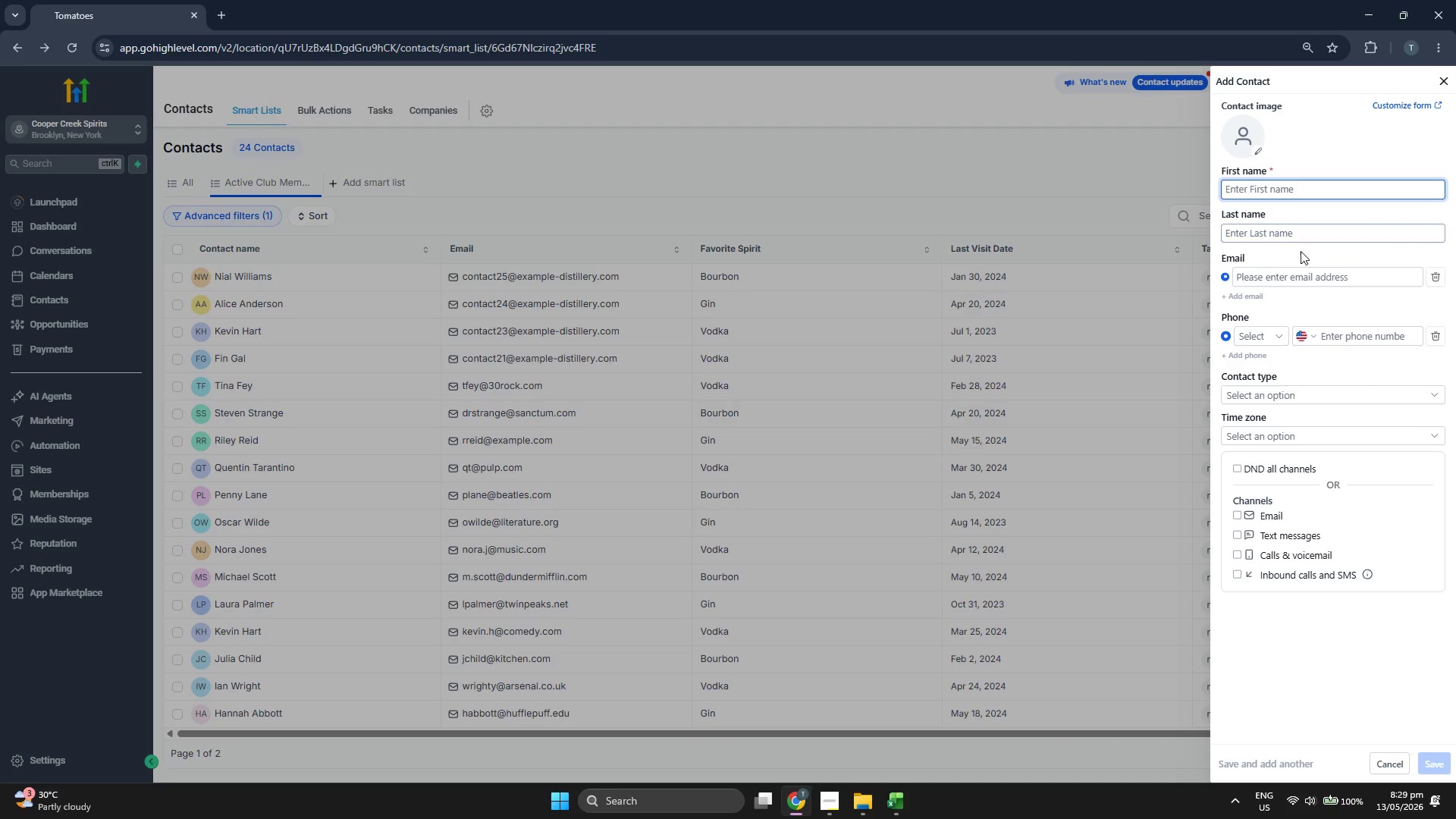 
key(Control+V)
 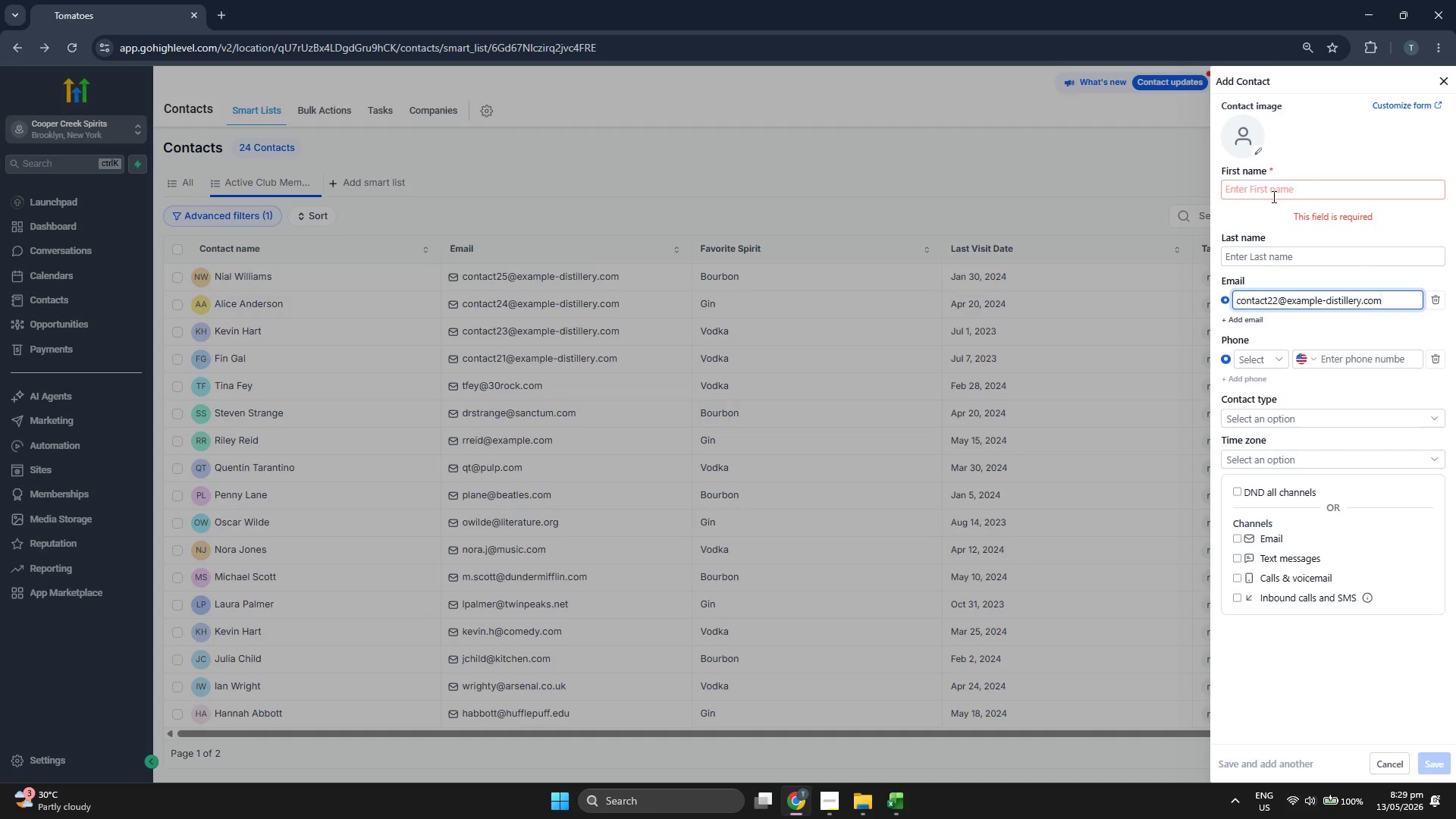 
left_click([1276, 190])
 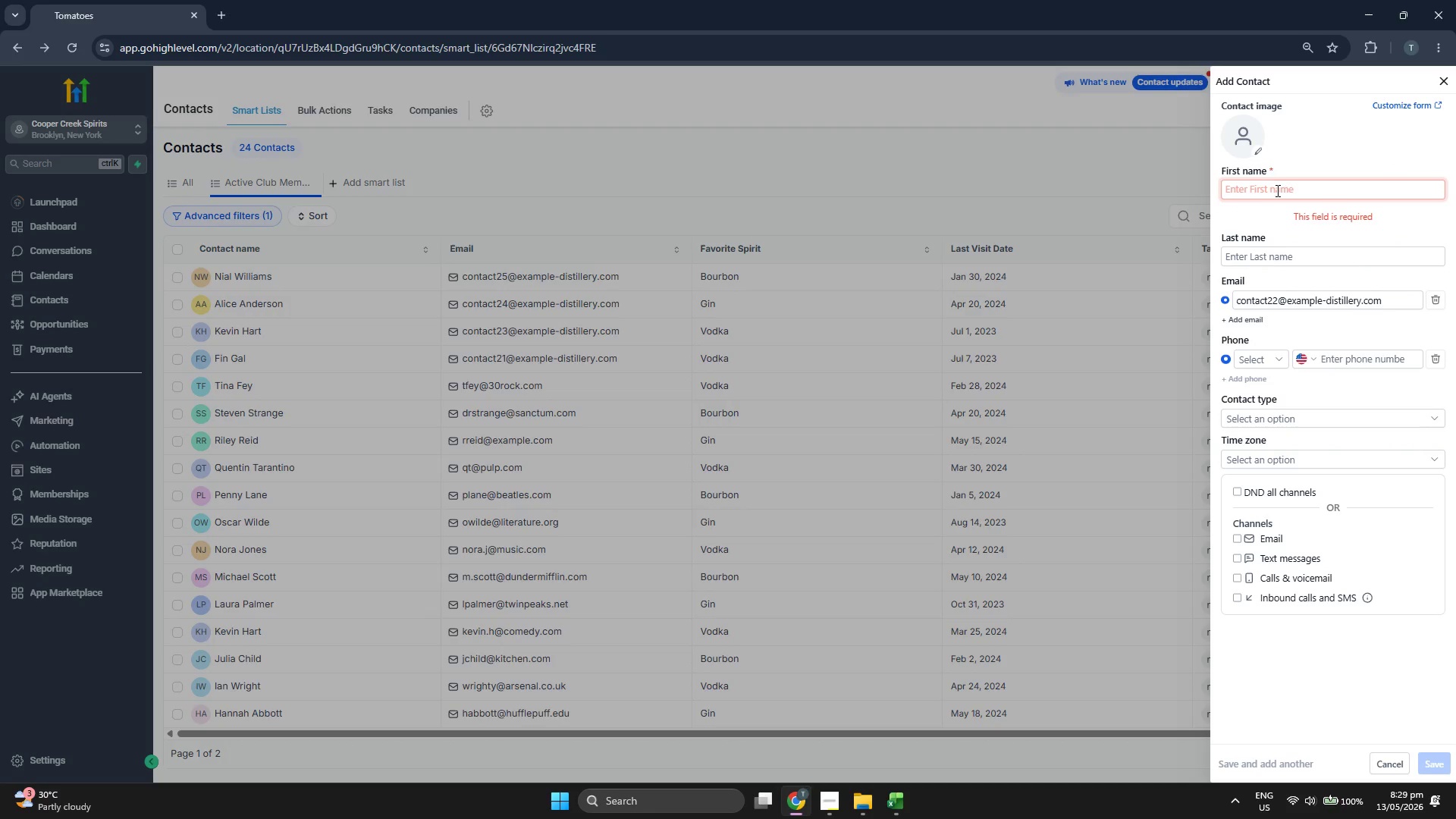 
type(QW)
key(Backspace)
key(Backspace)
type(jA)
key(Backspace)
key(Backspace)
type(jMES)
key(Backspace)
type(=)
key(Backspace)
key(Backspace)
key(Backspace)
key(Backspace)
type(jA)
key(Backspace)
key(Backspace)
type(James)
 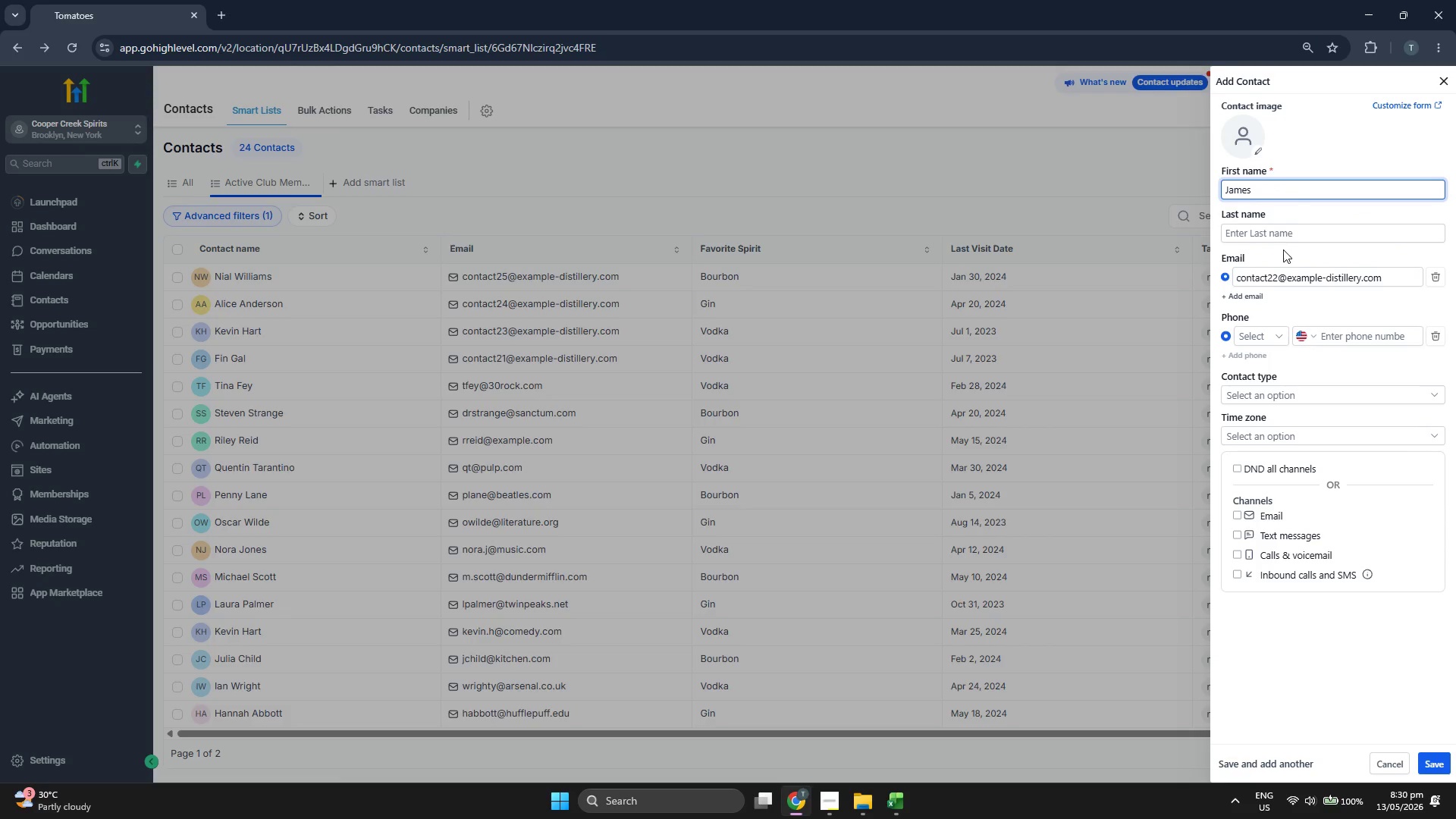 
left_click([1280, 226])
 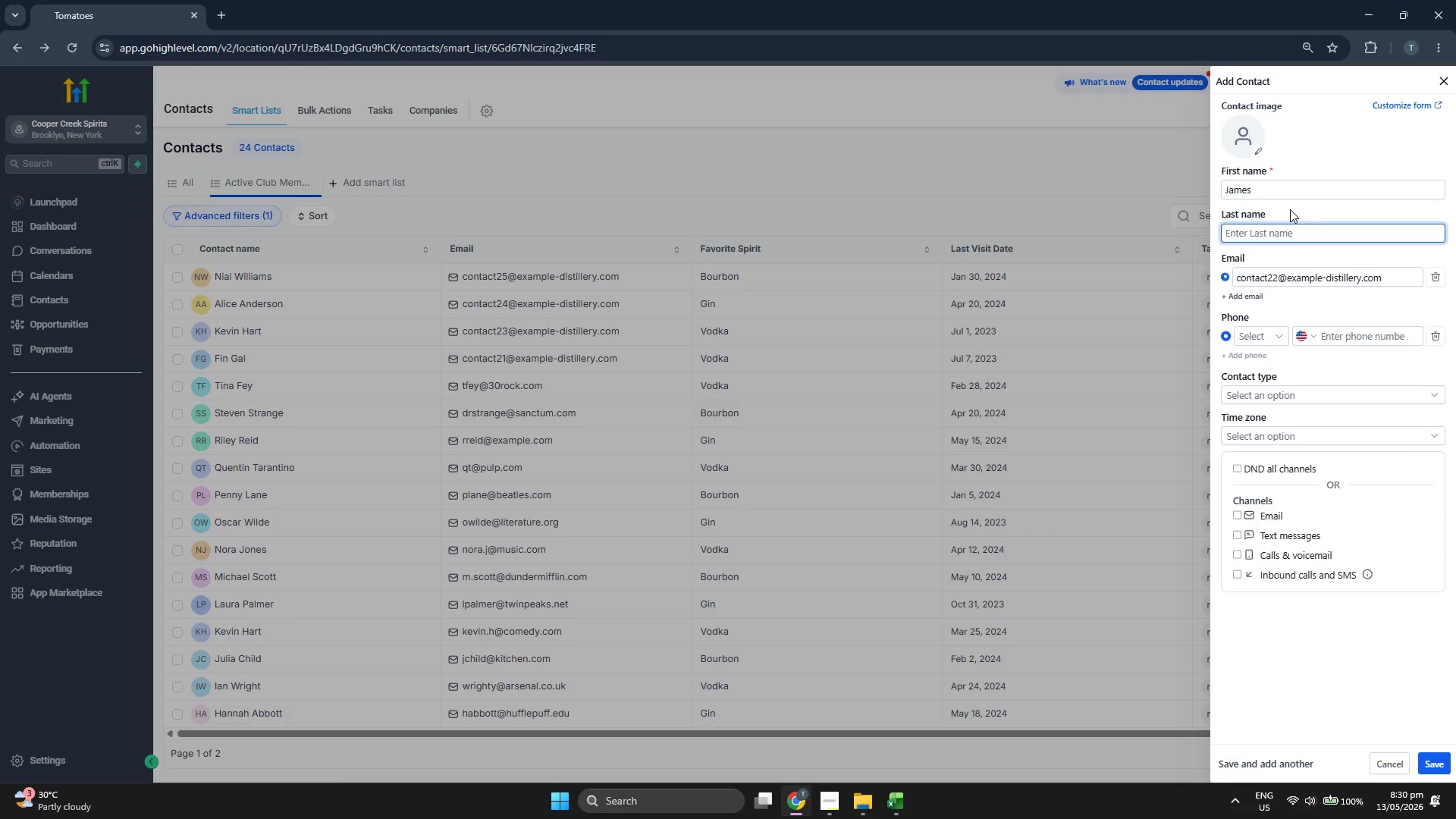 
type(Tolentiono)
key(Backspace)
key(Backspace)
key(Backspace)
type(no)
 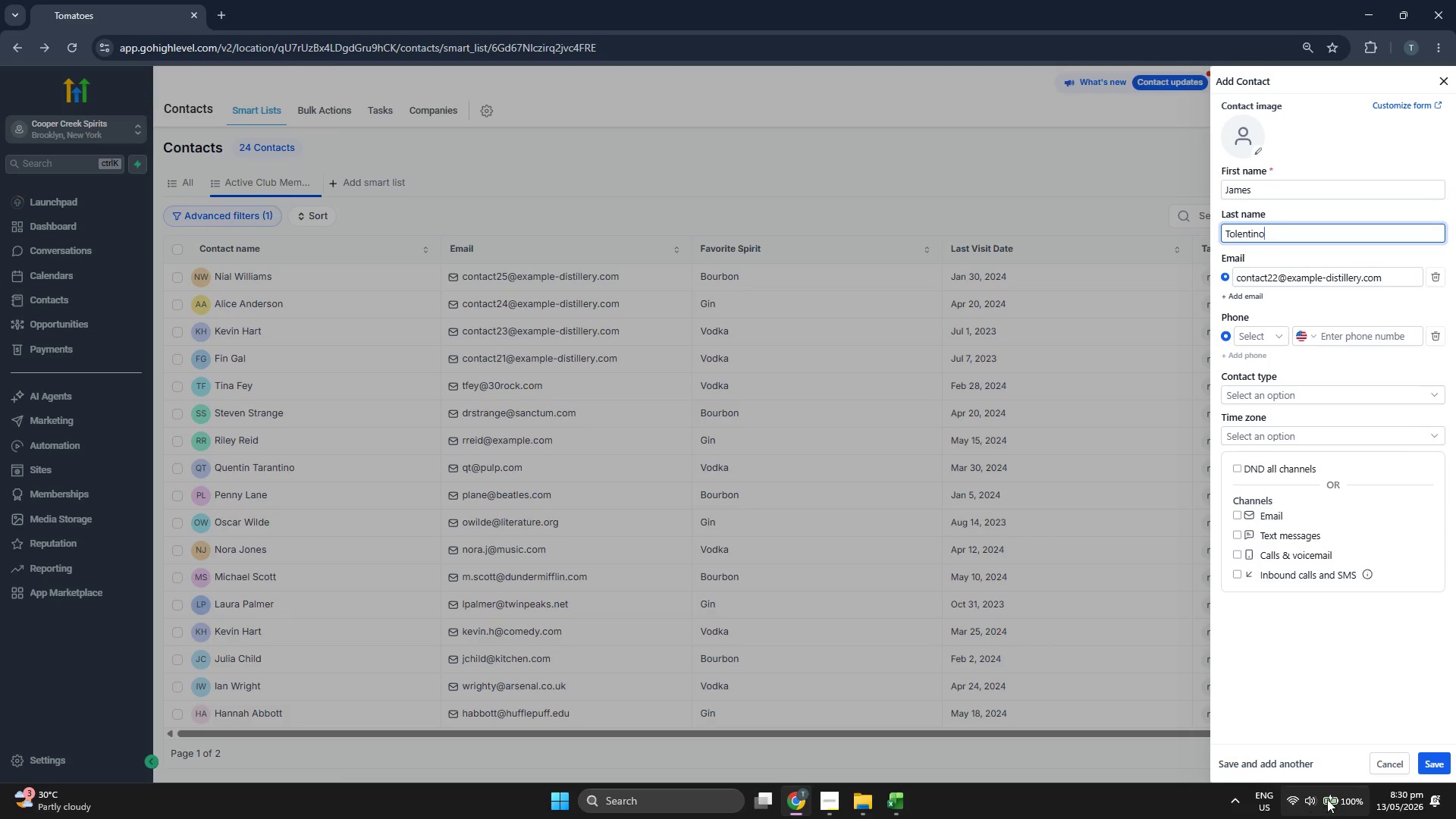 
left_click([1433, 768])
 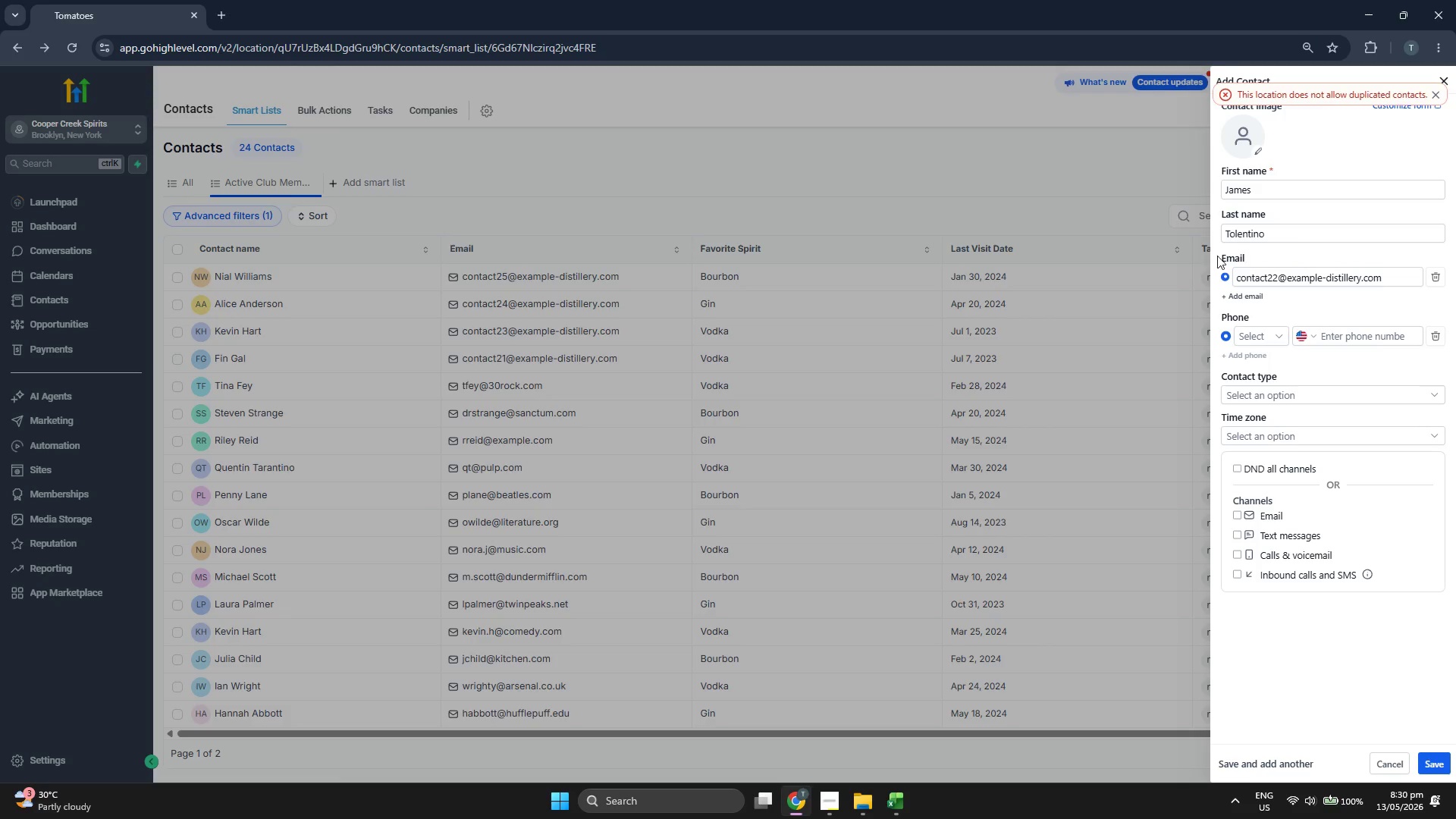 
left_click([1445, 78])
 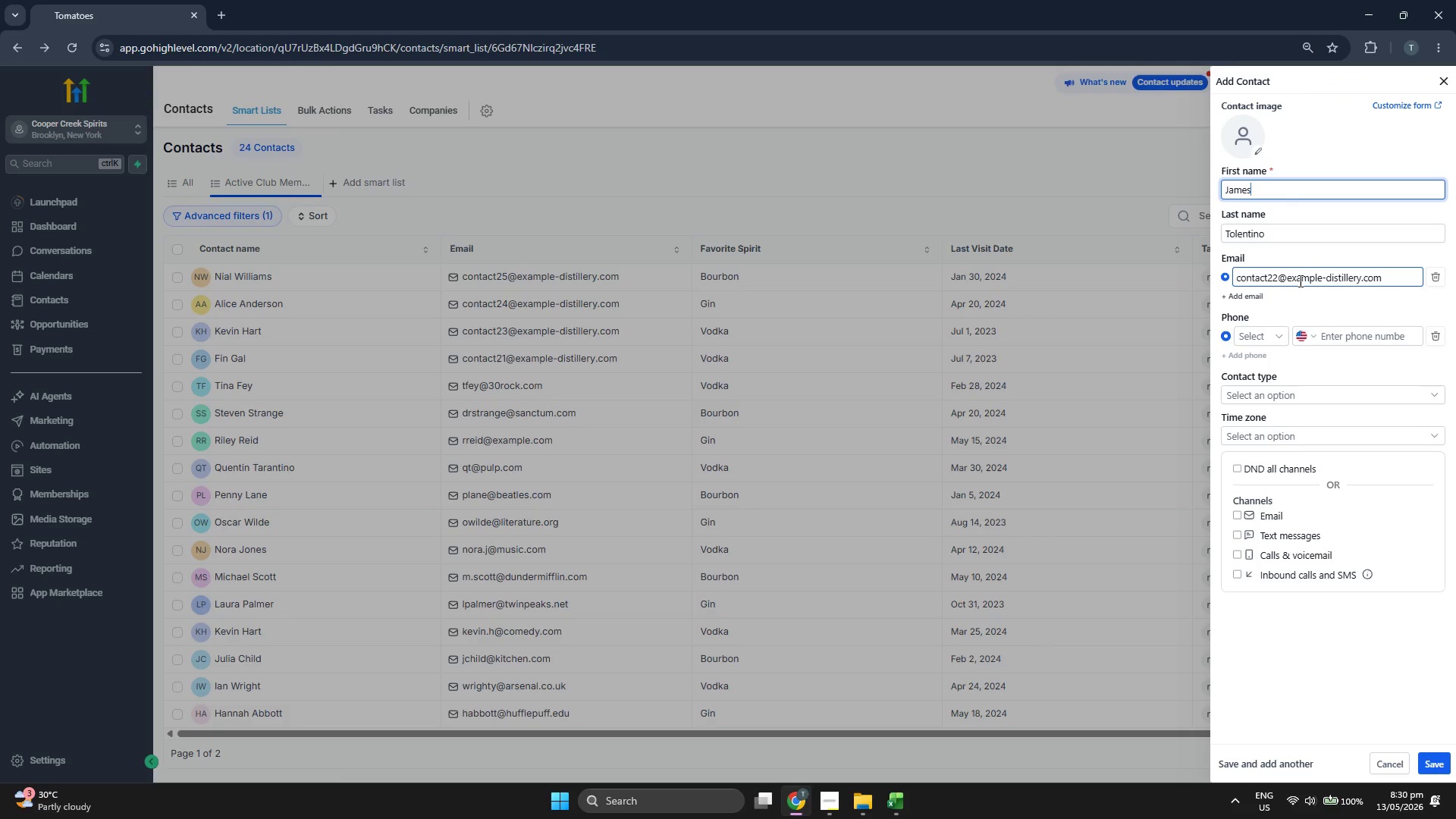 
left_click([1276, 273])
 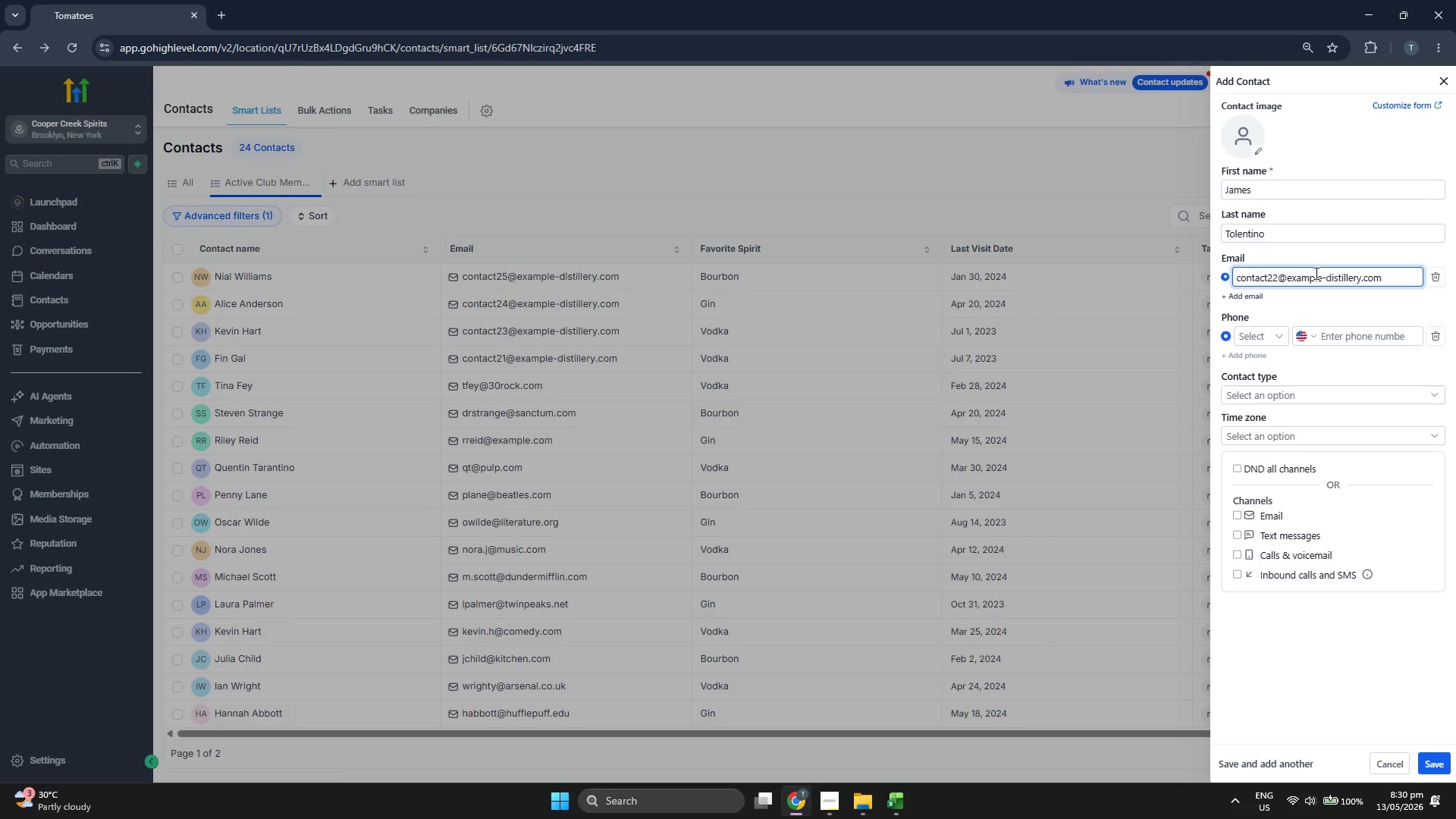 
key(Backspace)
 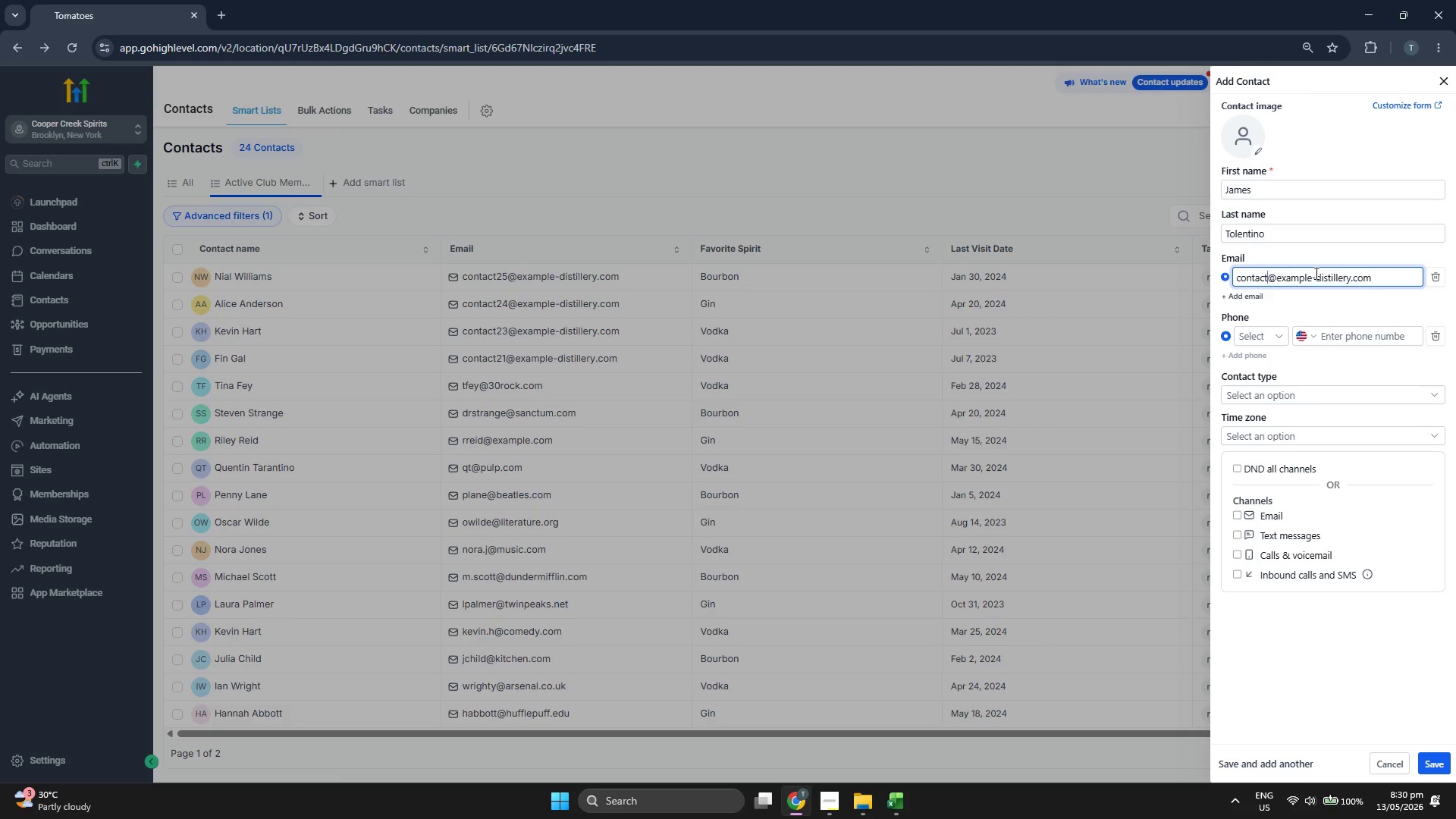 
key(Backspace)
 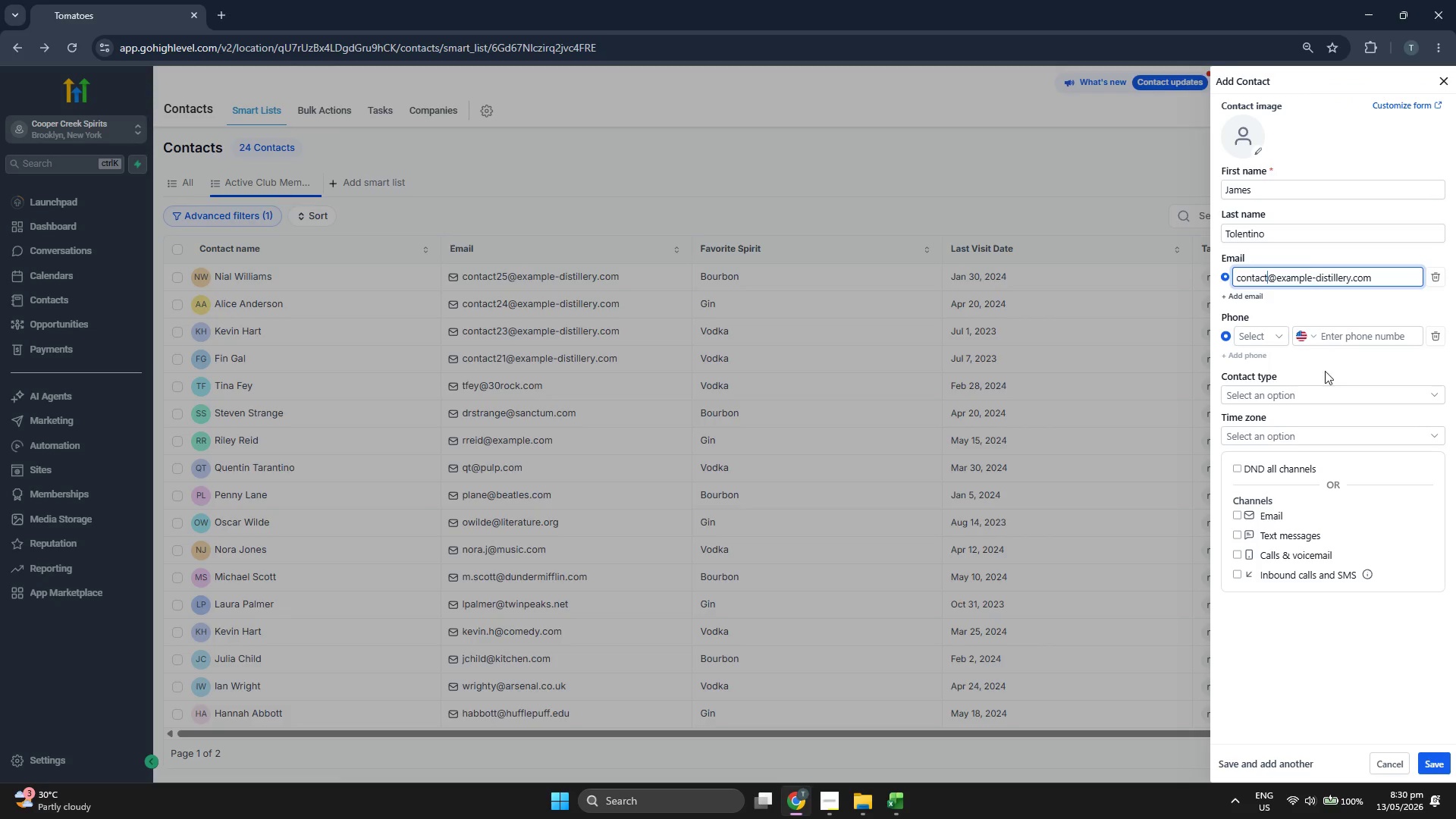 
left_click([1350, 721])
 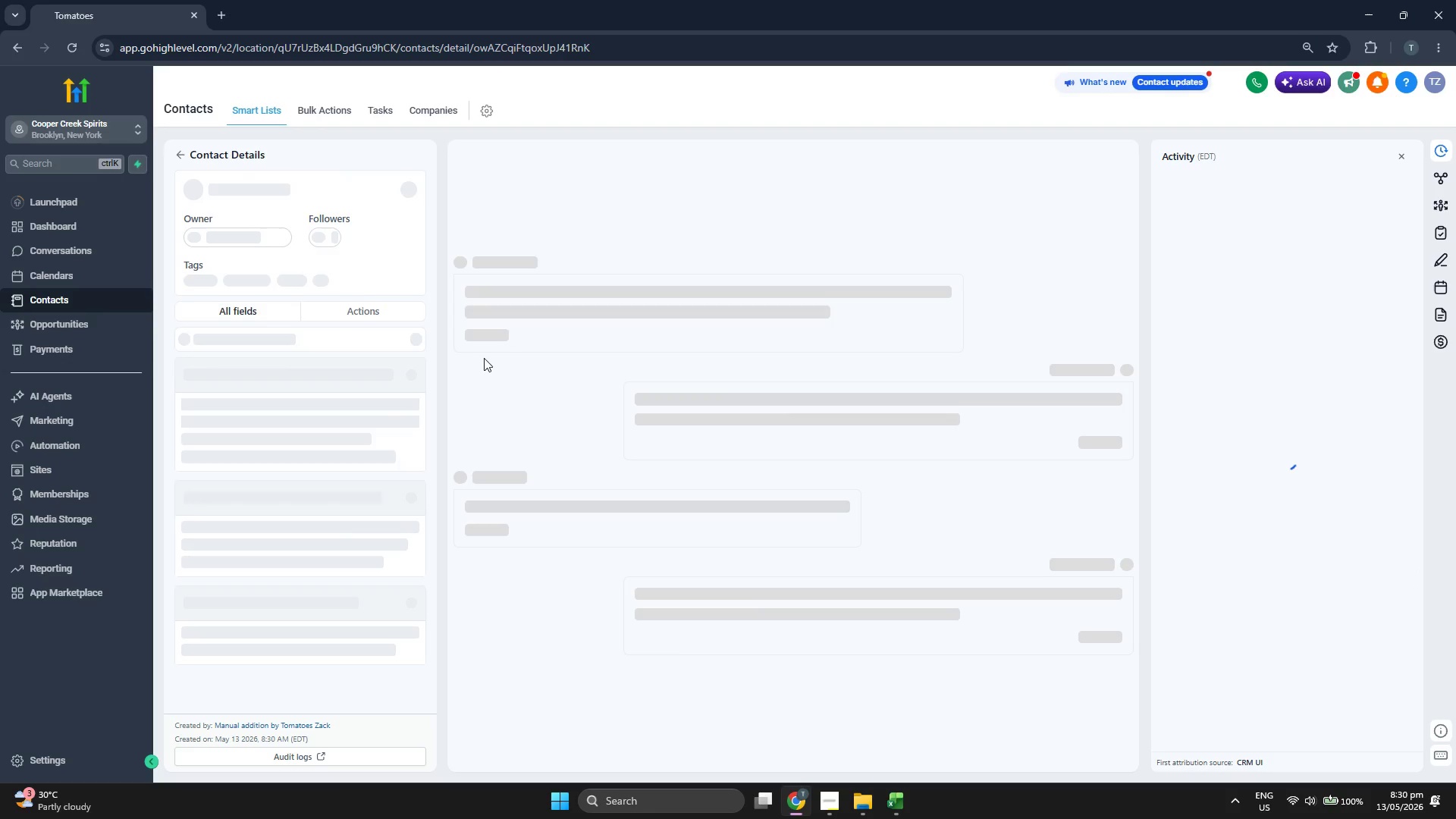 
left_click([215, 262])
 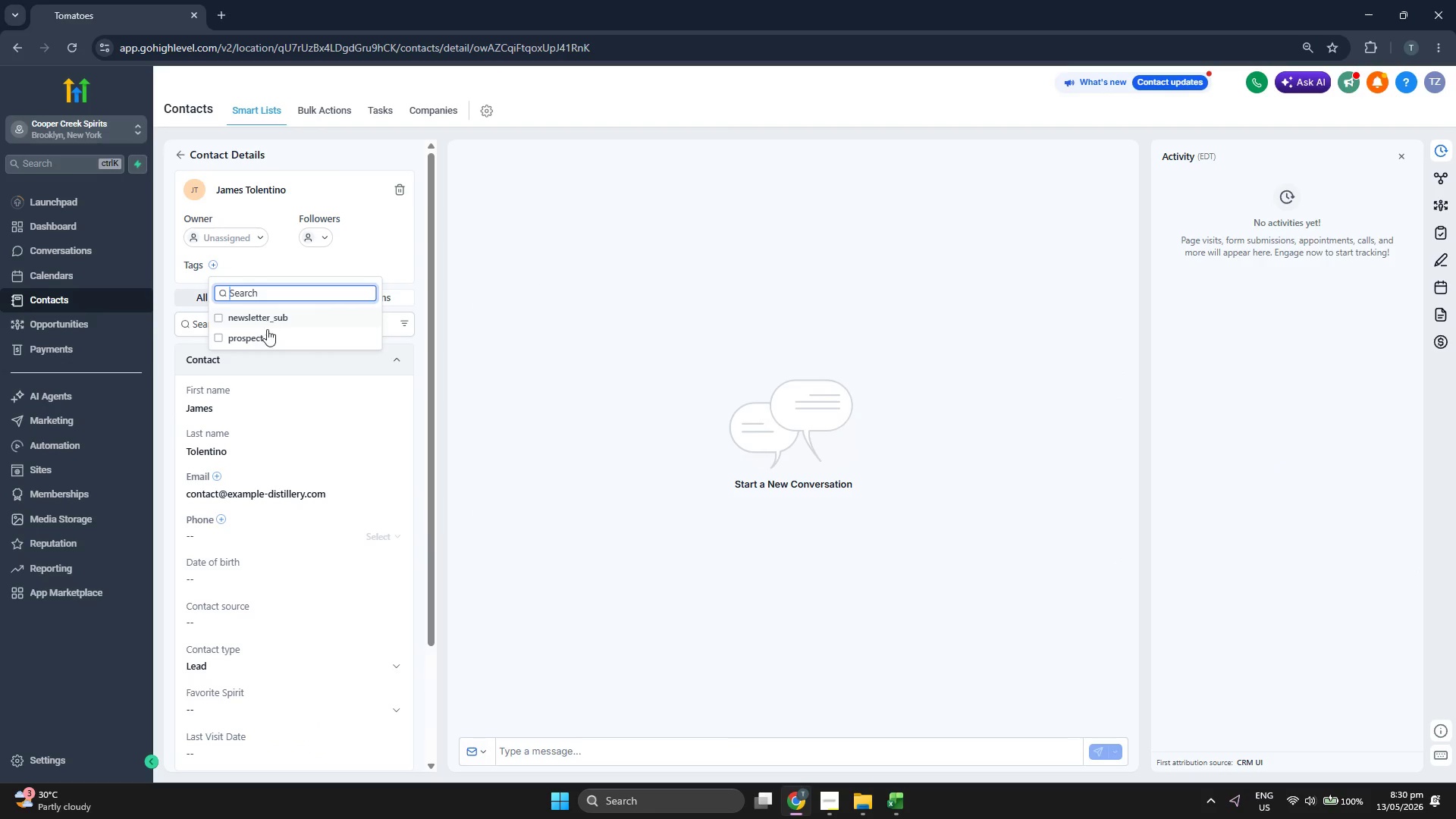 
double_click([382, 249])
 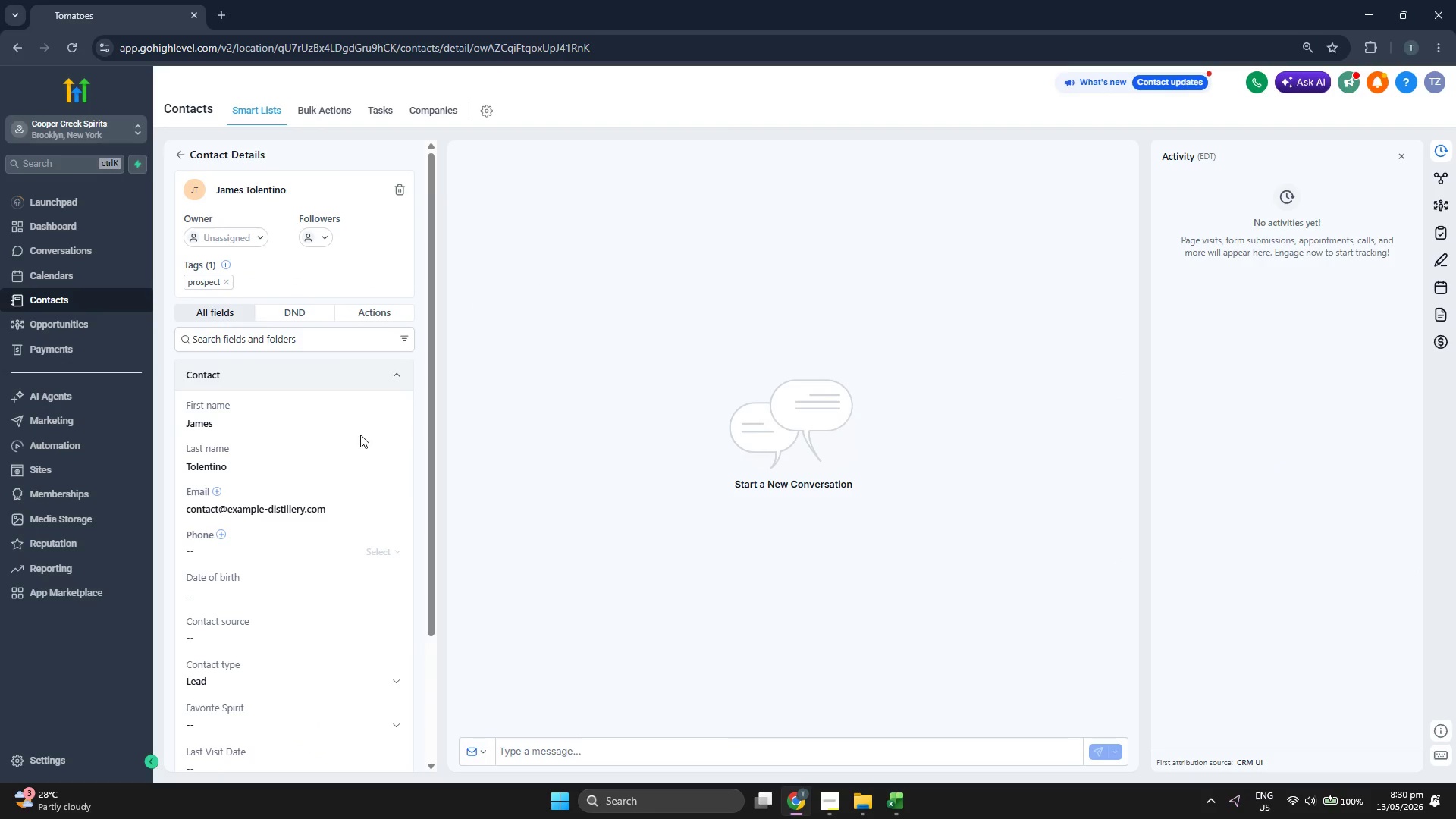 
scroll: coordinate [360, 435], scroll_direction: down, amount: 2.0
 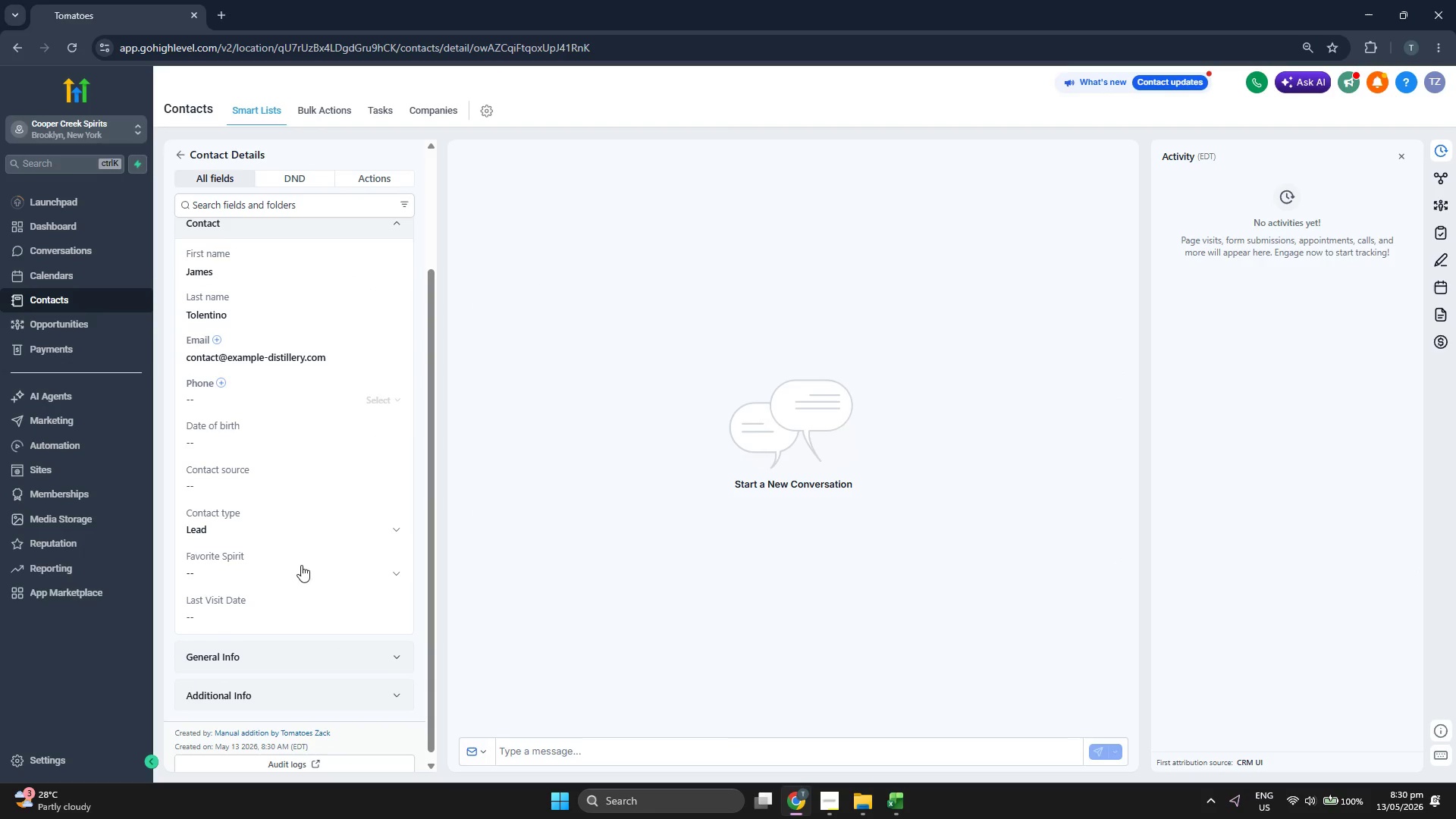 
left_click([296, 570])
 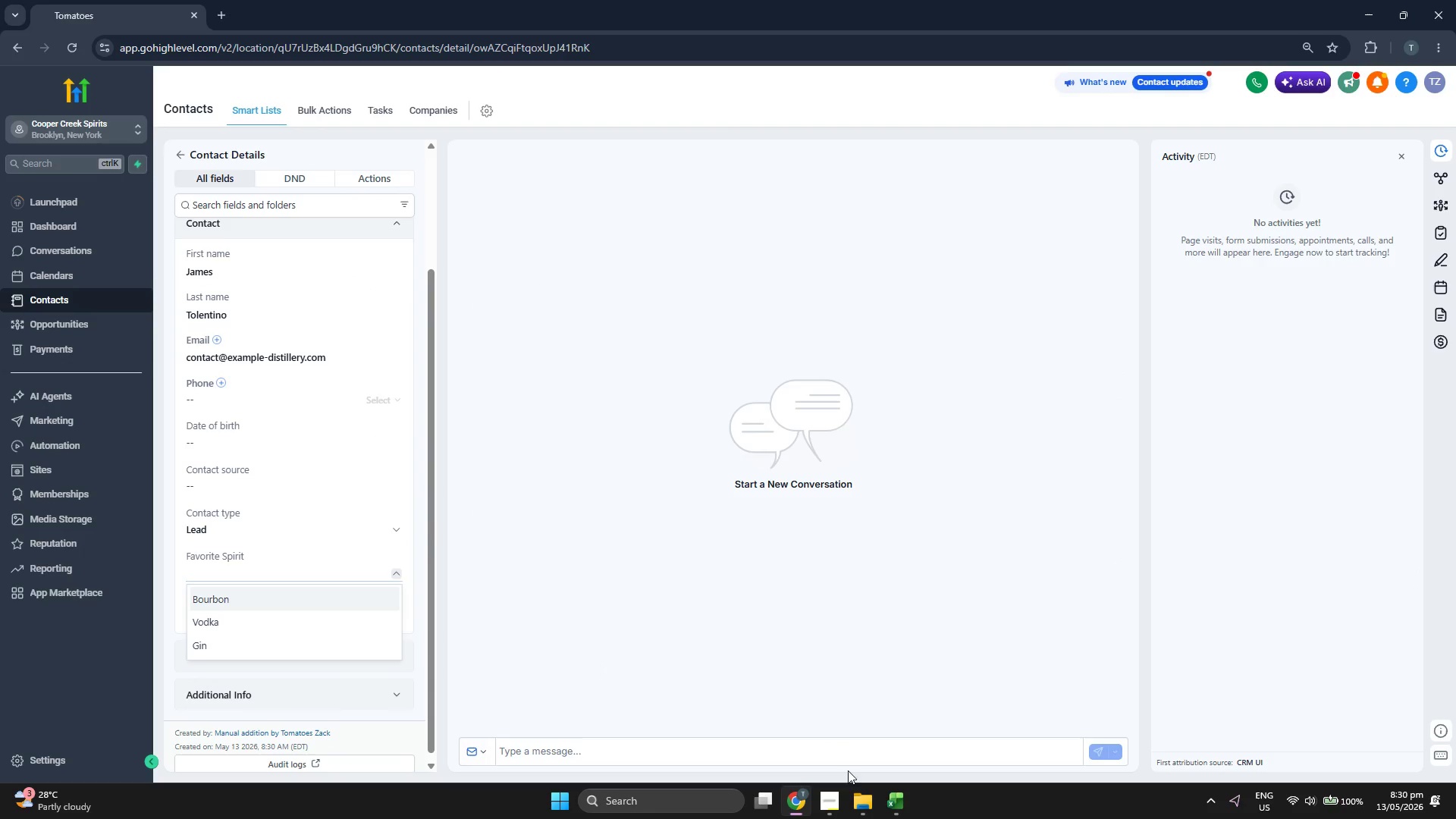 
left_click([896, 791])
 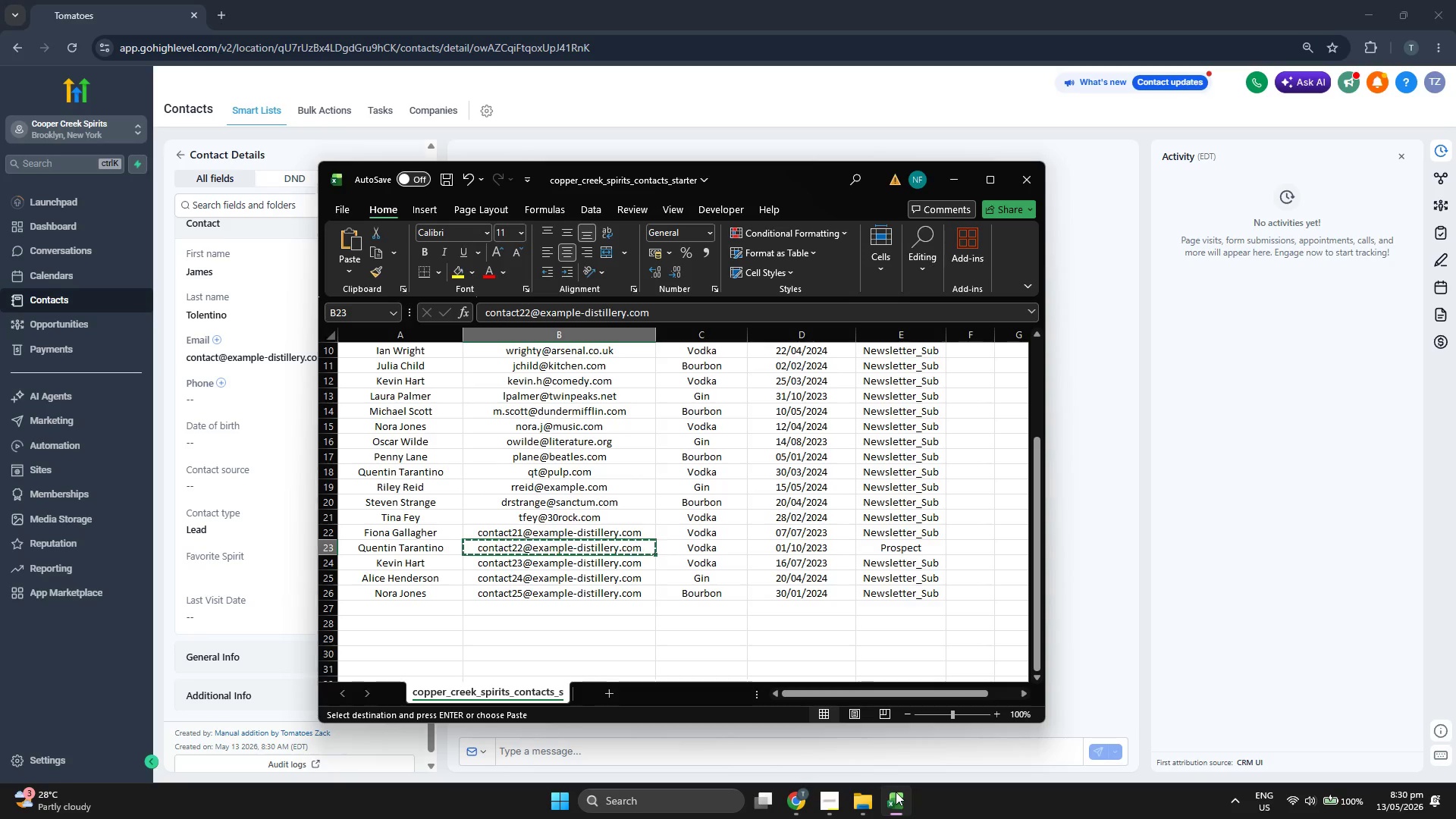 
left_click([896, 792])
 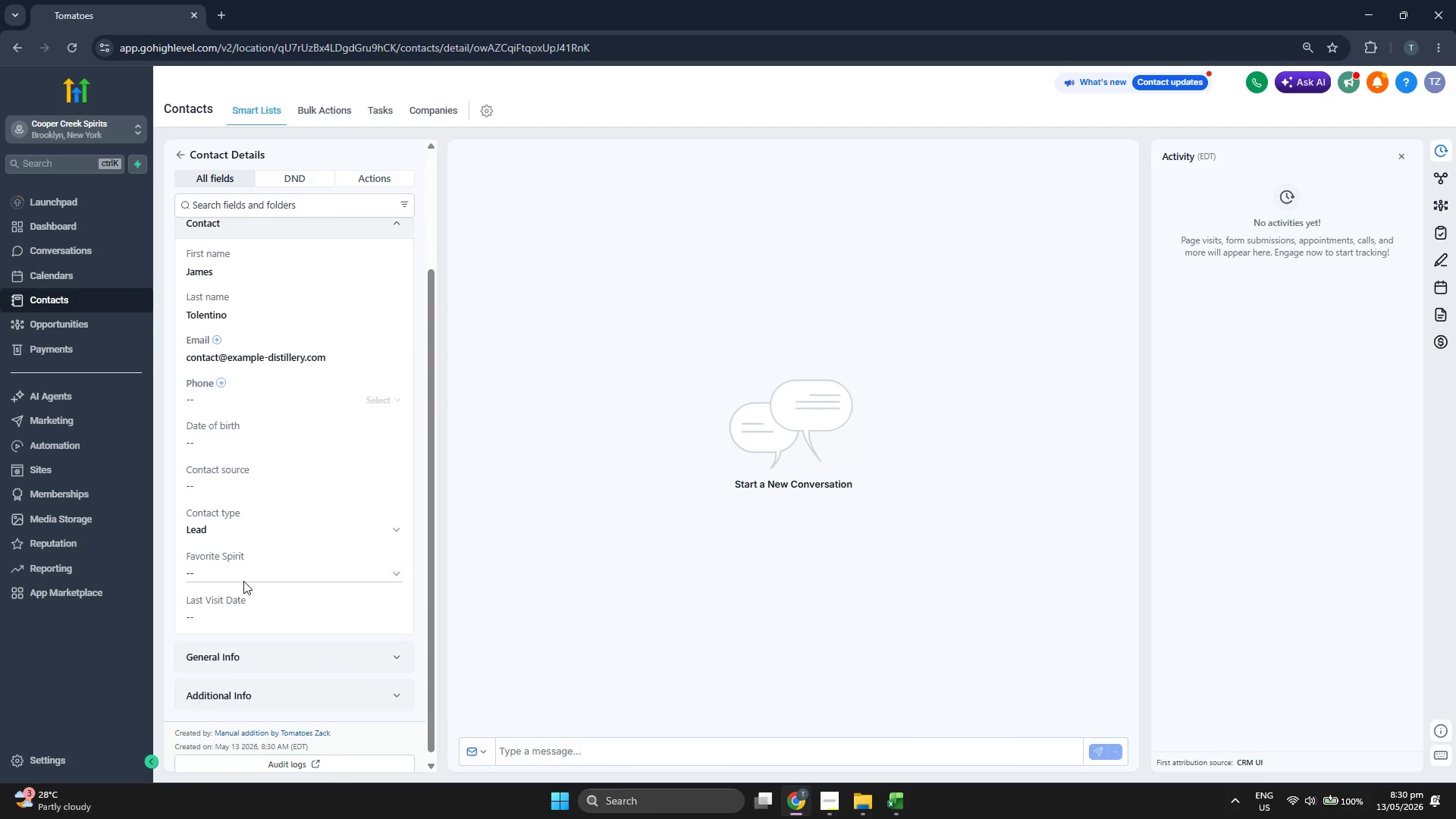 
double_click([252, 574])
 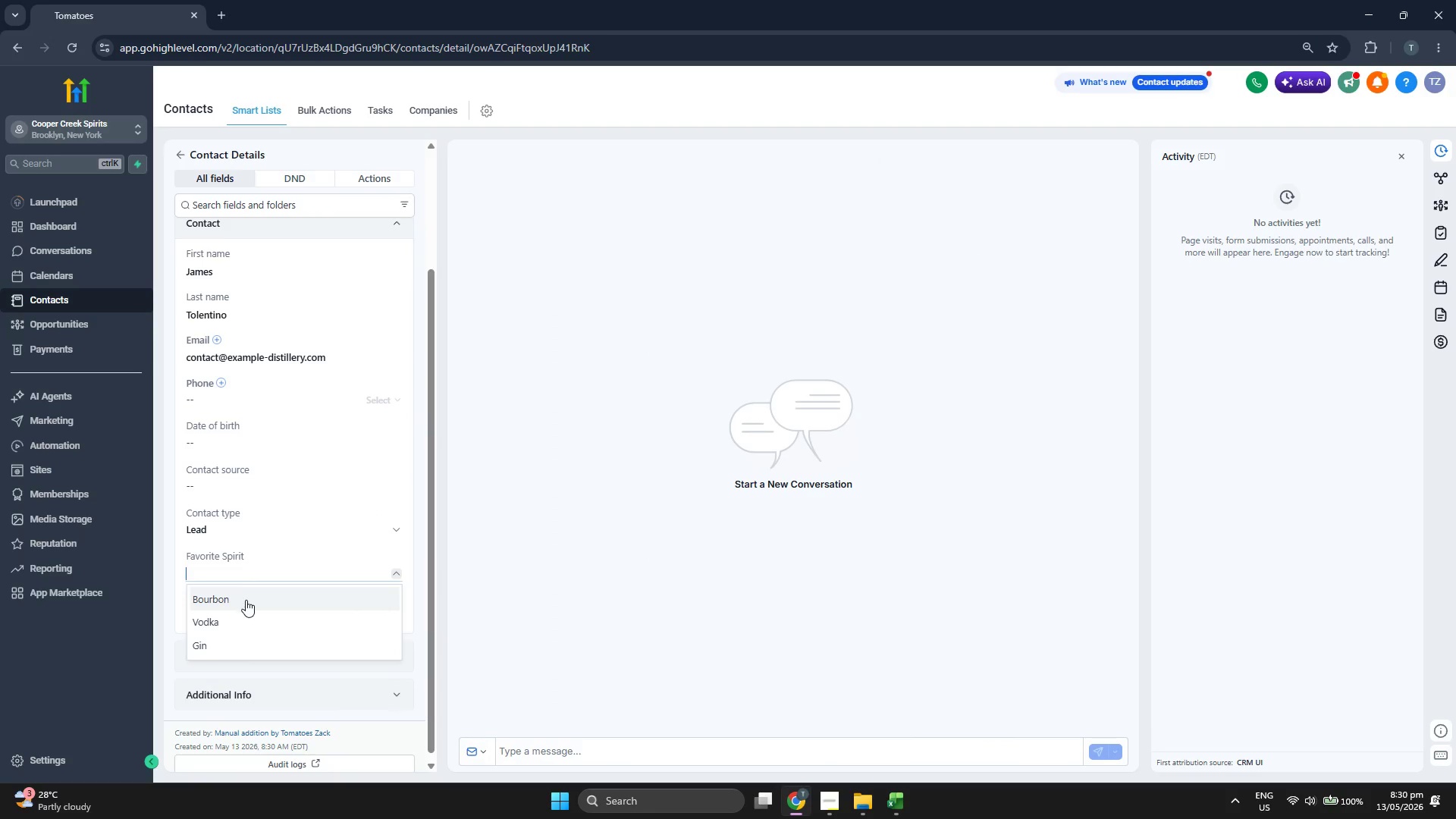 
left_click([248, 628])
 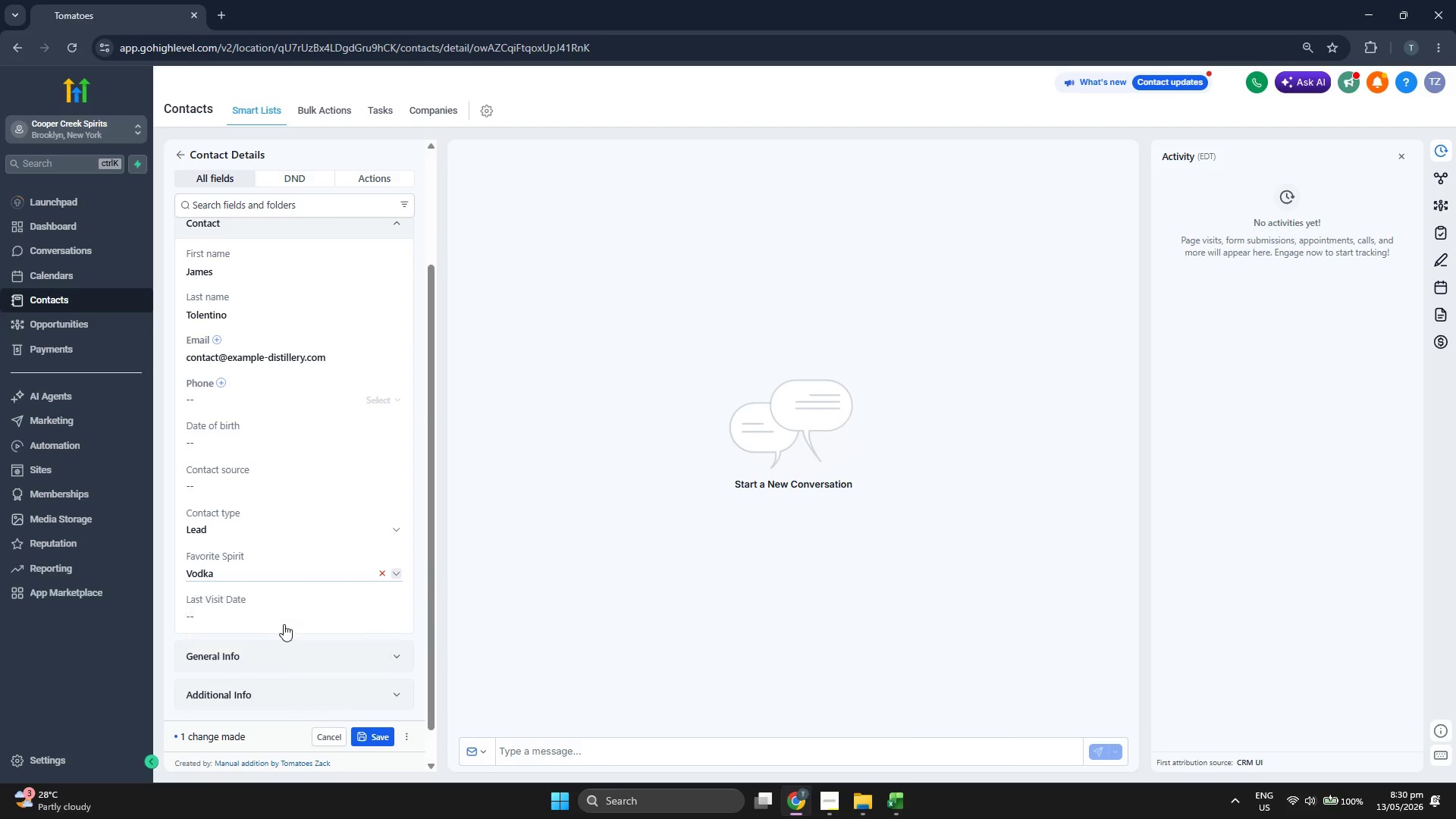 
left_click([291, 619])
 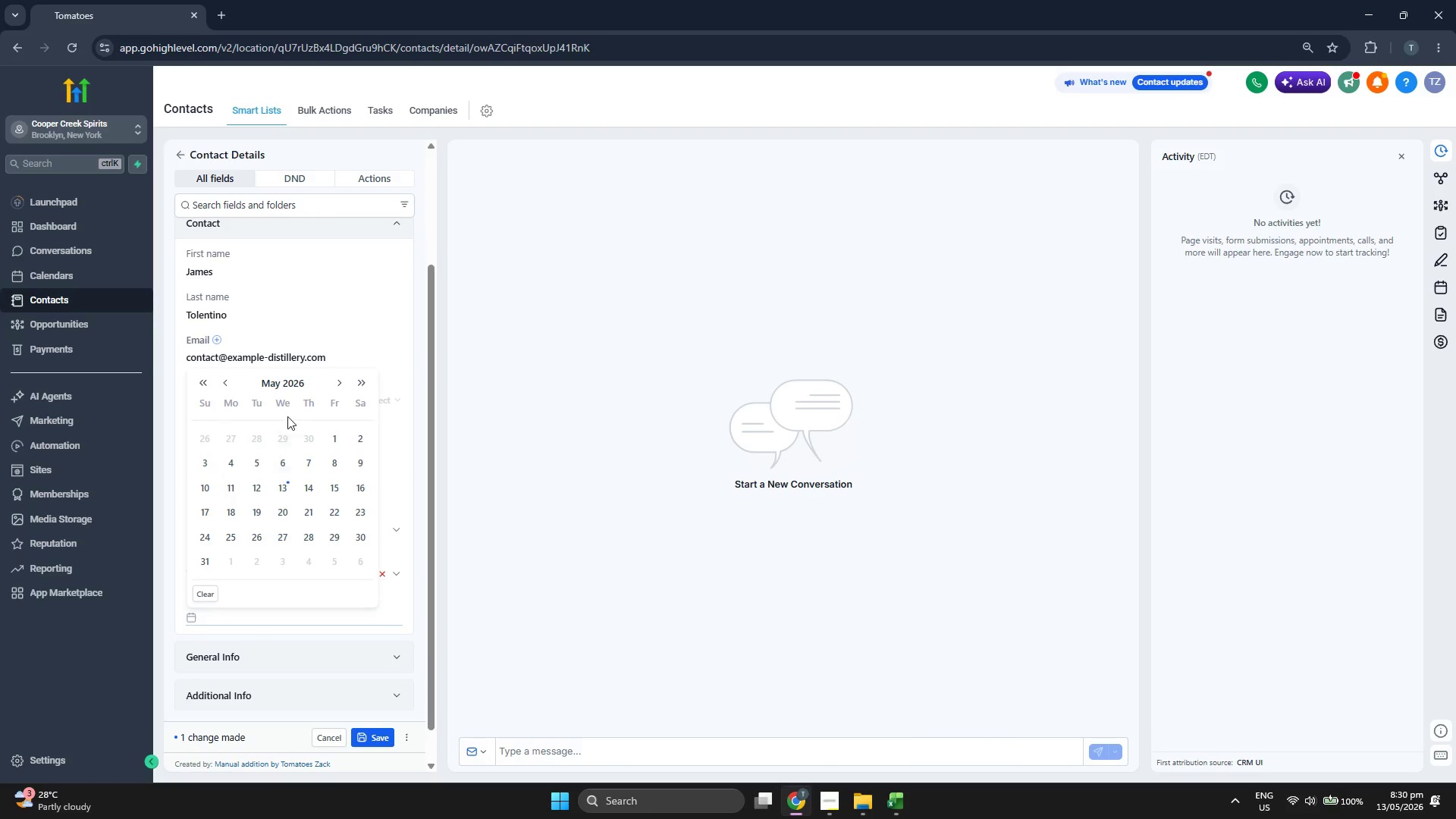 
left_click([283, 391])
 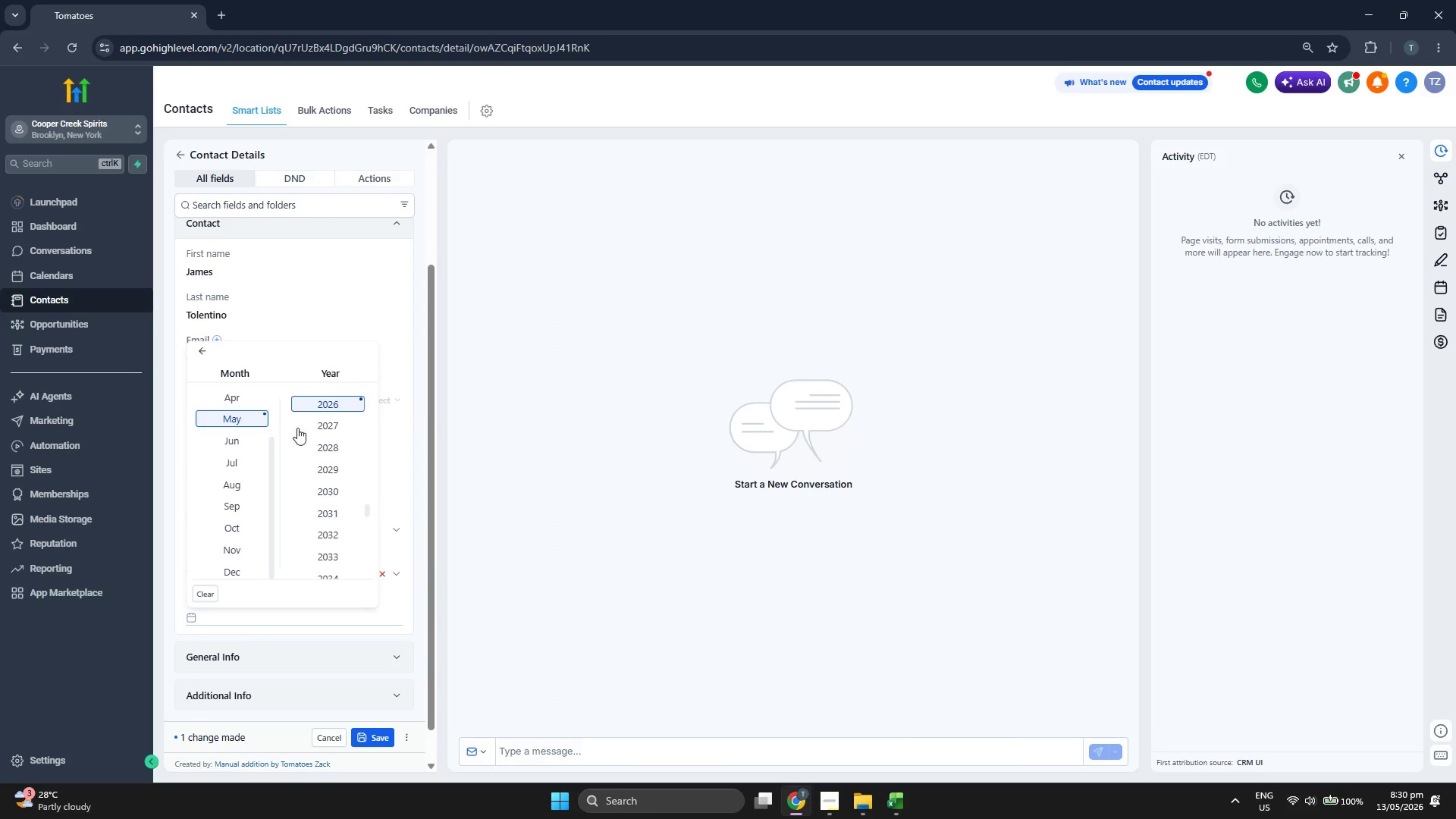 
scroll: coordinate [312, 456], scroll_direction: up, amount: 1.0
 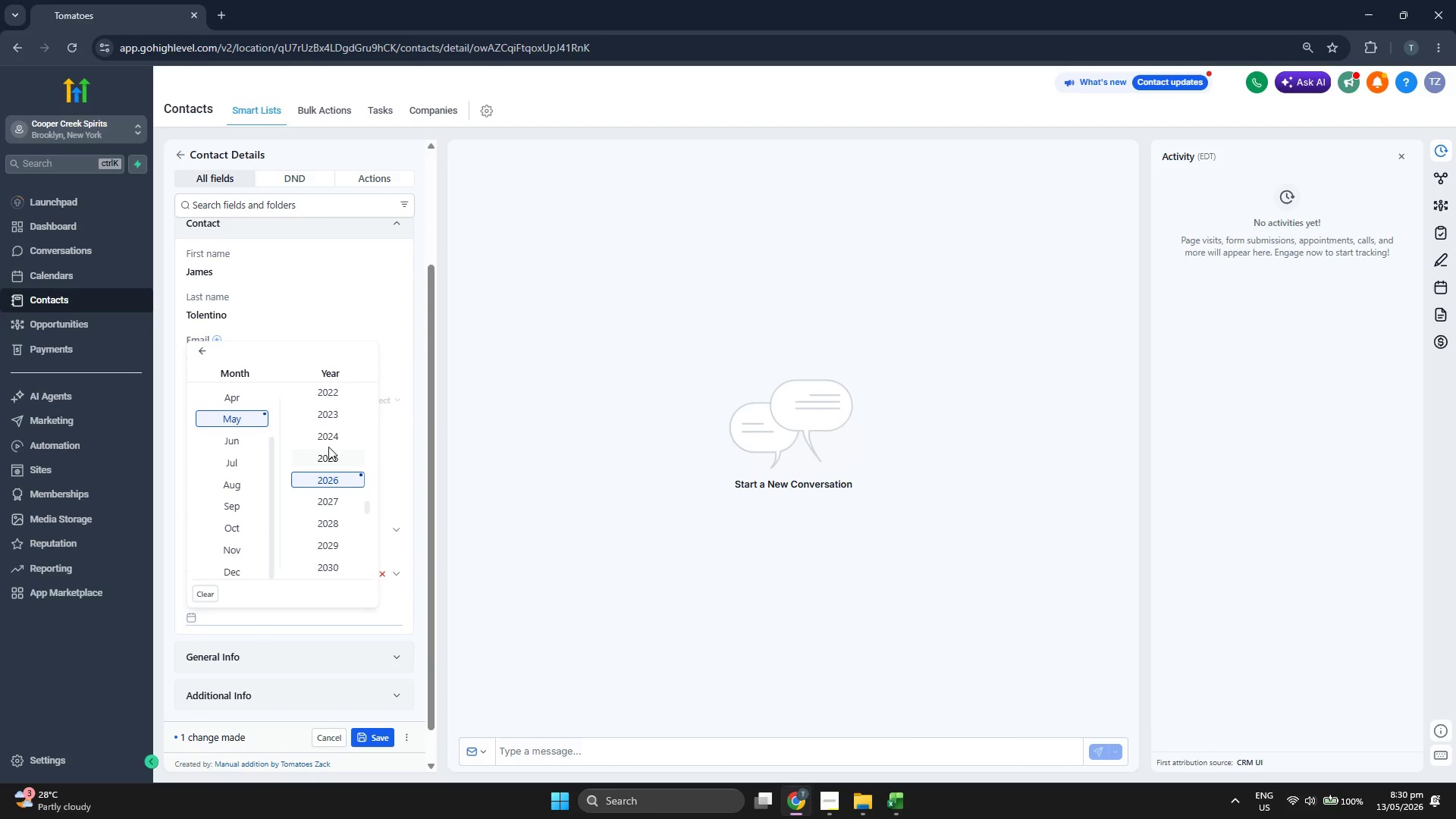 
left_click([332, 435])
 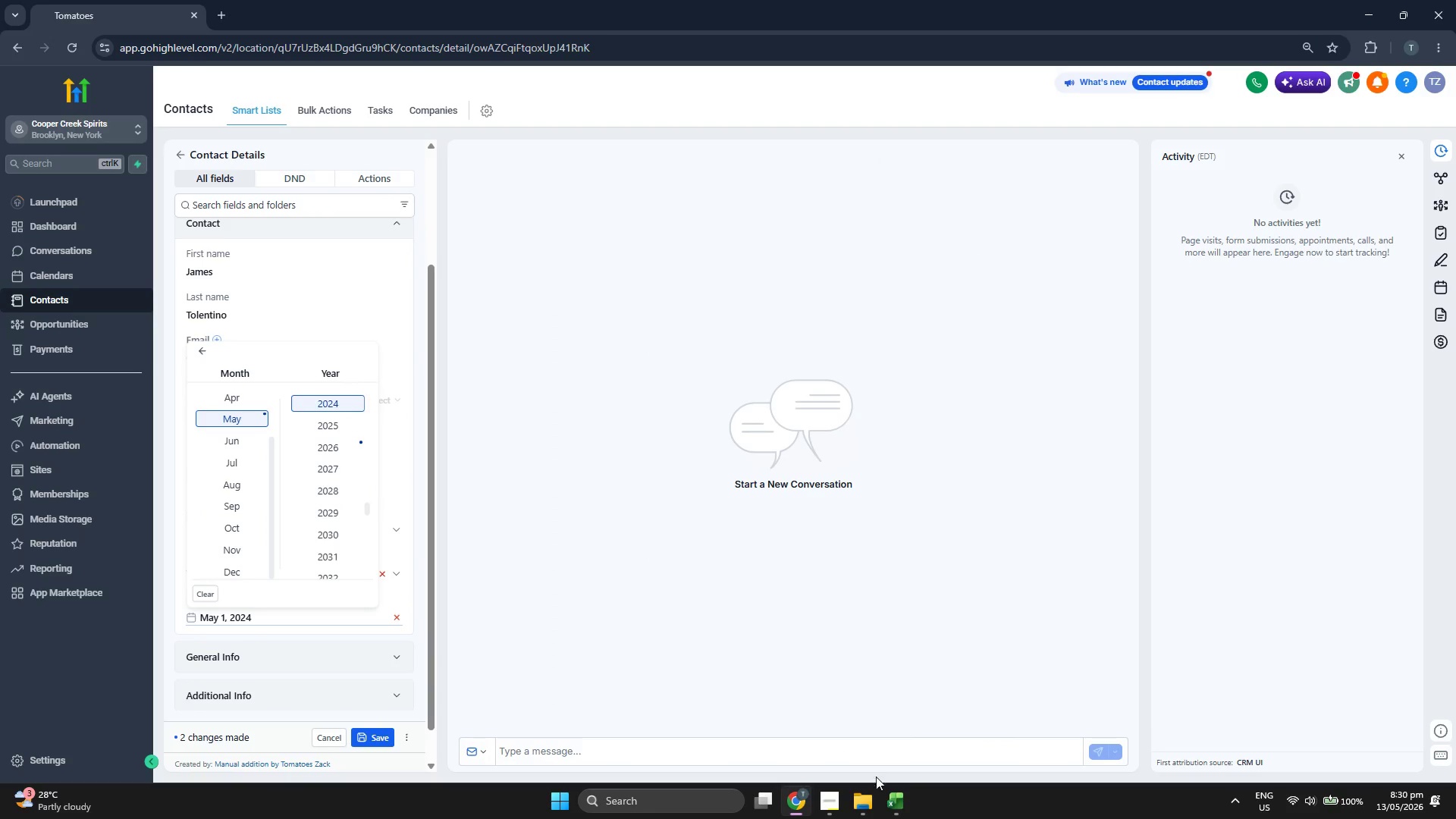 
left_click([898, 807])
 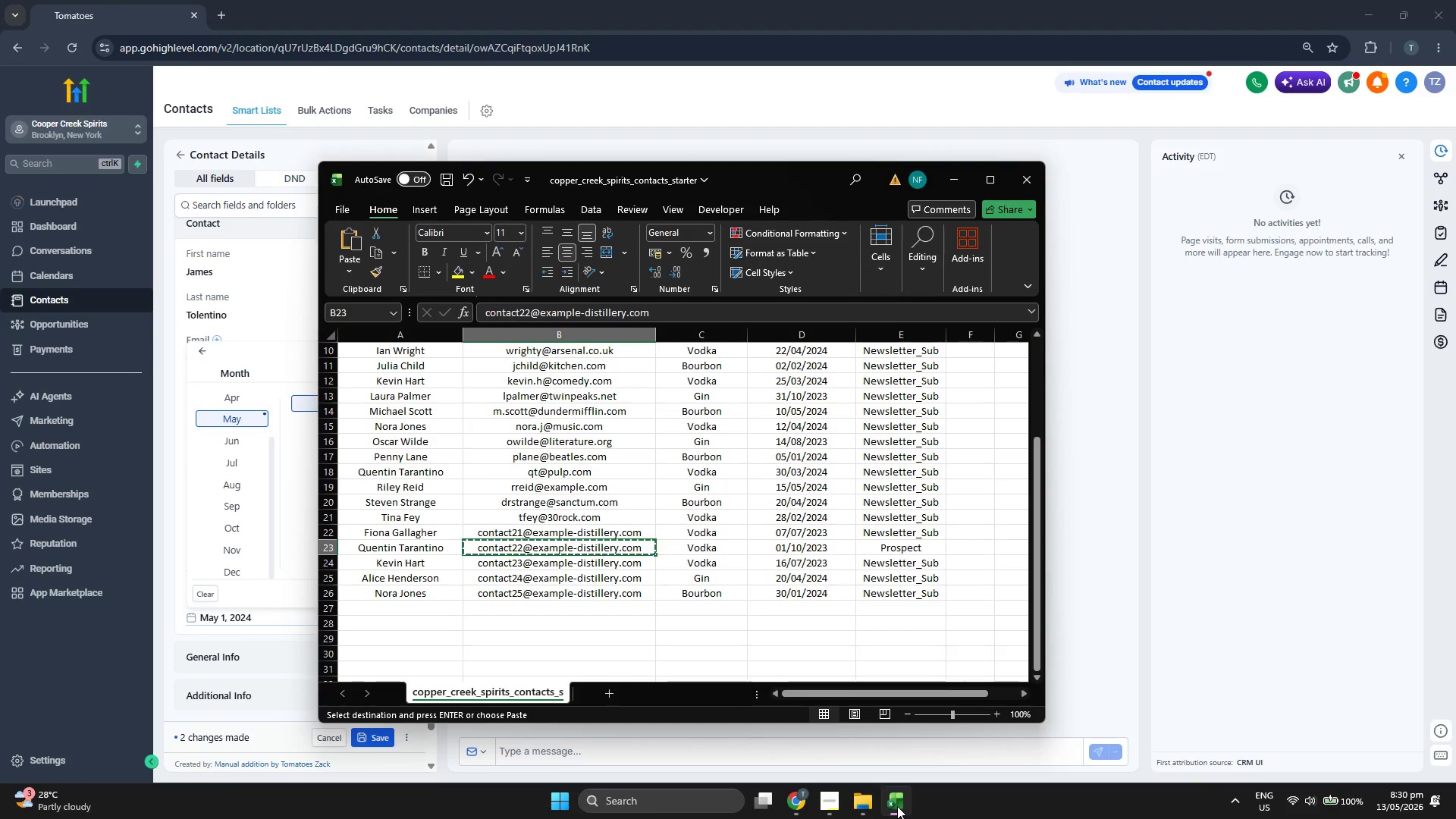 
left_click([897, 805])
 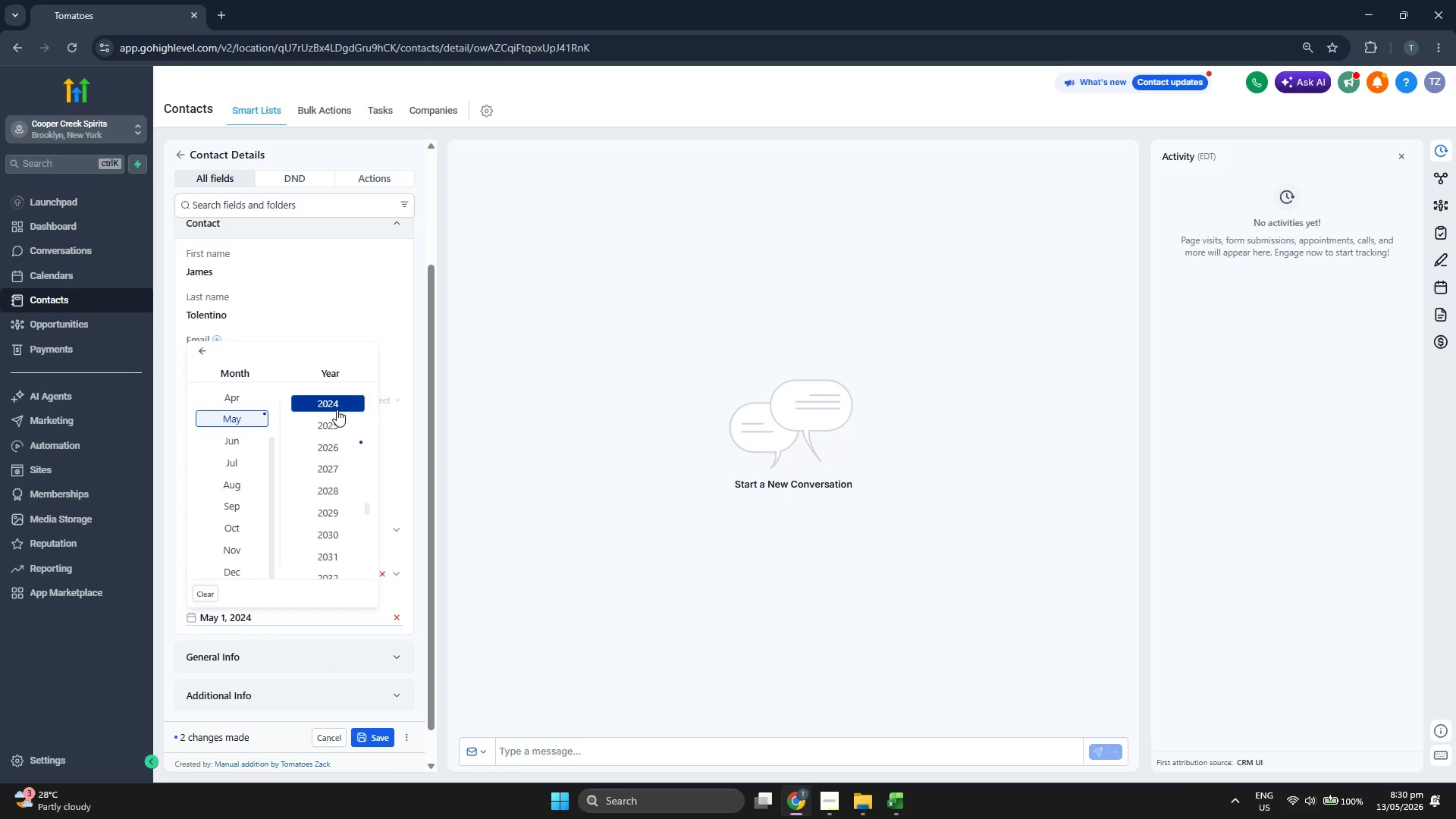 
scroll: coordinate [337, 413], scroll_direction: up, amount: 1.0
 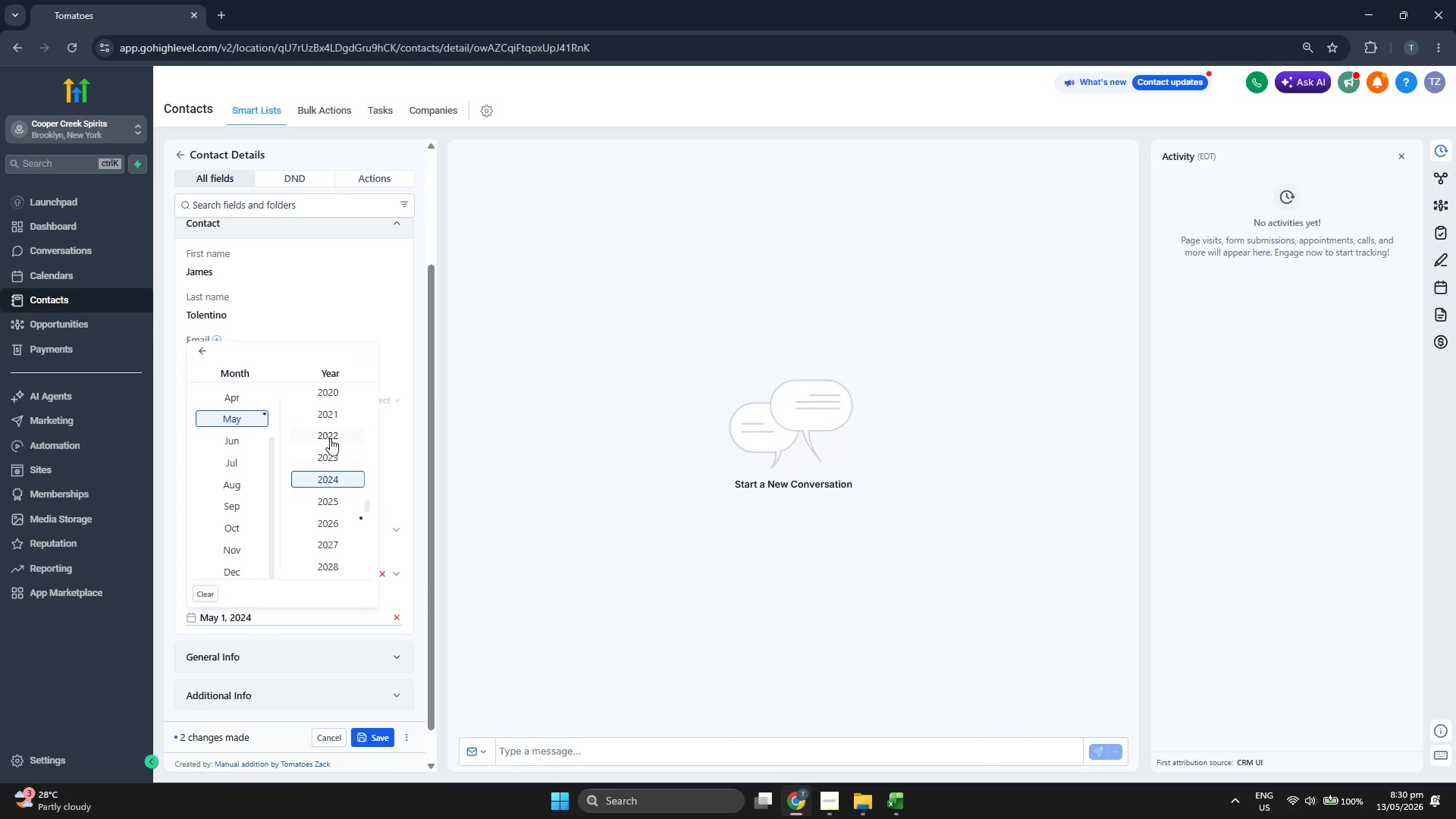 
left_click([330, 450])
 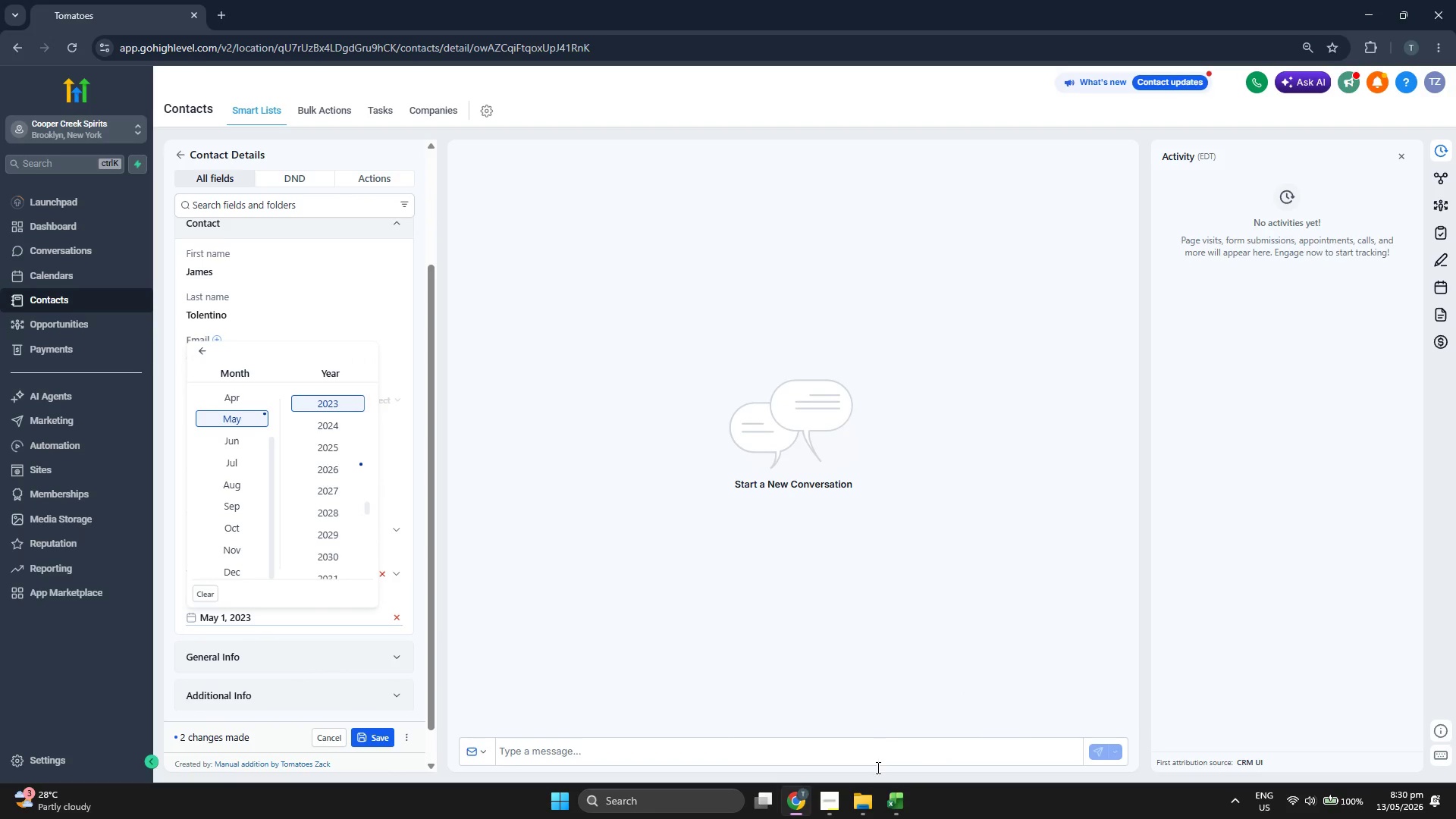 
left_click([898, 802])
 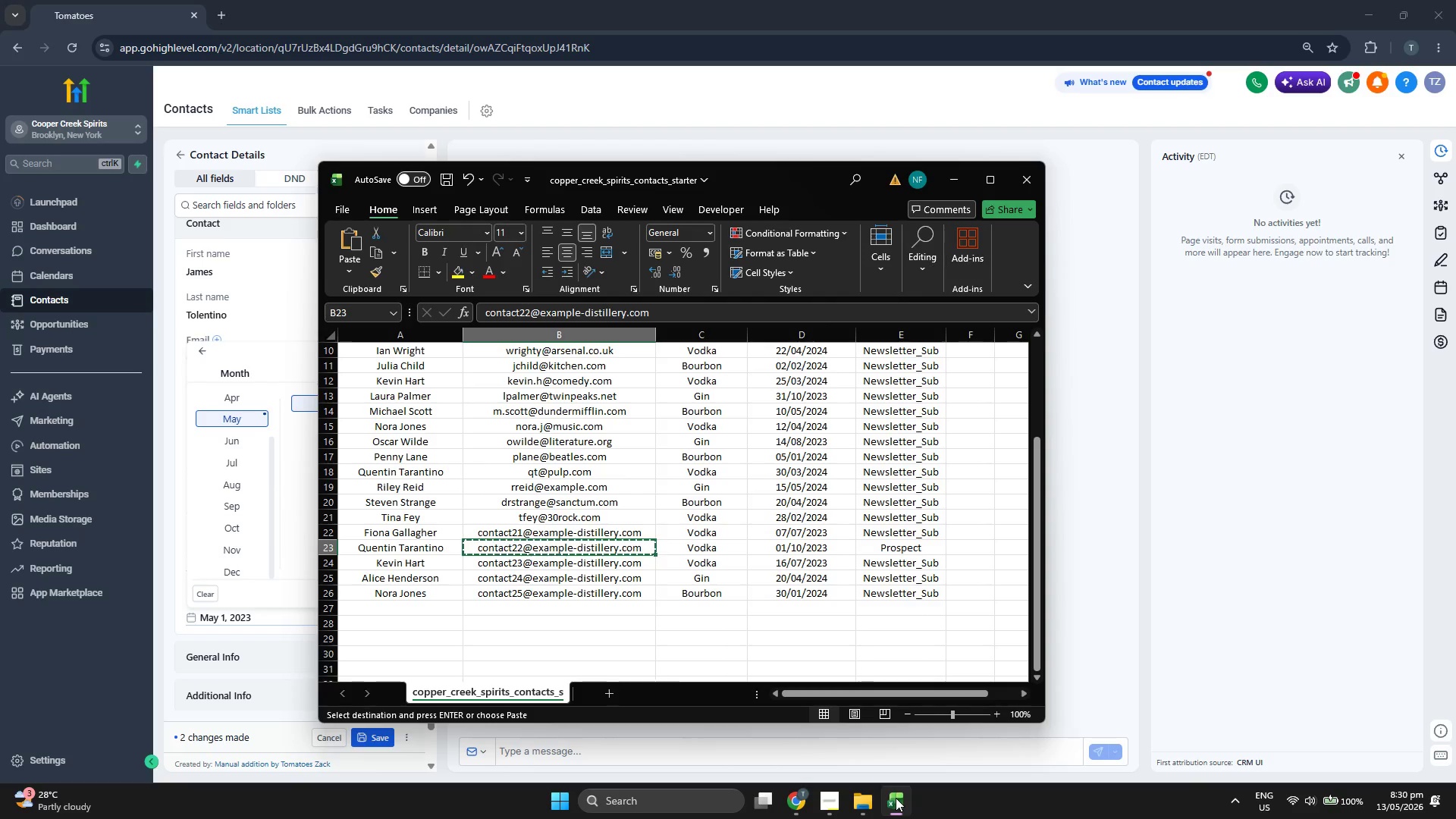 
left_click([896, 798])
 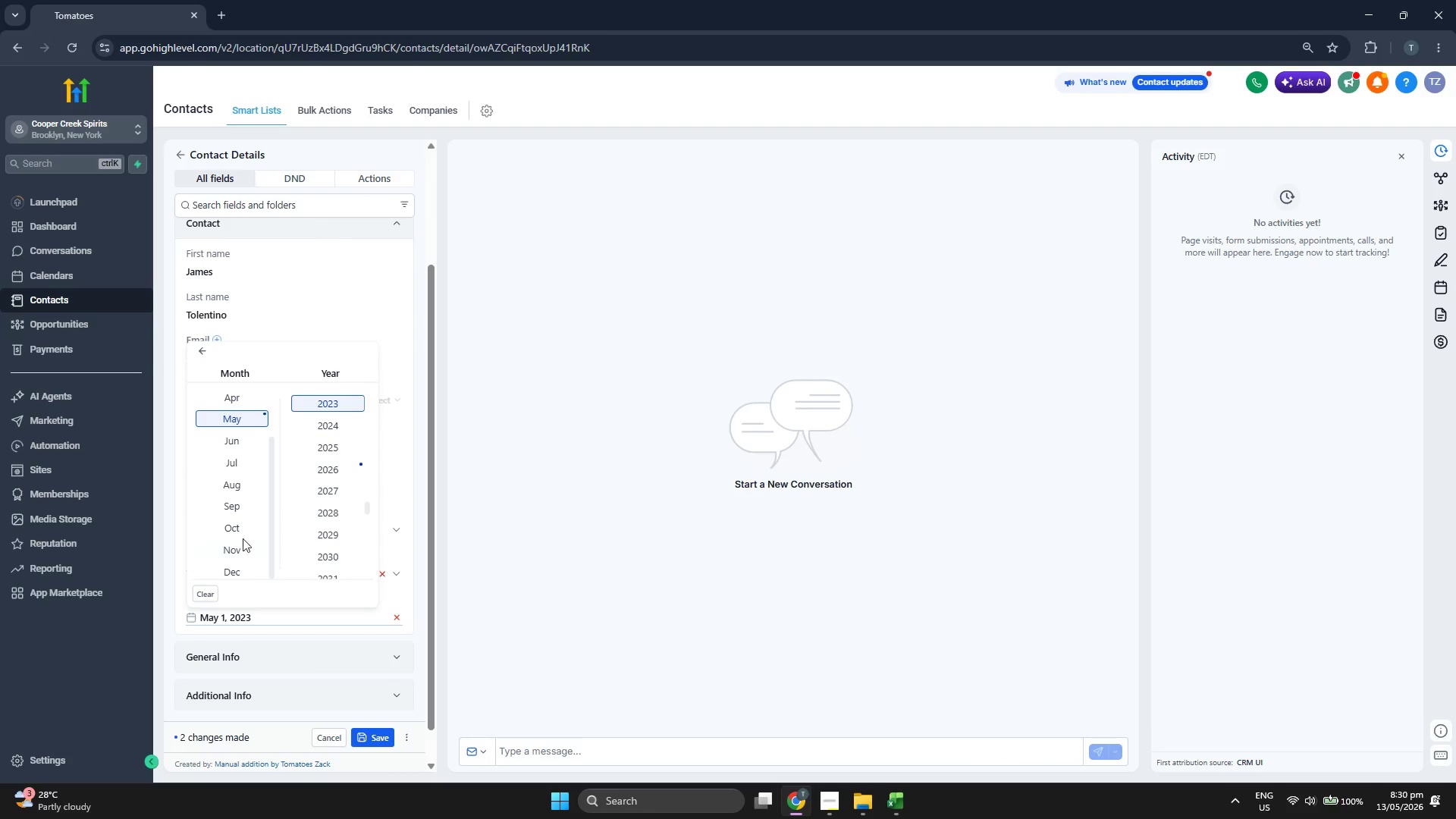 
left_click([242, 529])
 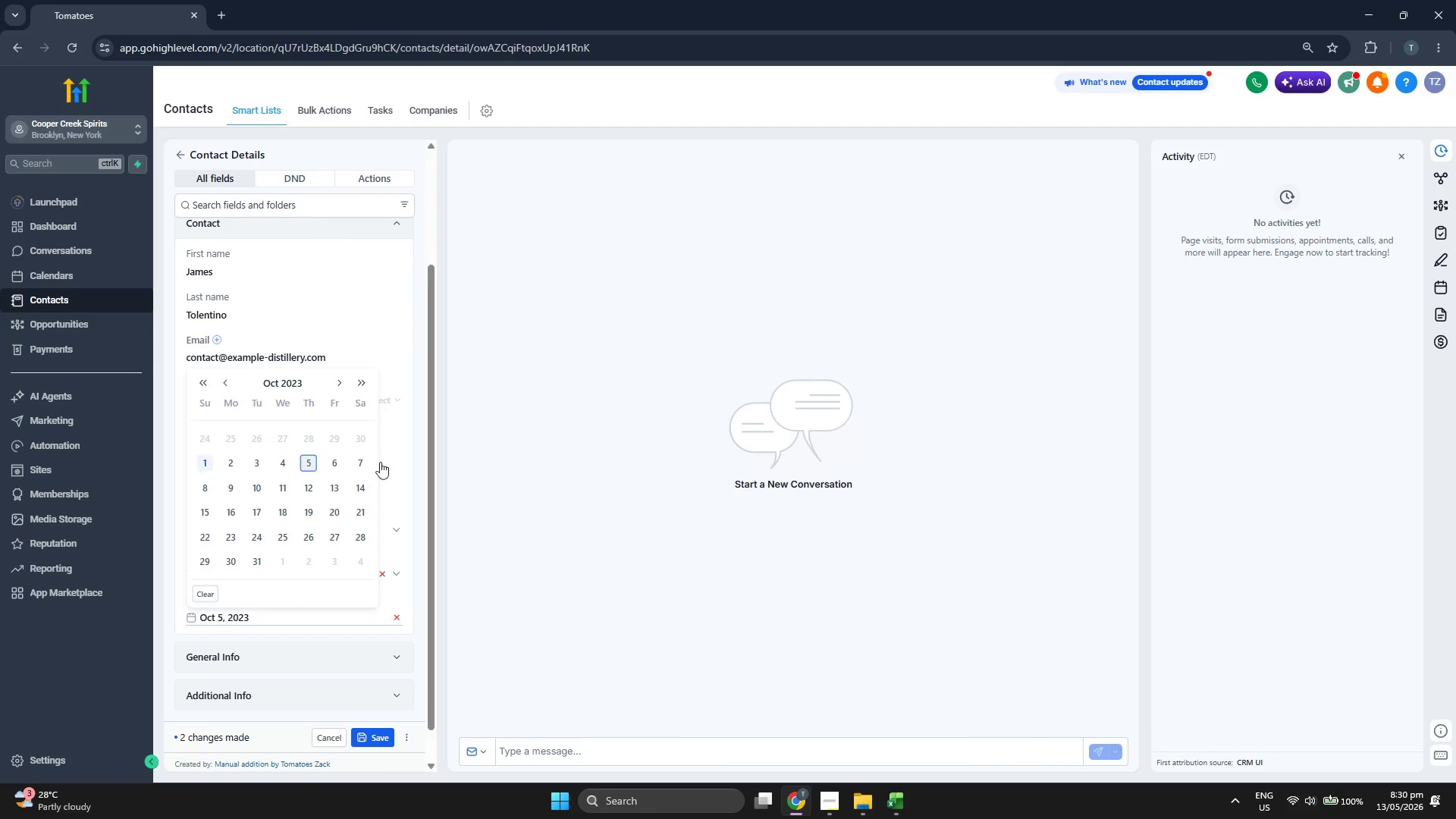 
left_click([381, 742])
 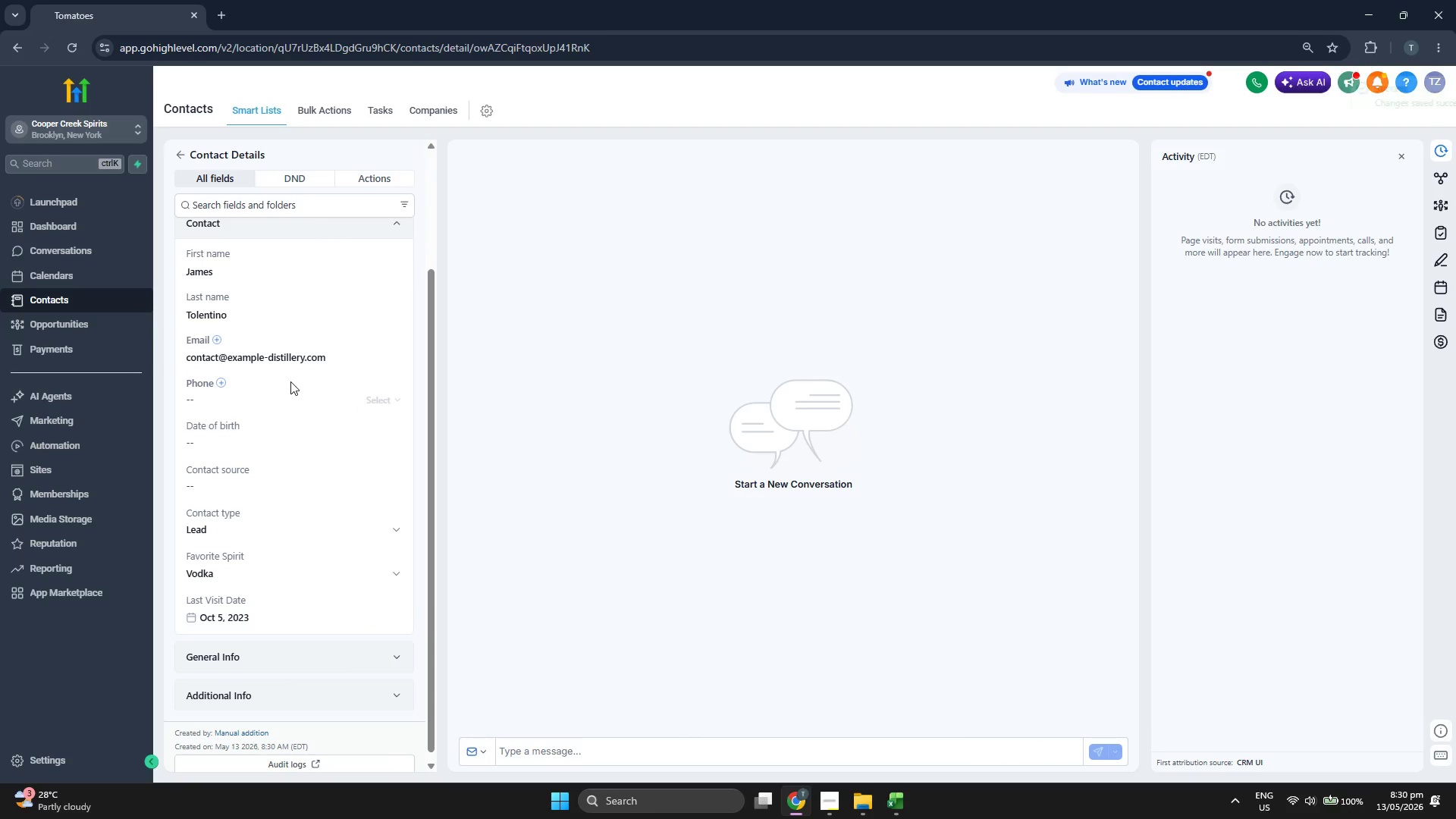 
scroll: coordinate [293, 341], scroll_direction: up, amount: 2.0
 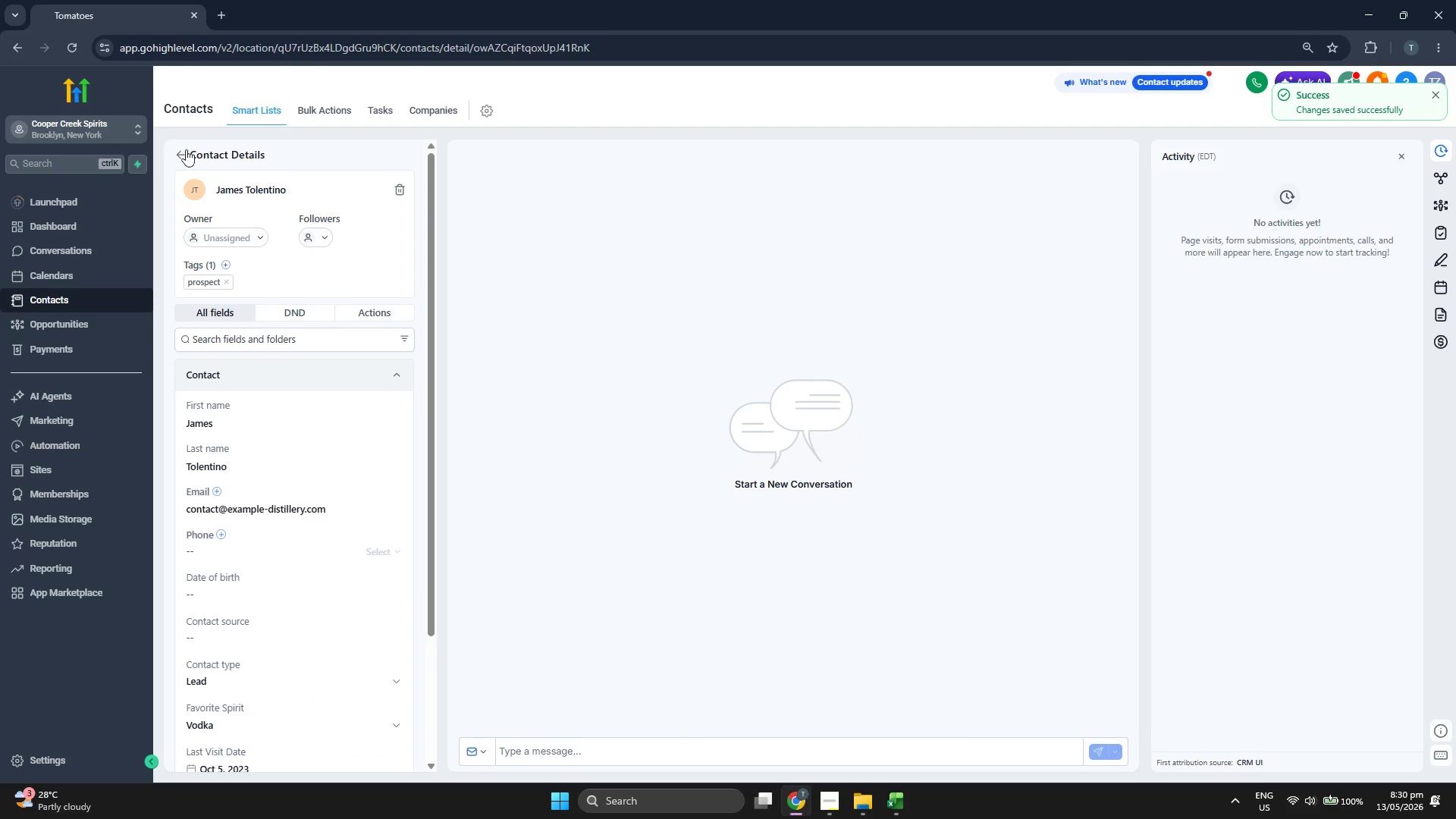 
left_click([184, 151])
 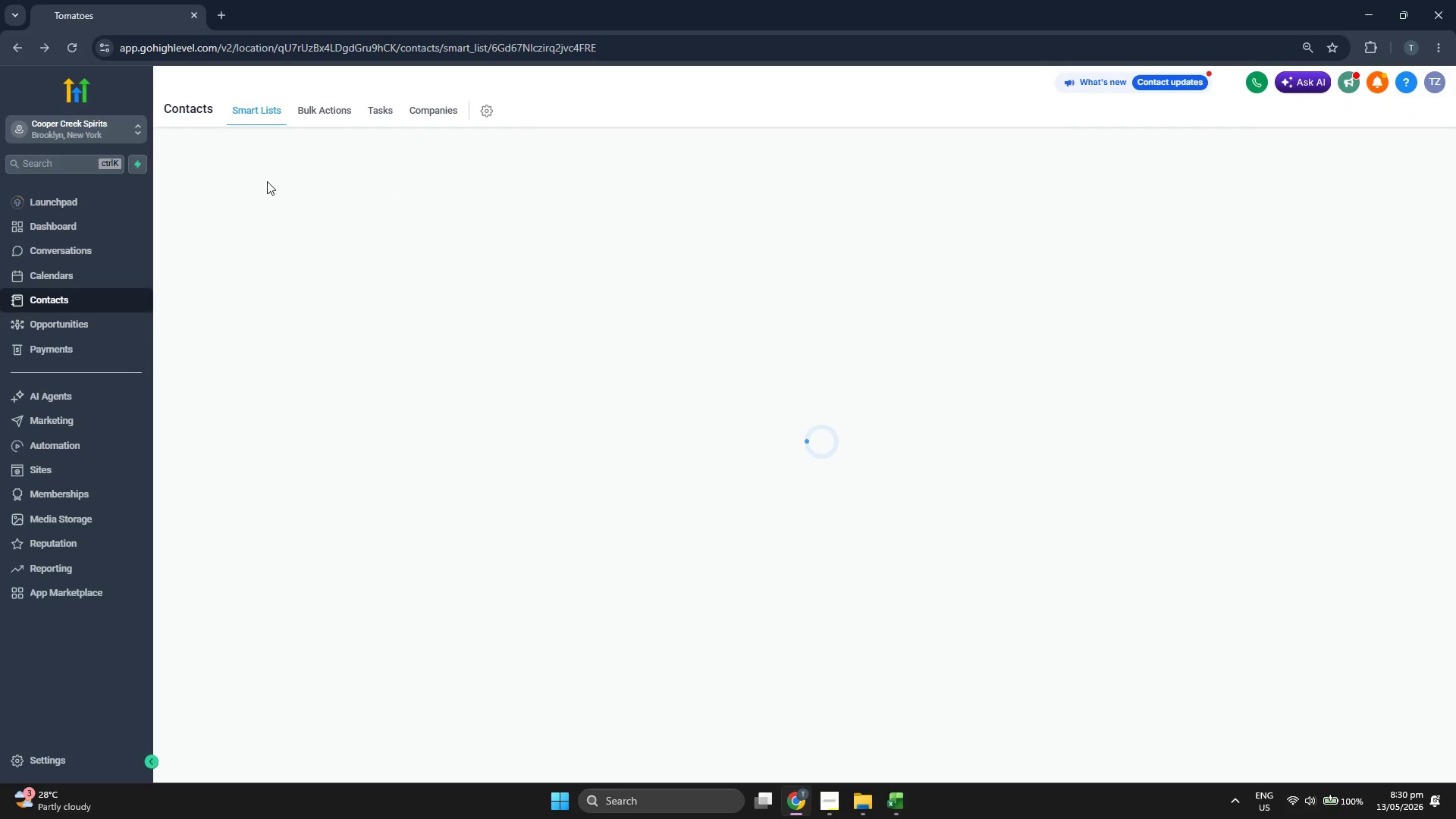 
mouse_move([293, 203])
 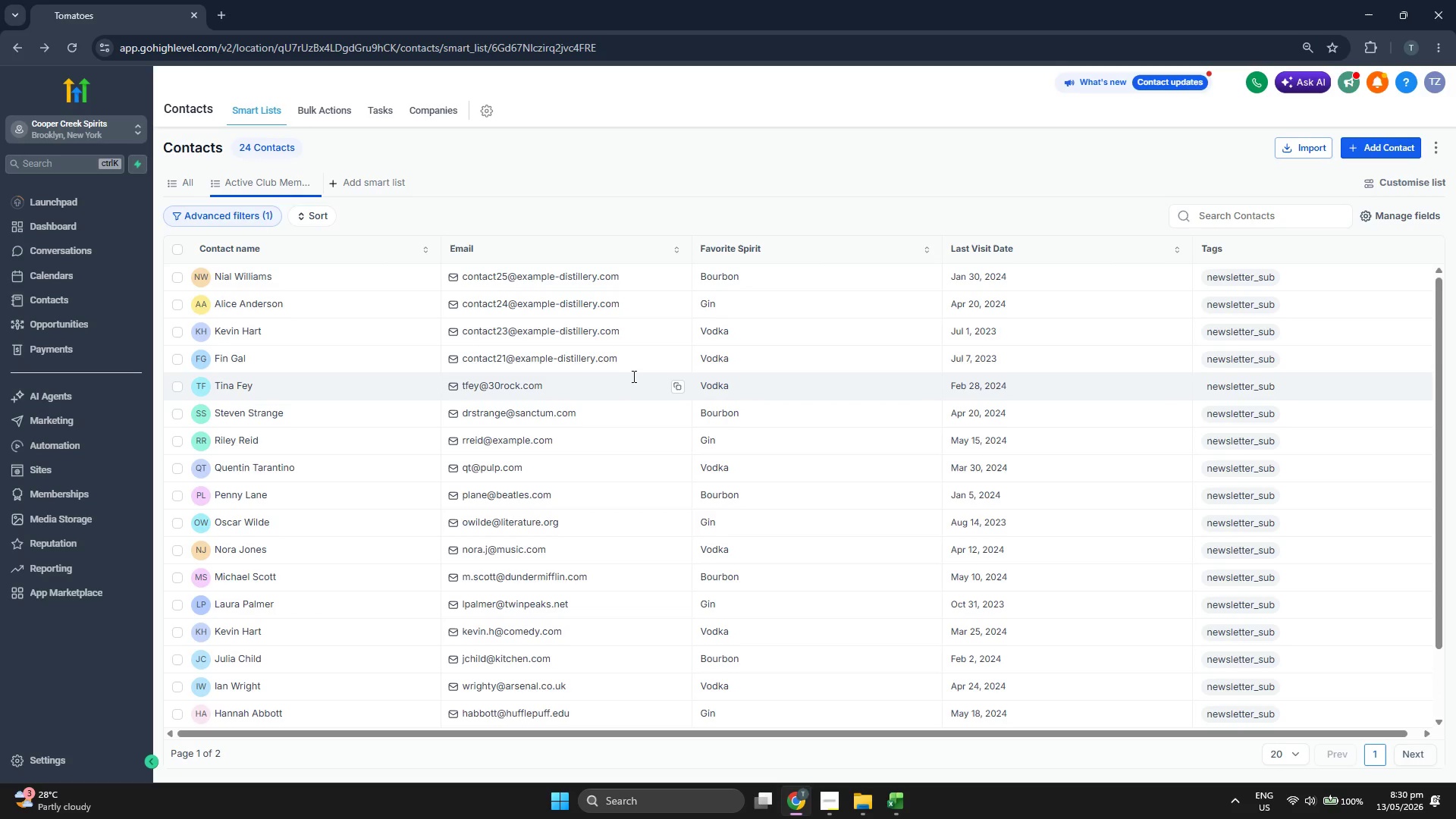 
scroll: coordinate [644, 380], scroll_direction: down, amount: 3.0
 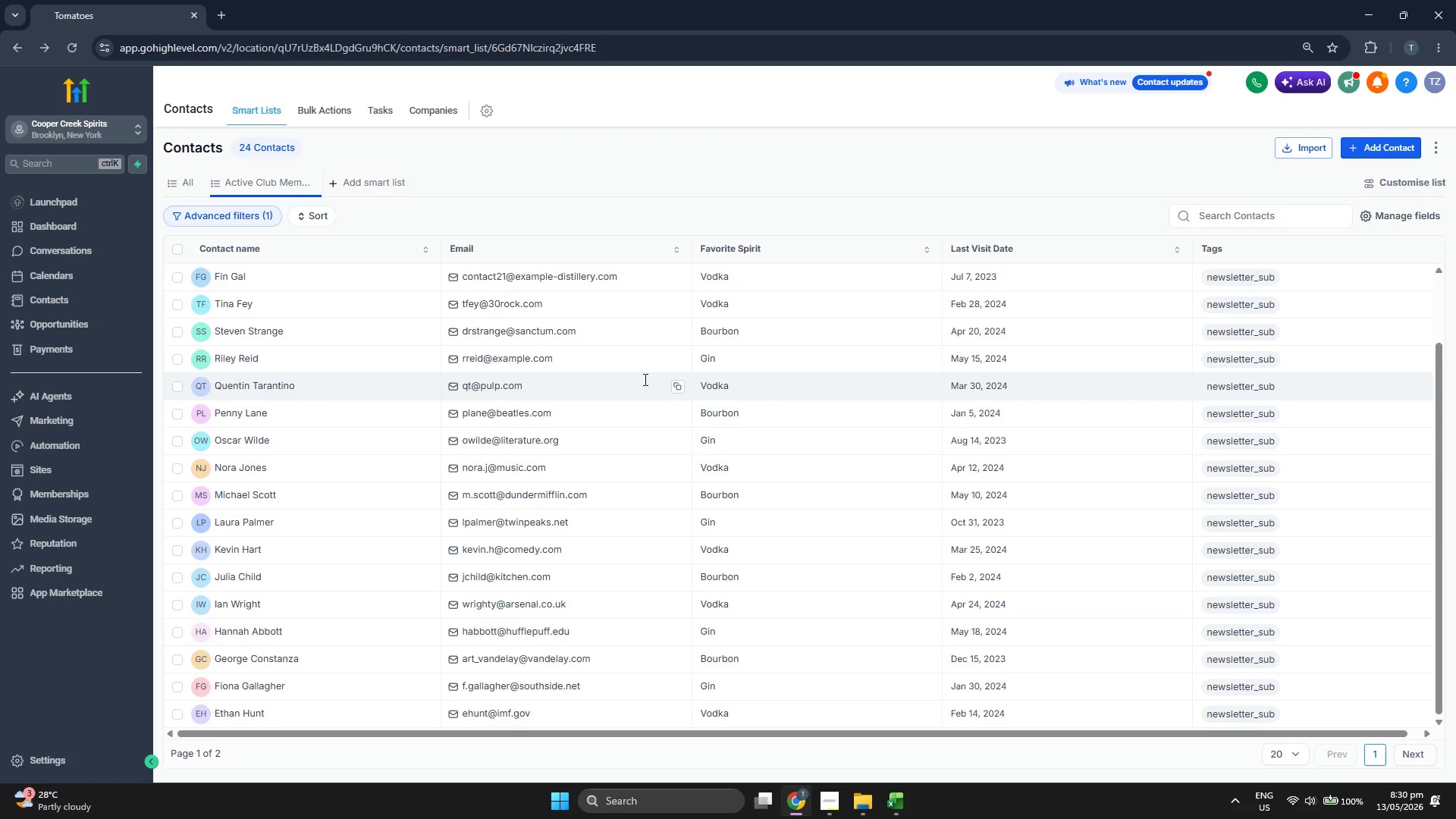 
scroll: coordinate [644, 379], scroll_direction: up, amount: 2.0
 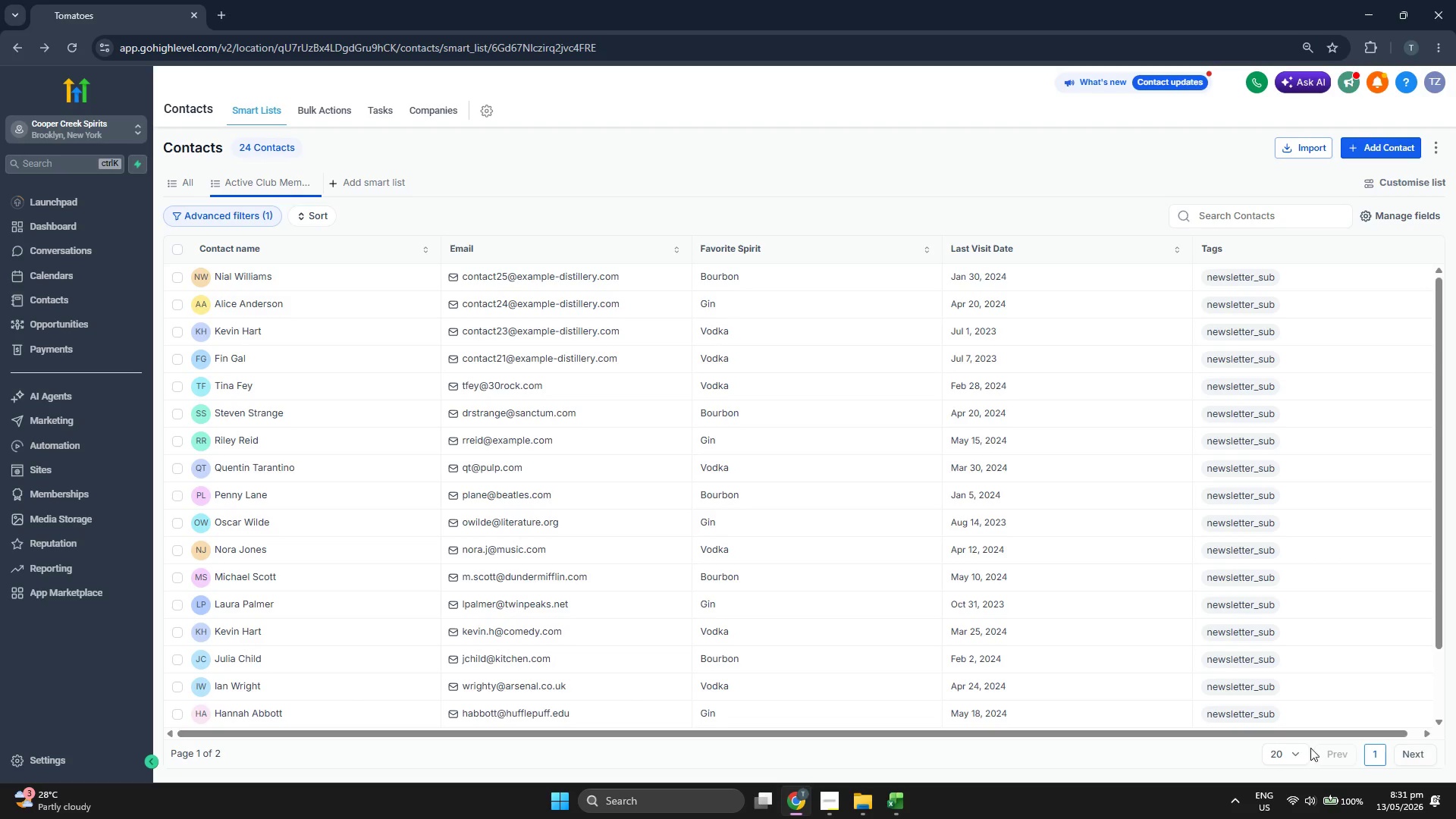 
left_click([1289, 758])
 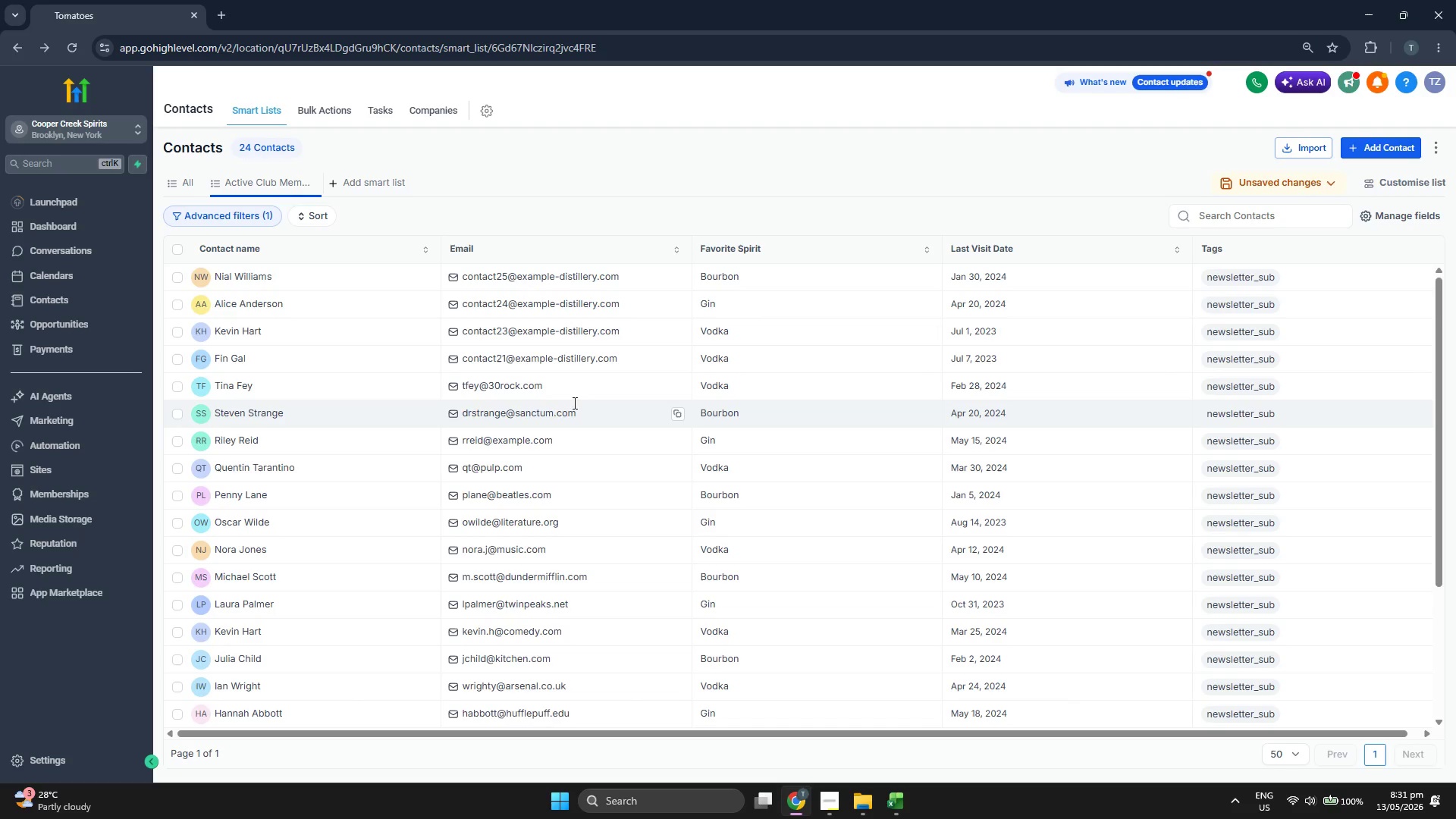 
scroll: coordinate [598, 409], scroll_direction: down, amount: 1.0
 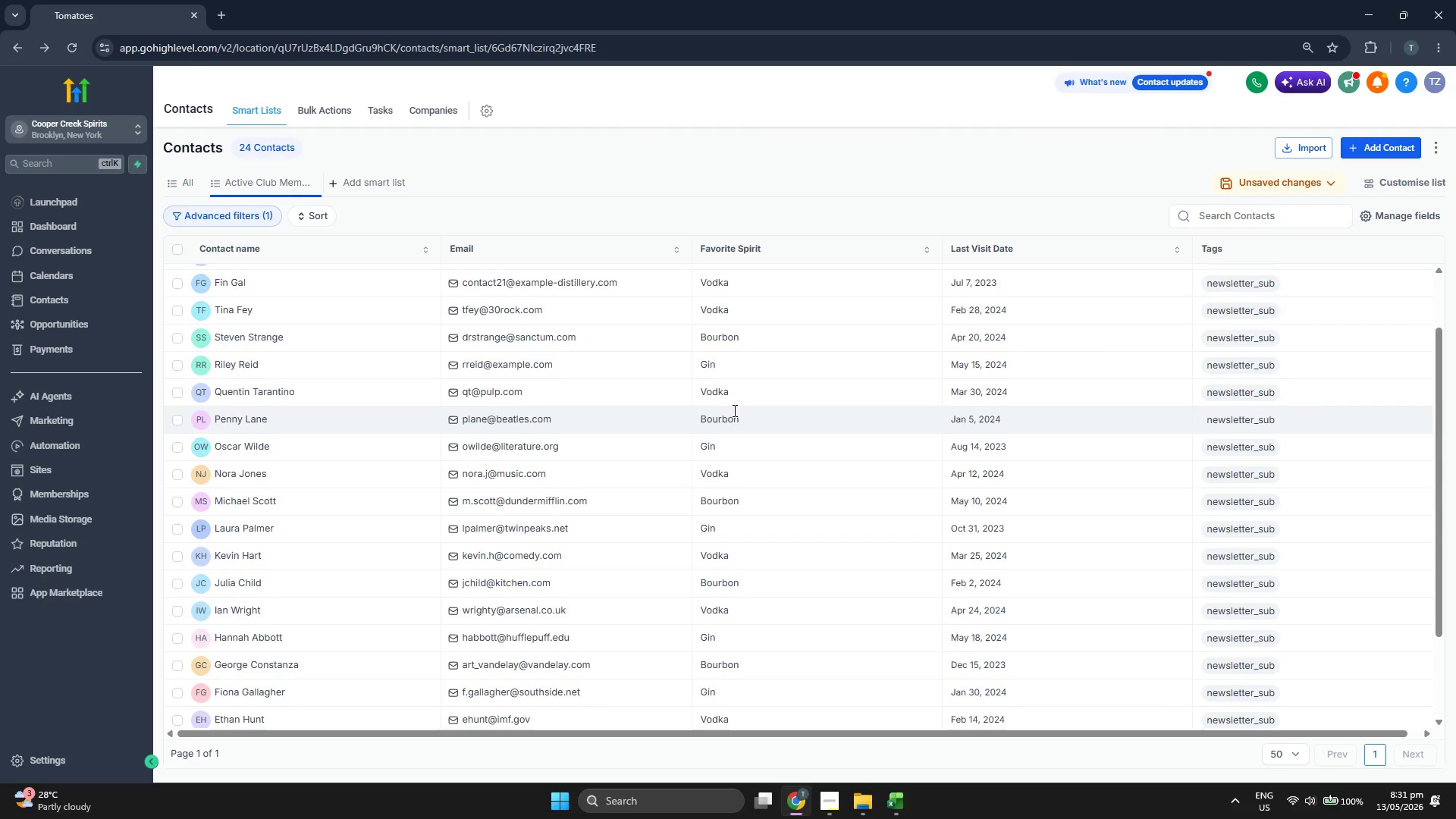 
scroll: coordinate [704, 395], scroll_direction: up, amount: 1.0
 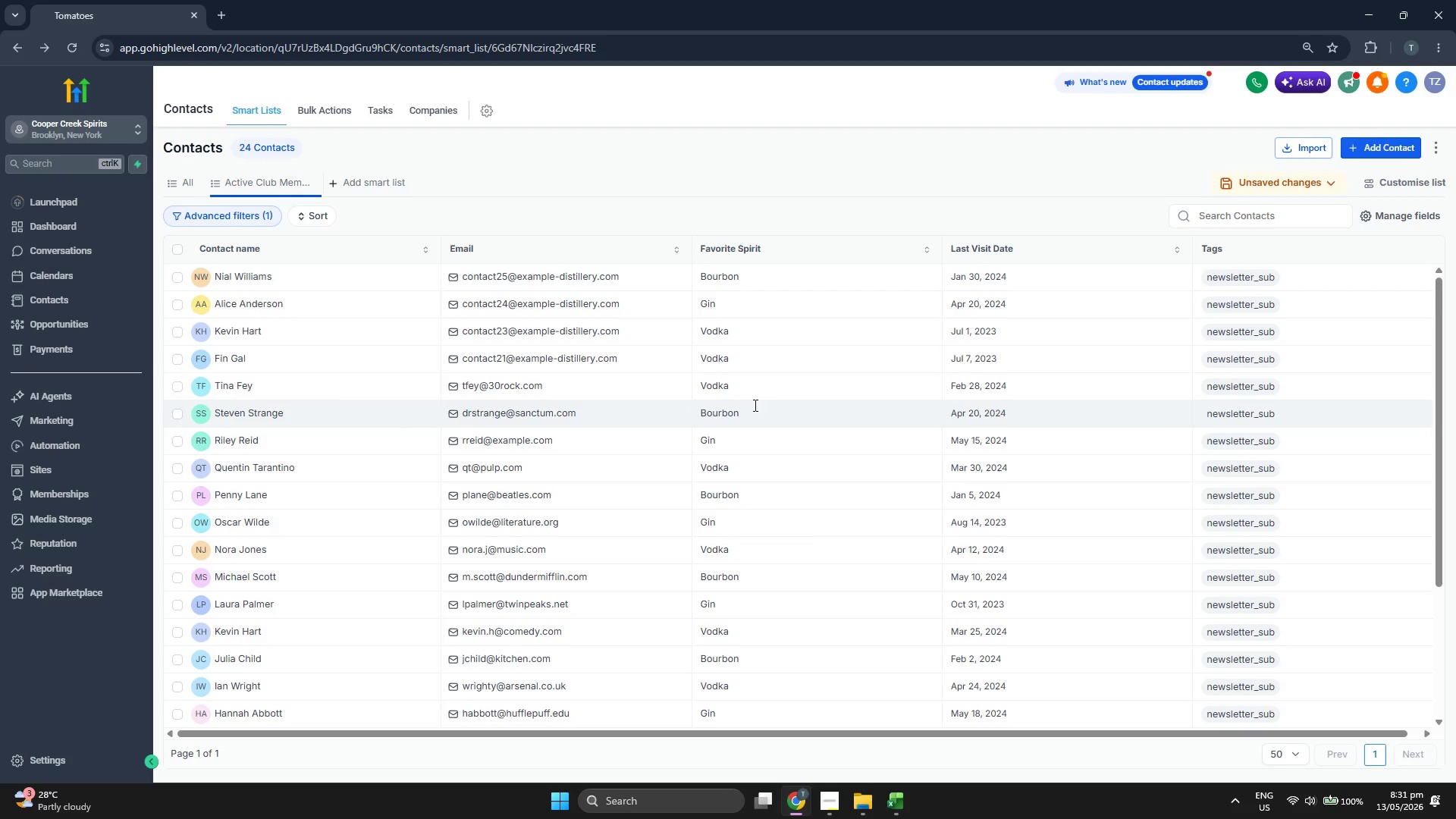 
left_click([1276, 187])
 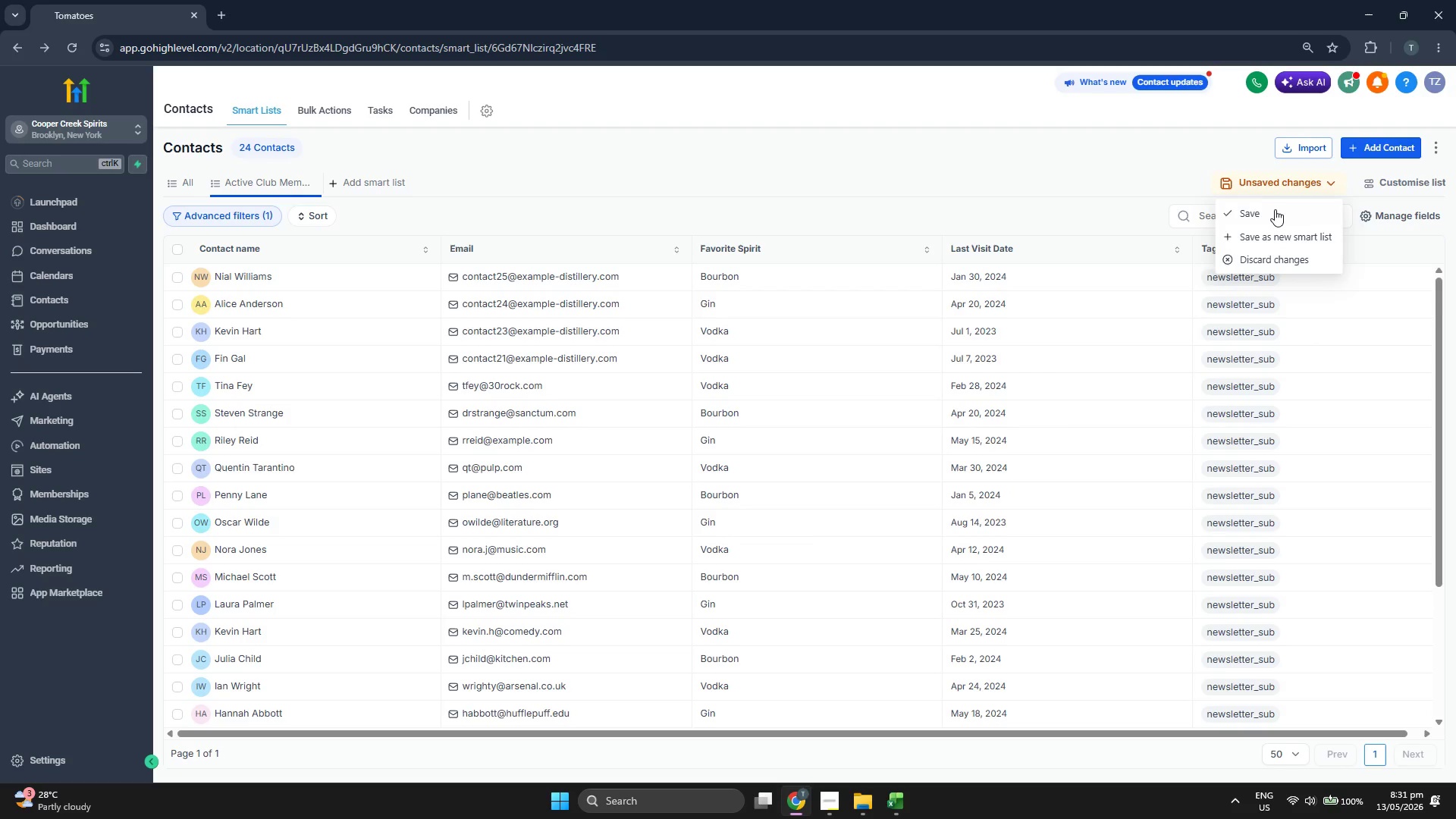 
left_click([1270, 212])
 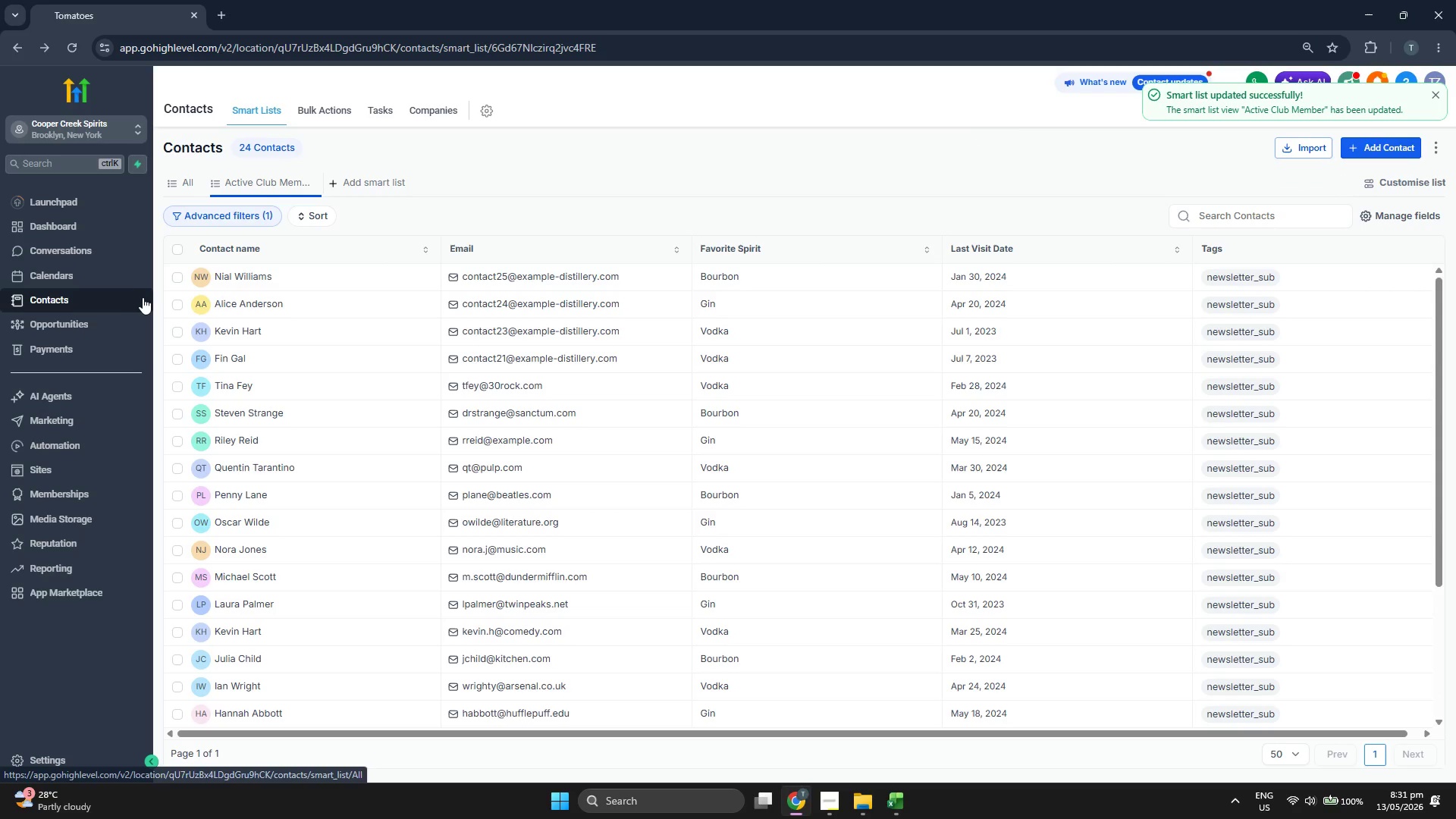 
wait(5.14)
 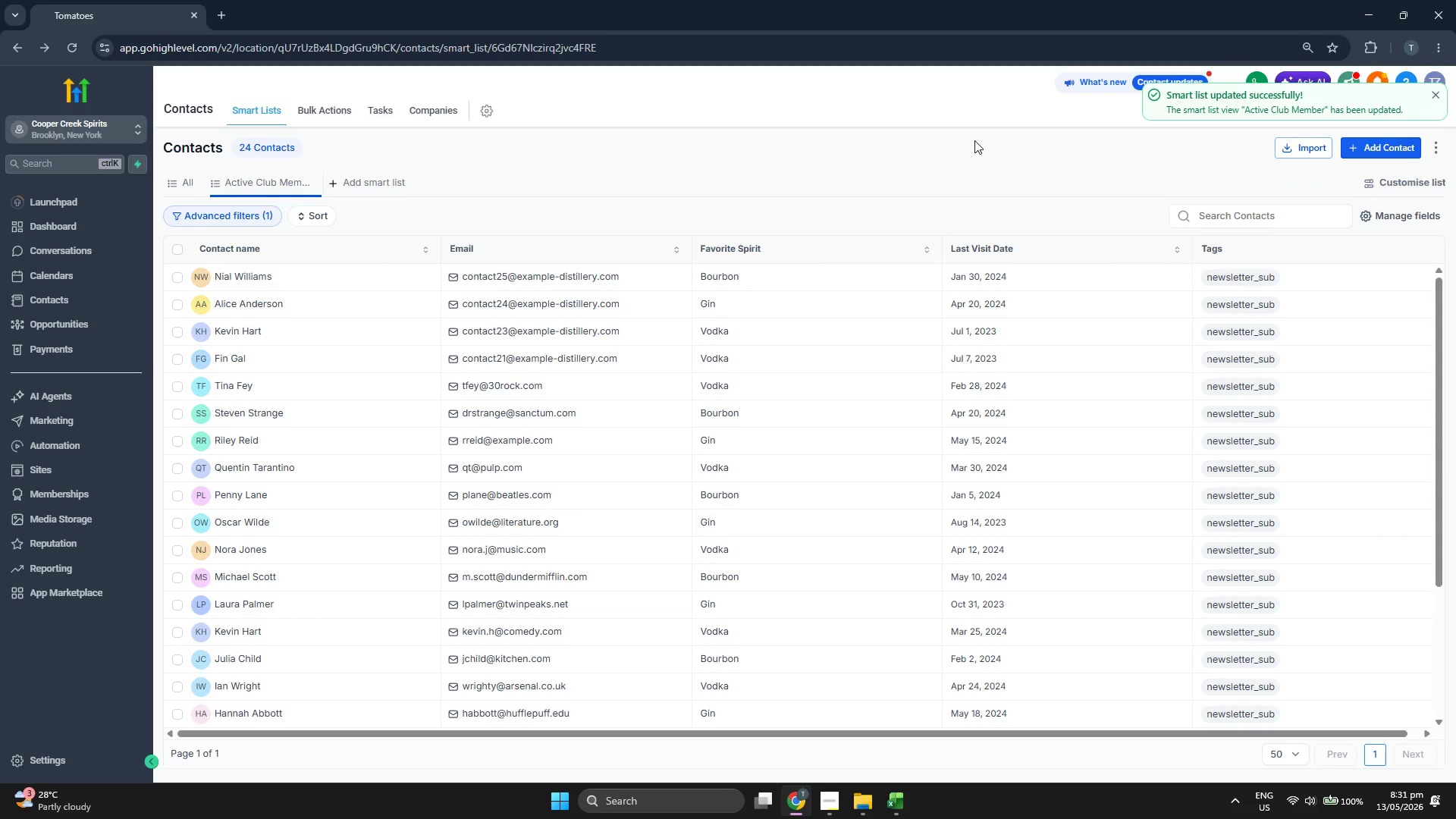 
left_click([86, 758])
 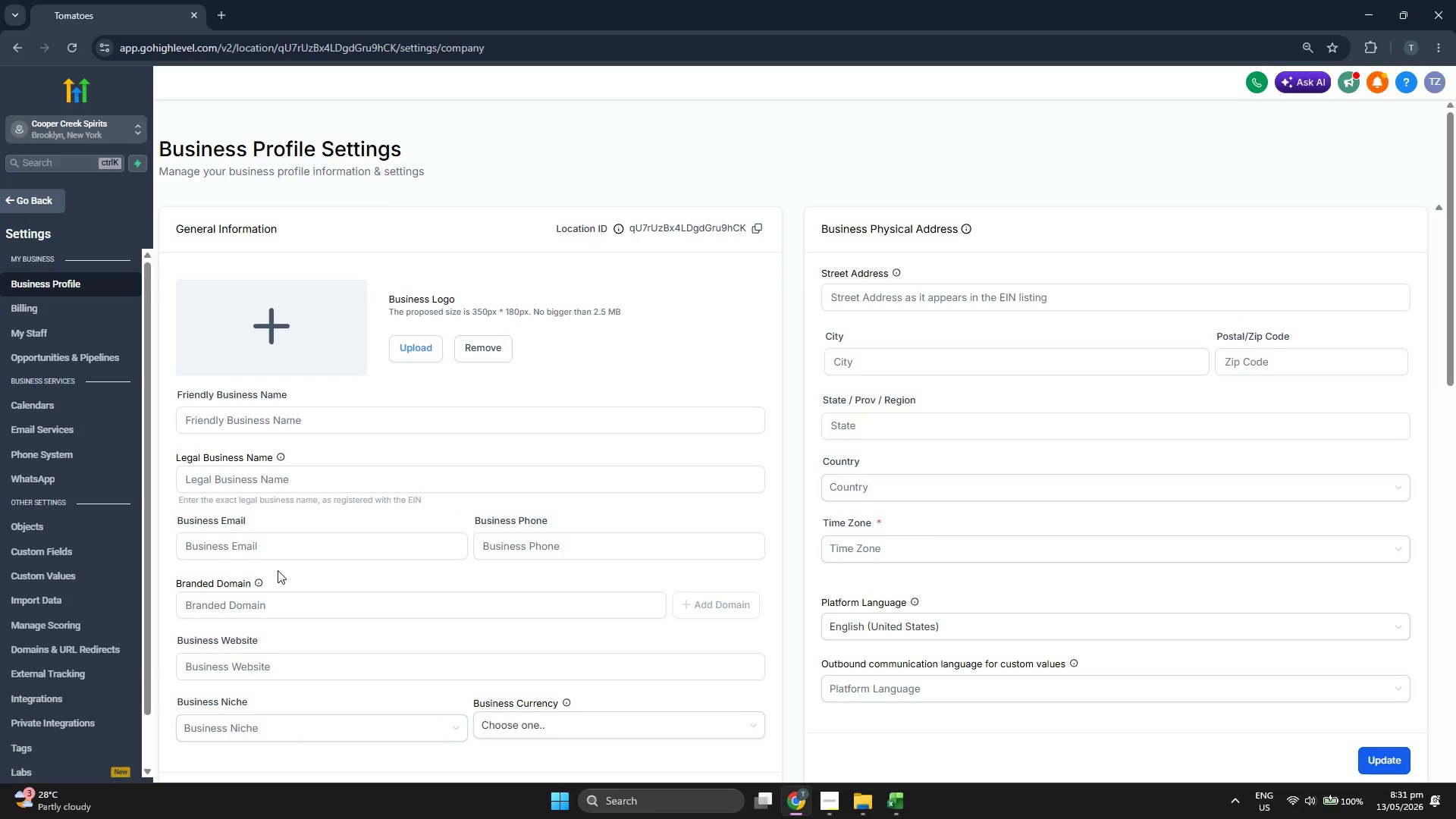 
wait(5.16)
 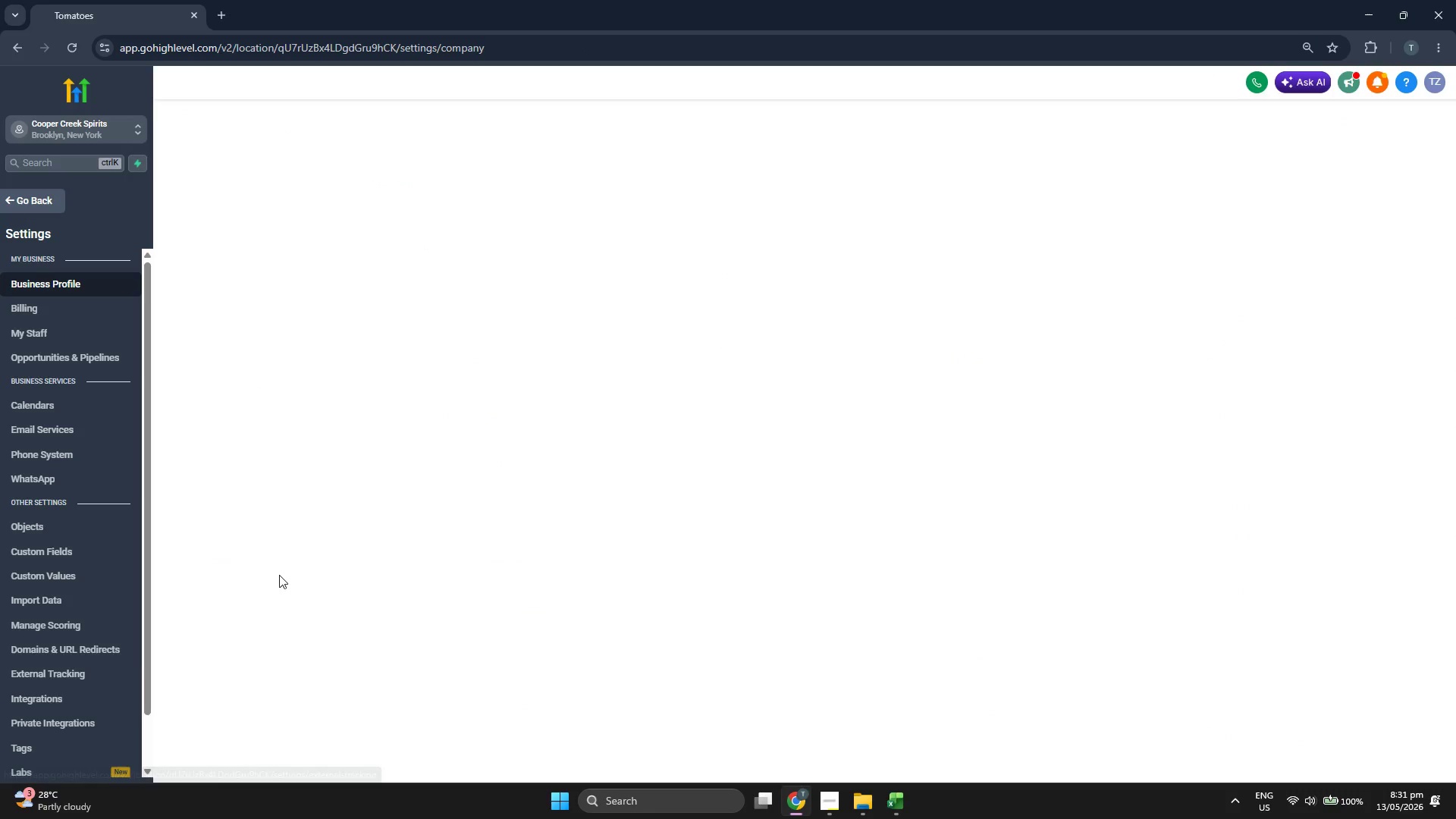 
scroll: coordinate [789, 474], scroll_direction: down, amount: 4.0
 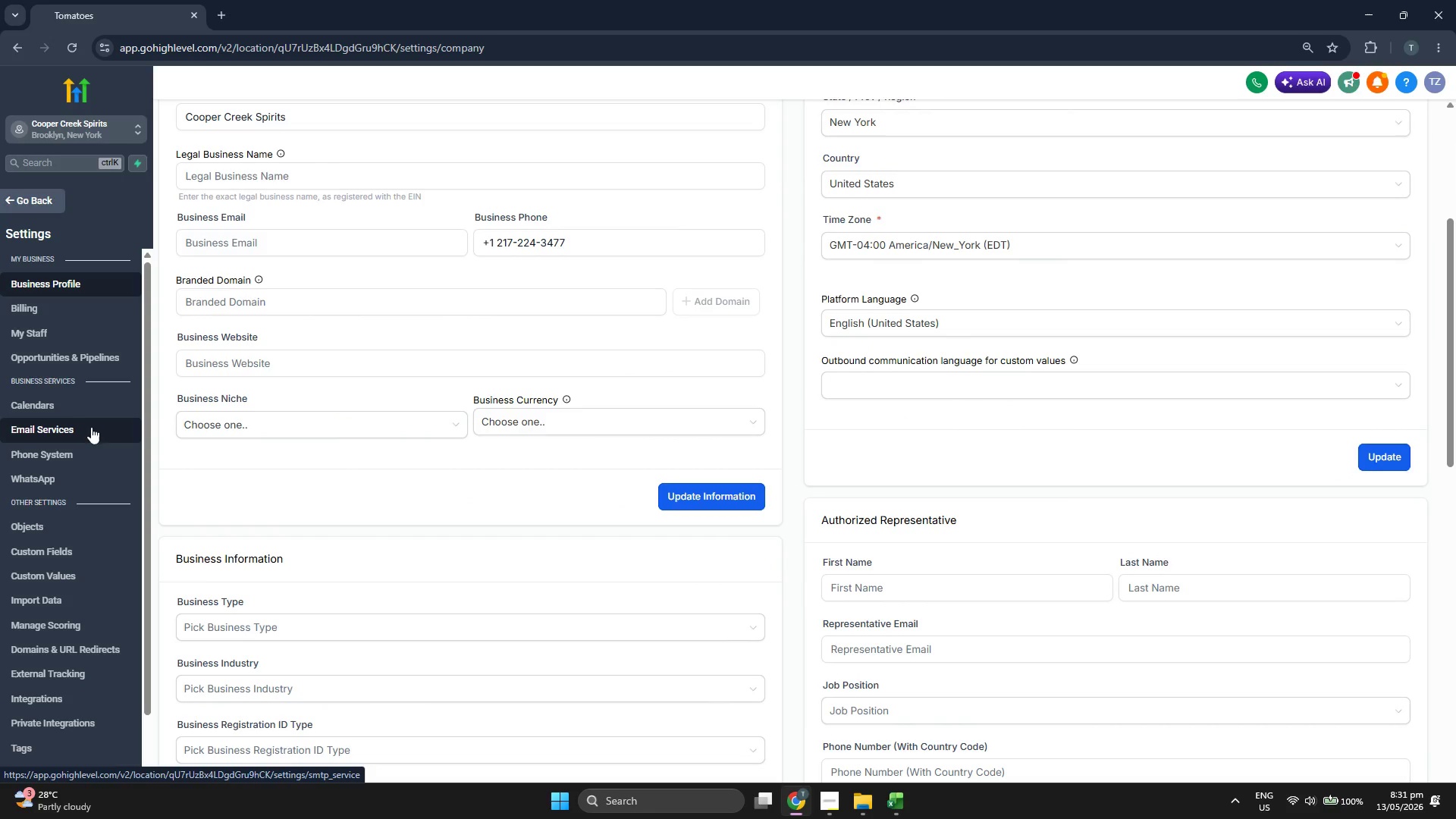 
left_click([102, 549])
 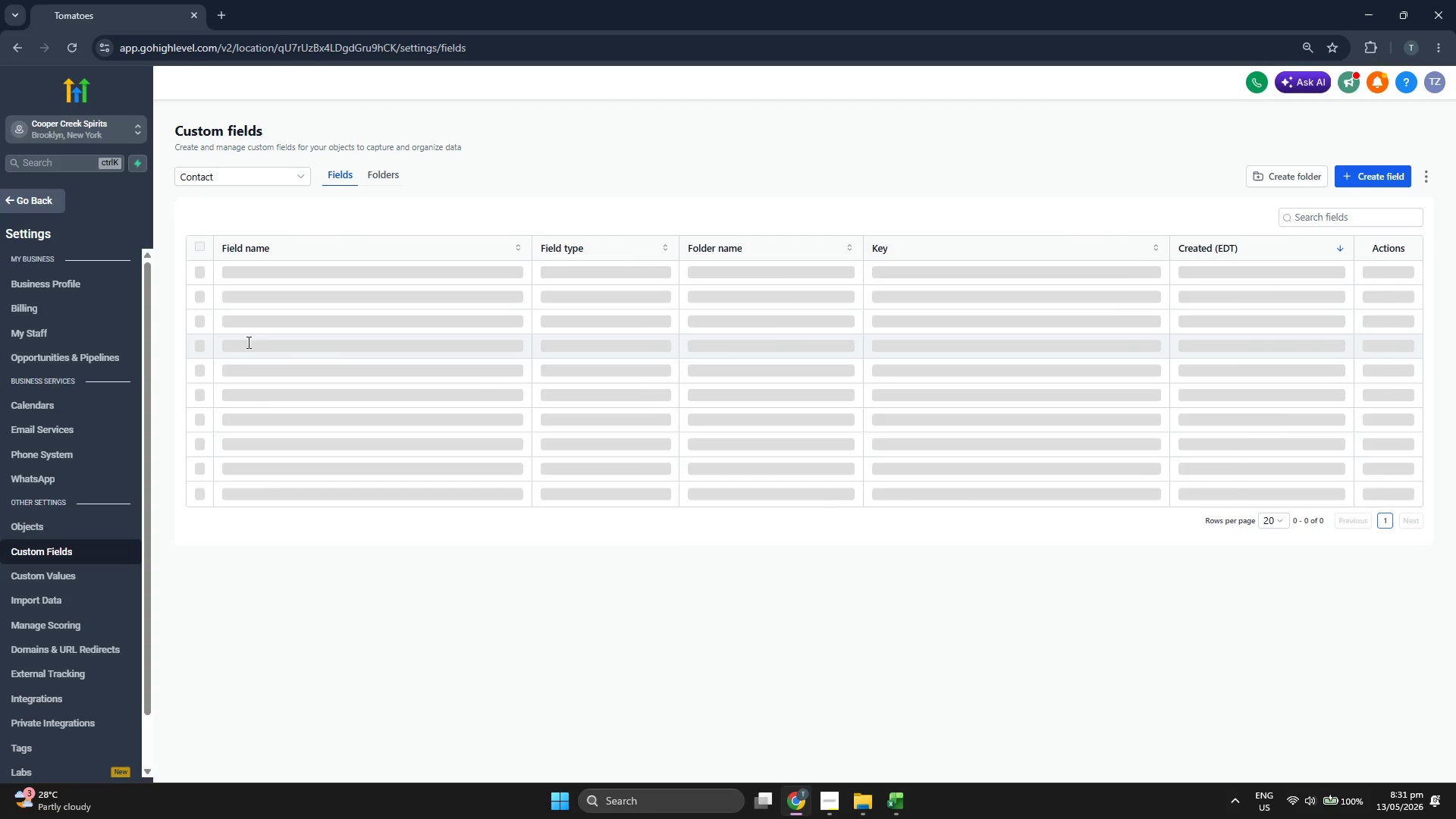 
wait(6.23)
 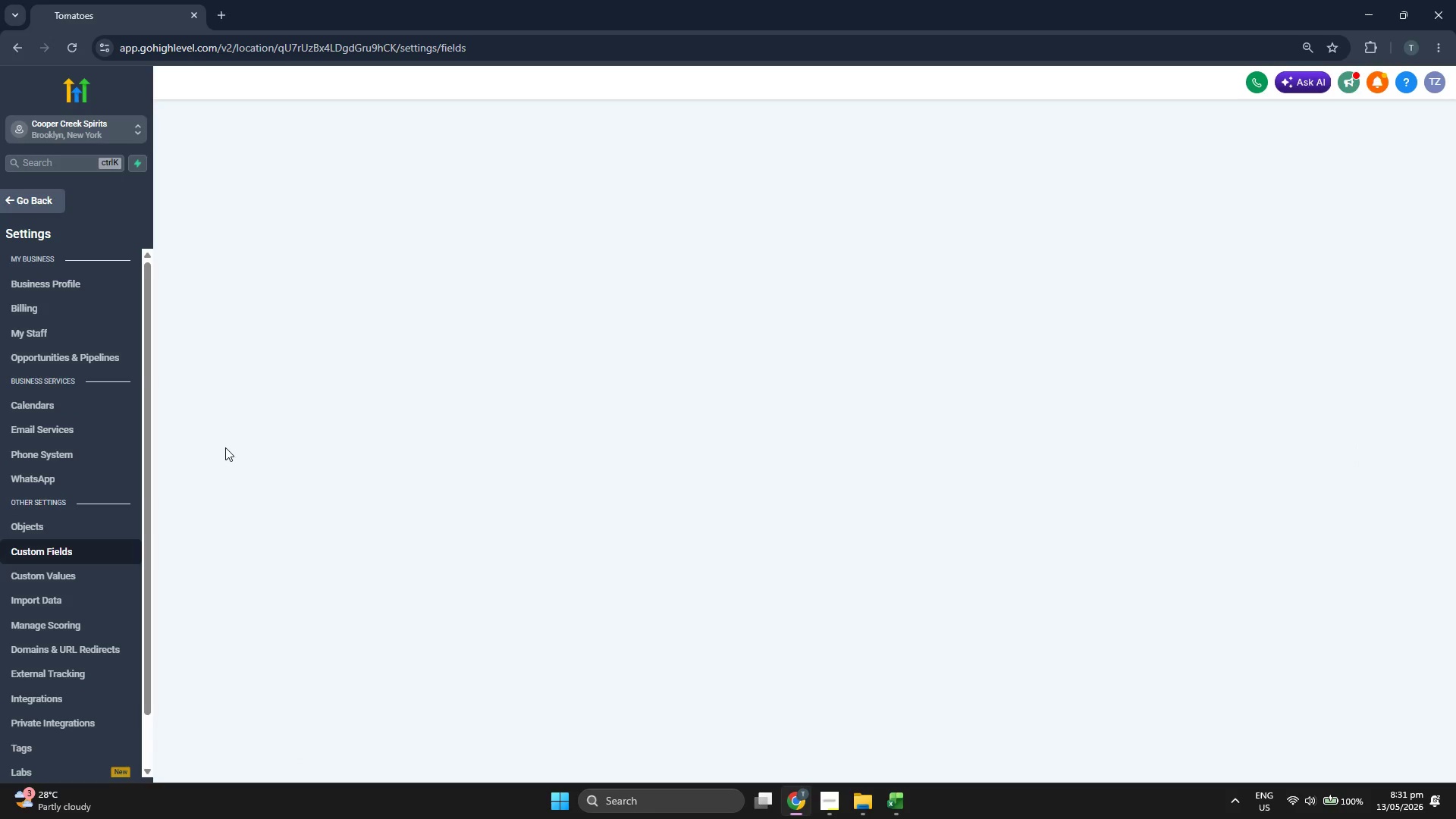 
left_click([36, 201])
 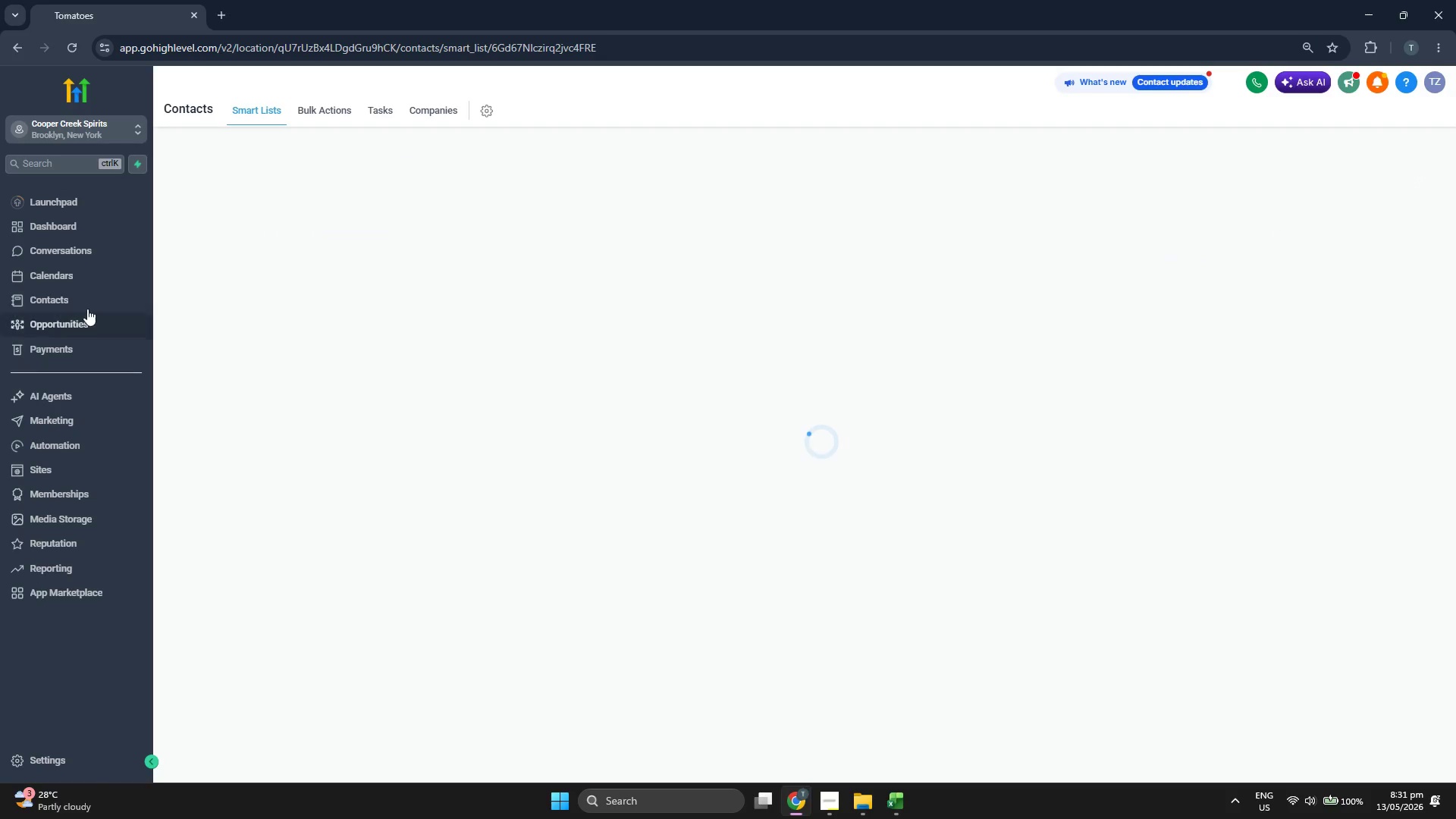 
left_click([84, 294])
 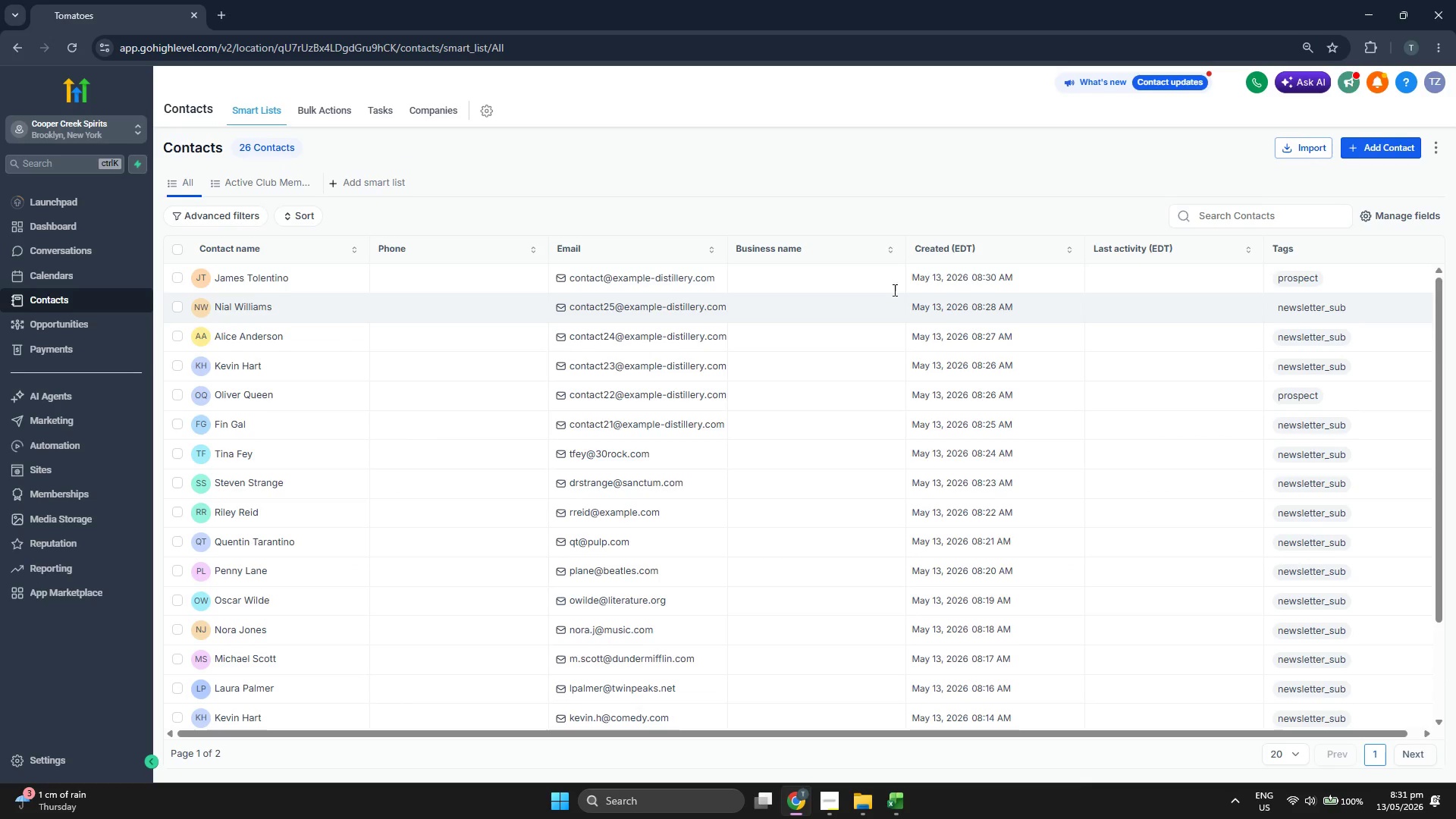 
wait(5.52)
 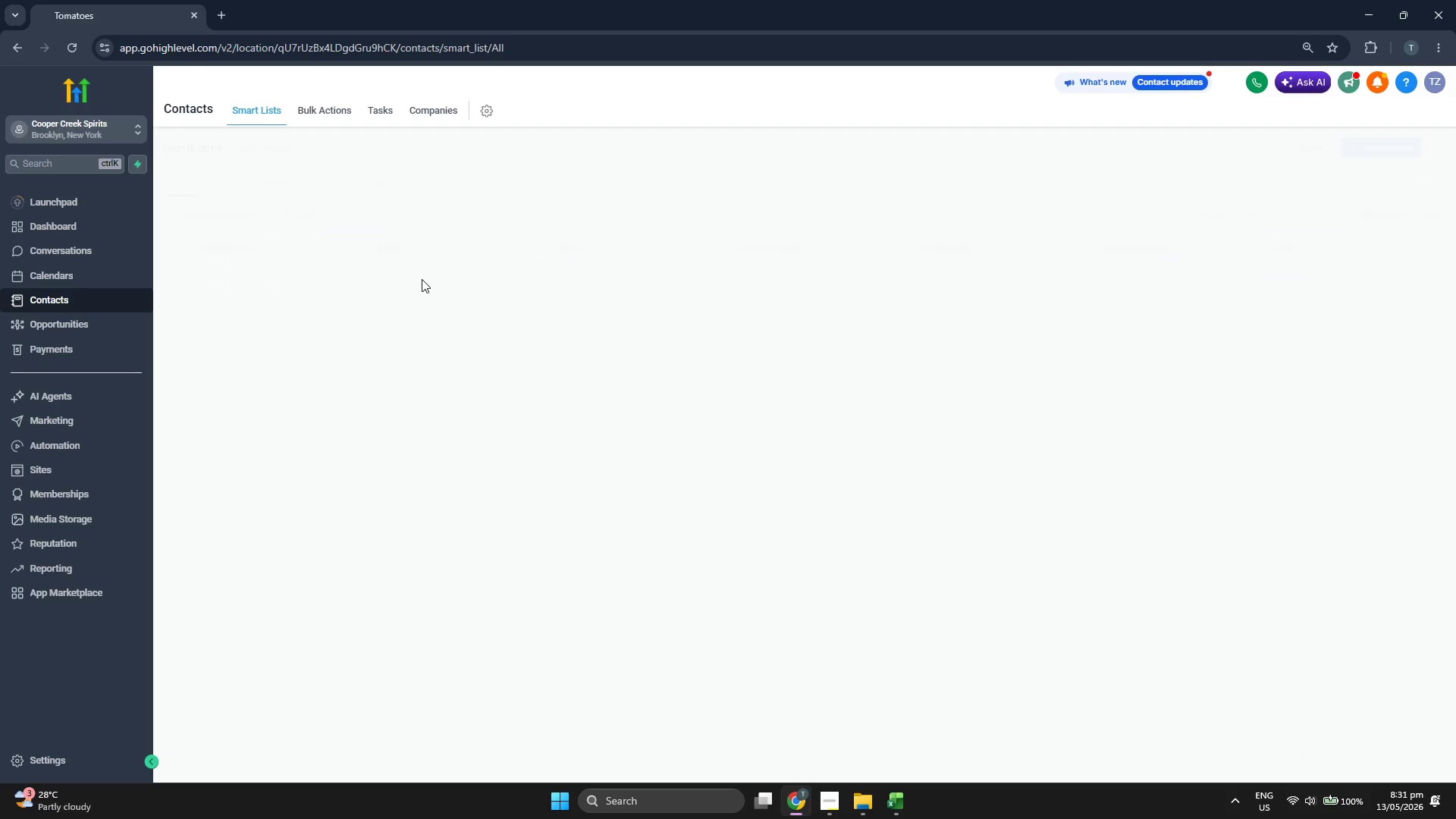 
left_click([356, 278])
 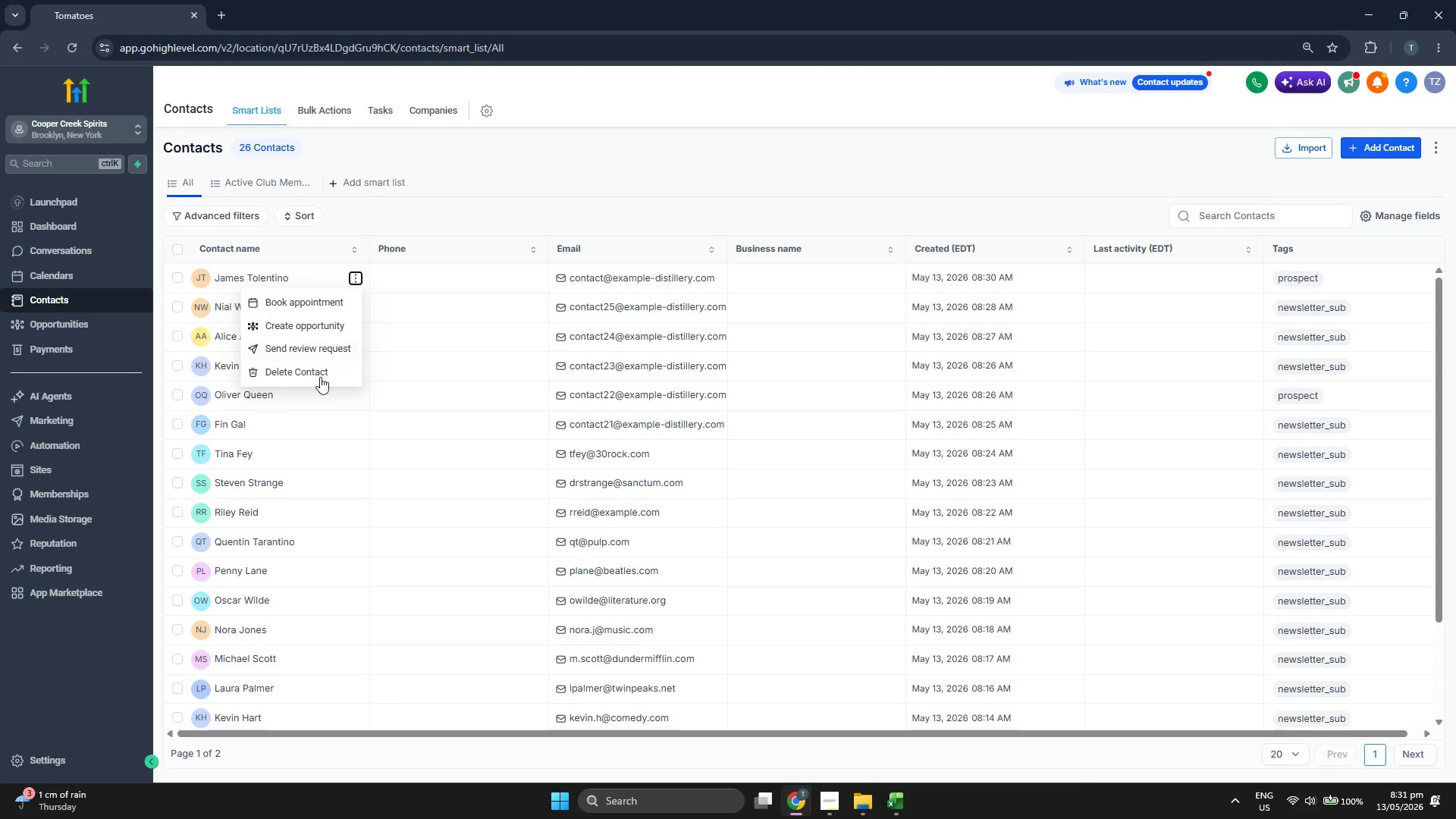 
left_click([319, 376])
 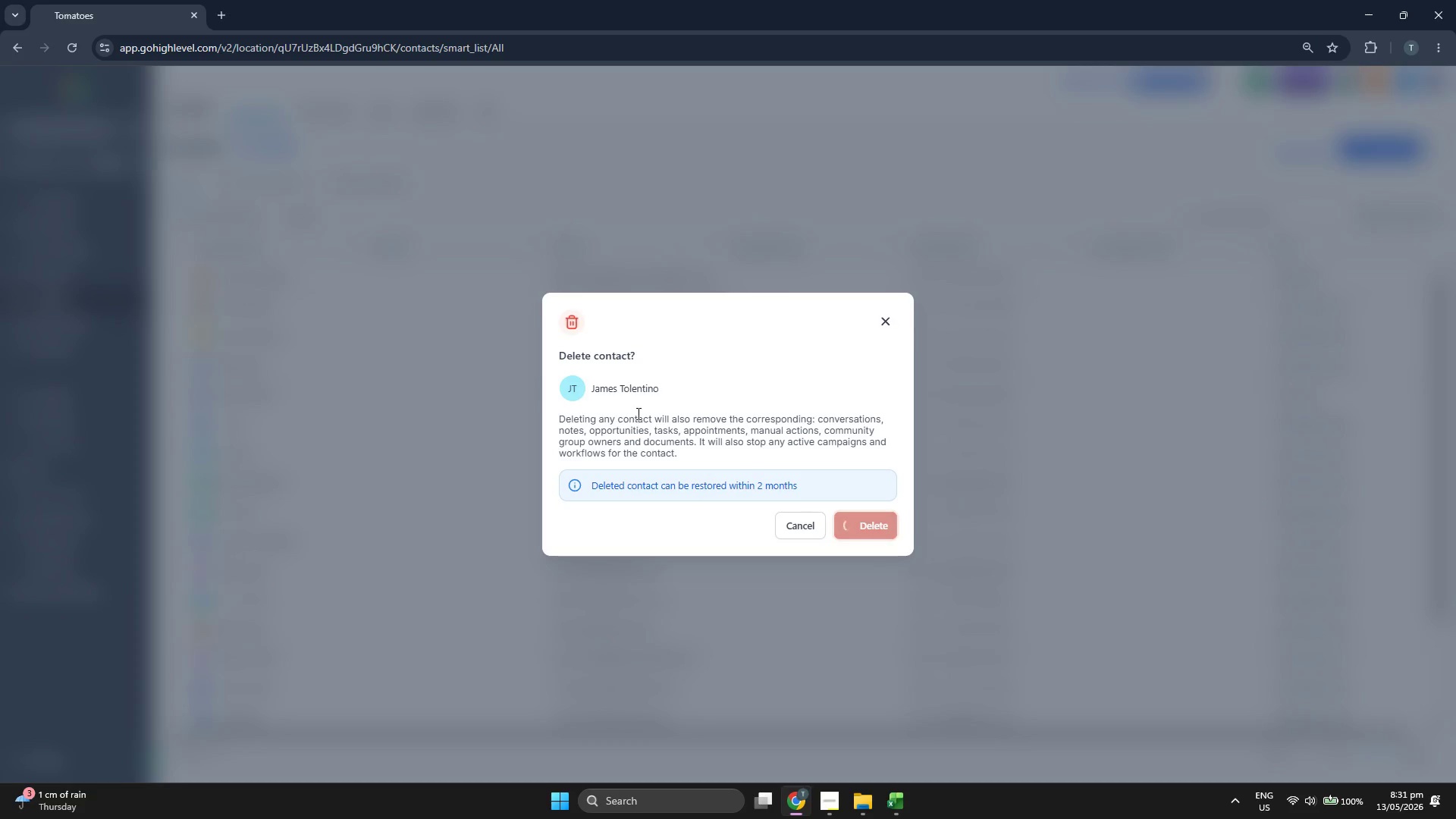 
mouse_move([536, 333])
 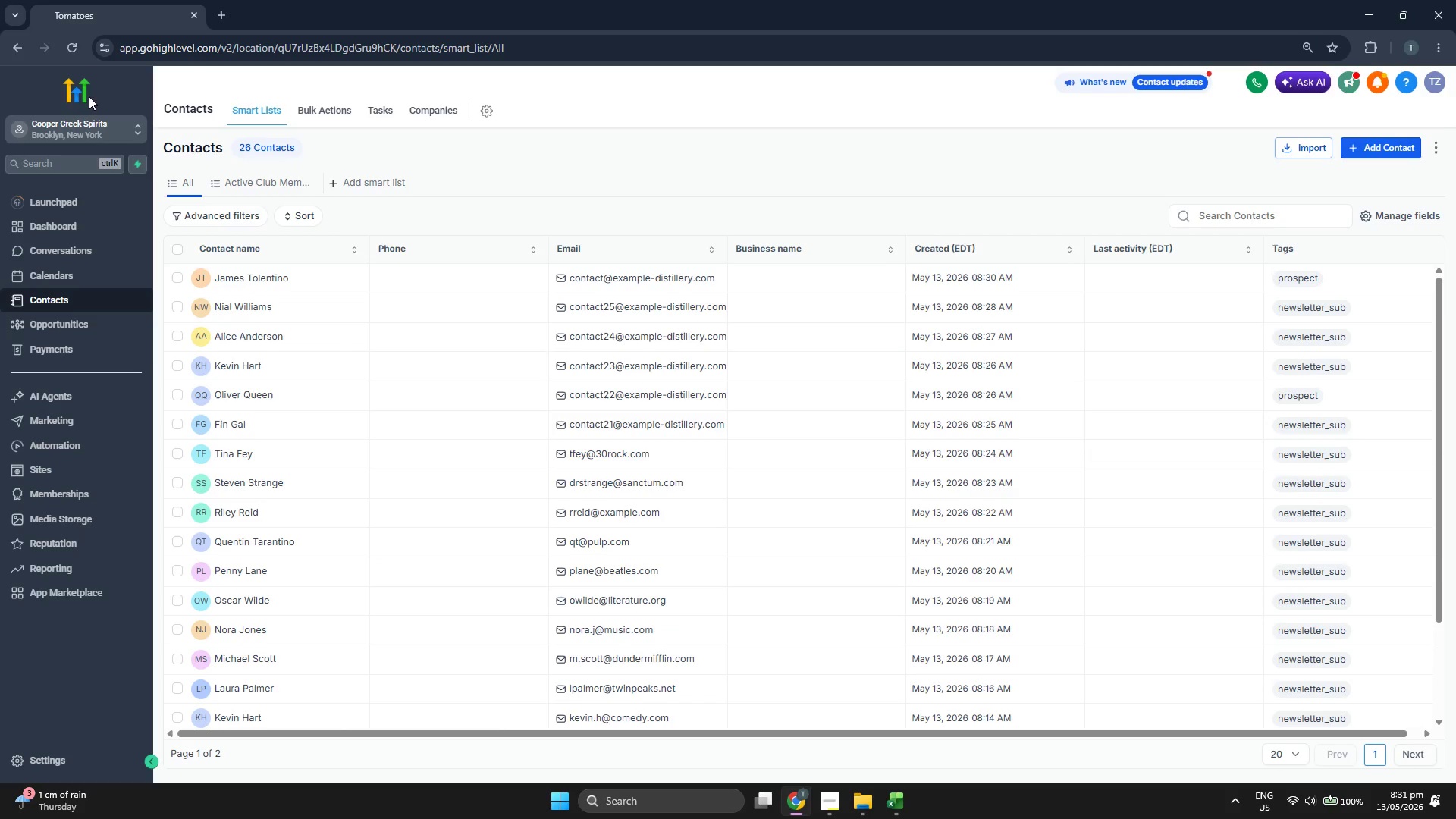 
left_click([74, 52])
 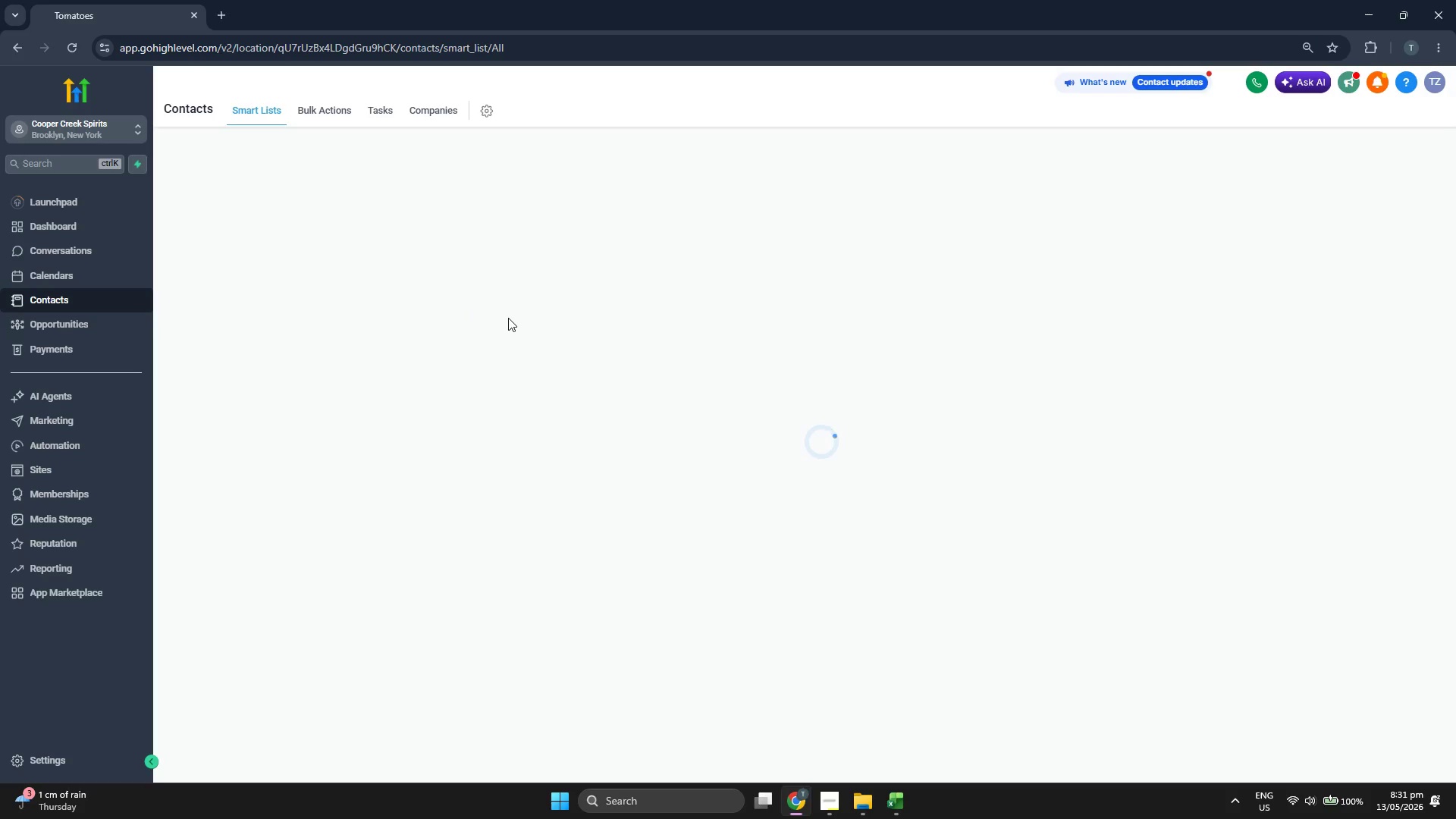 
wait(14.94)
 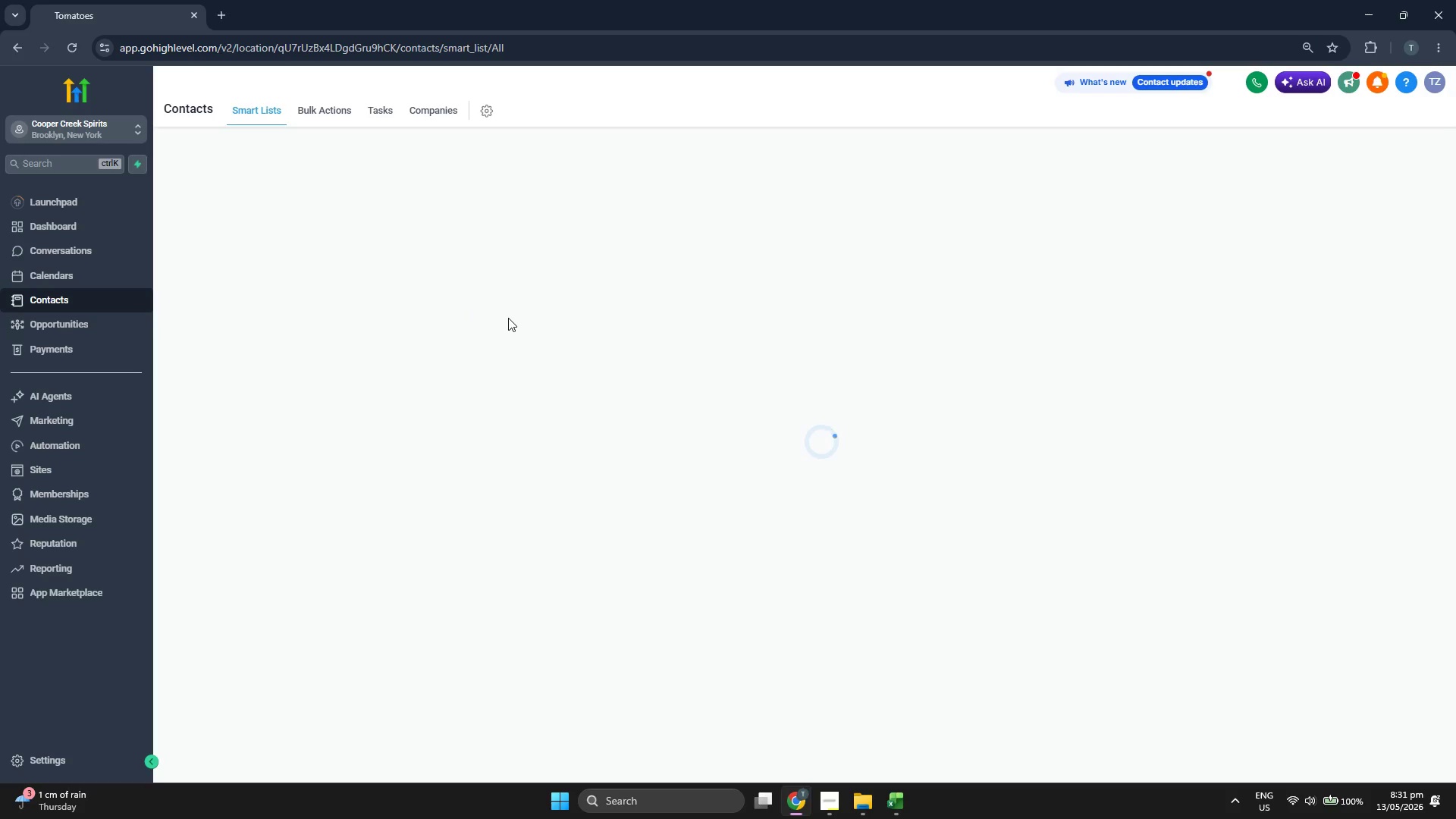 
scroll: coordinate [531, 408], scroll_direction: down, amount: 5.0
 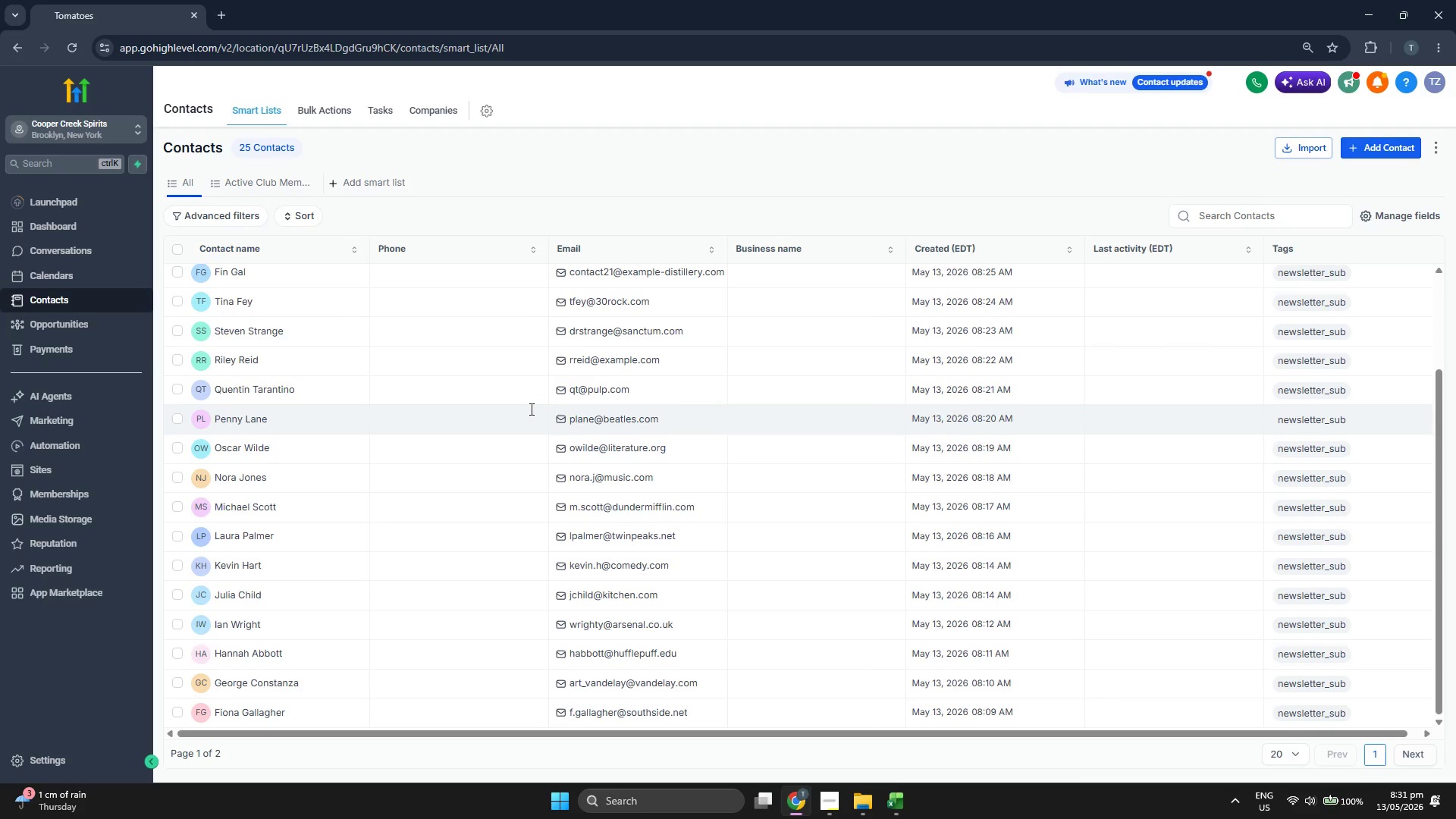 
scroll: coordinate [530, 409], scroll_direction: up, amount: 2.0
 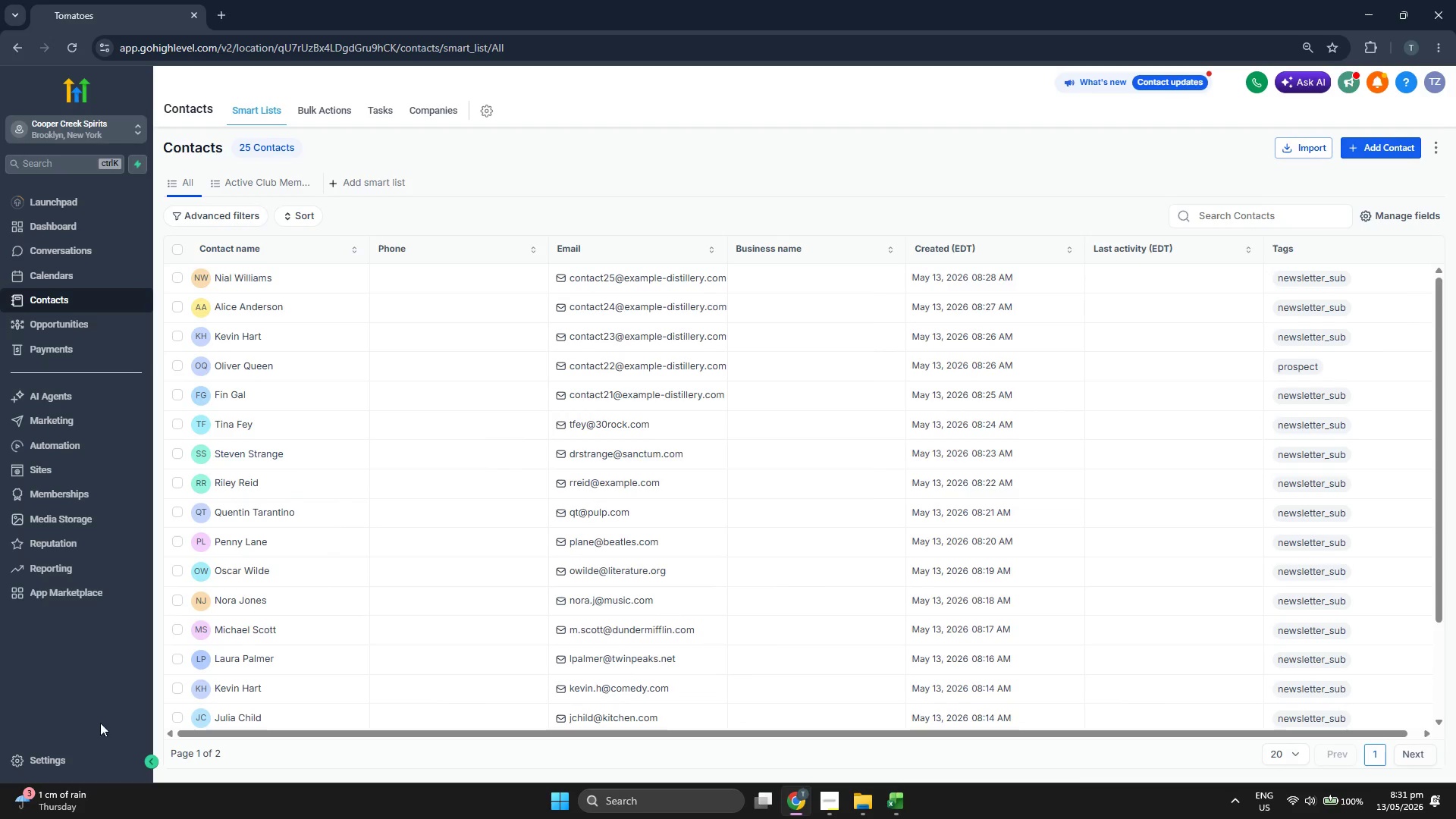 
left_click([92, 755])
 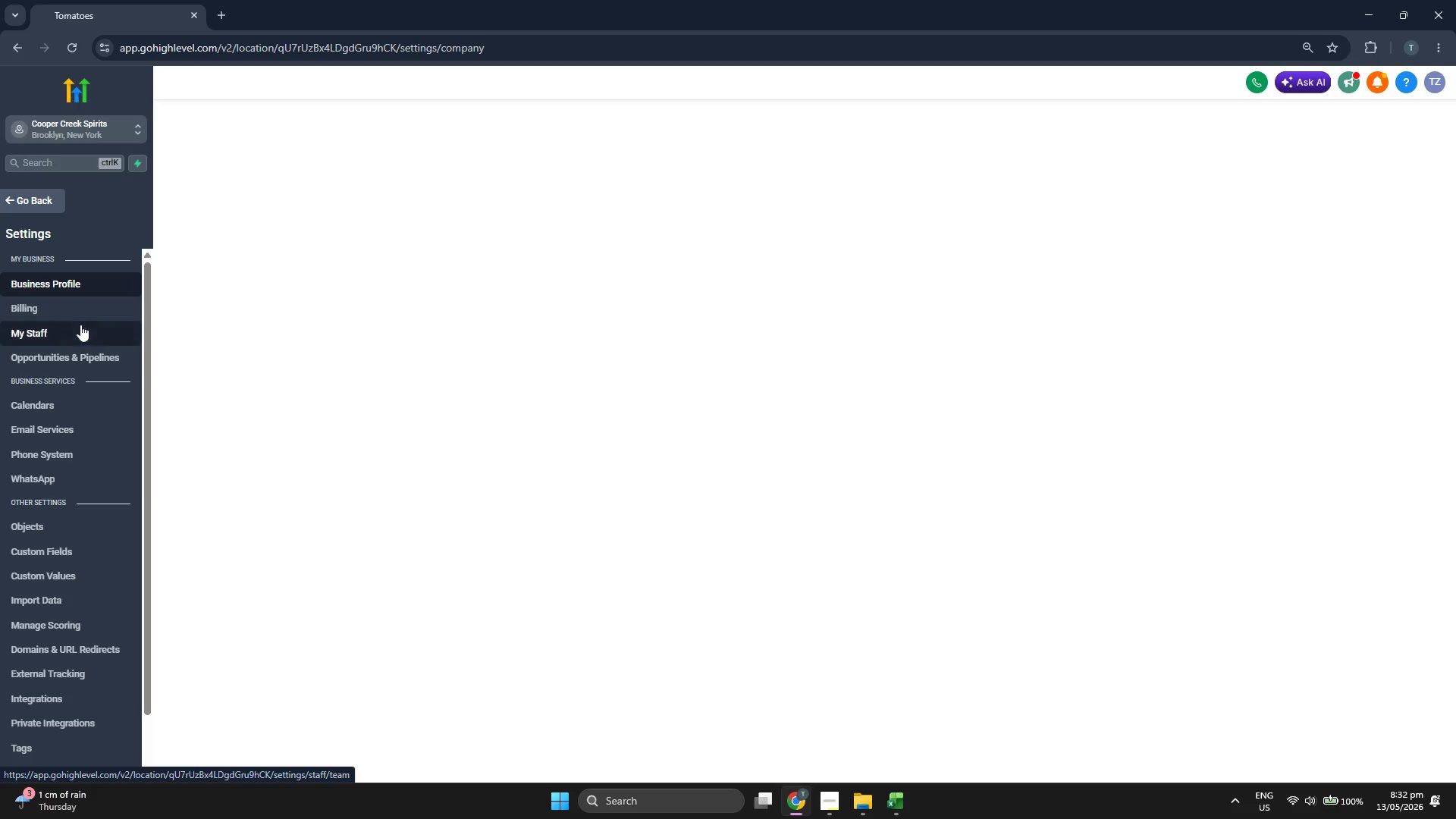 
left_click([80, 331])
 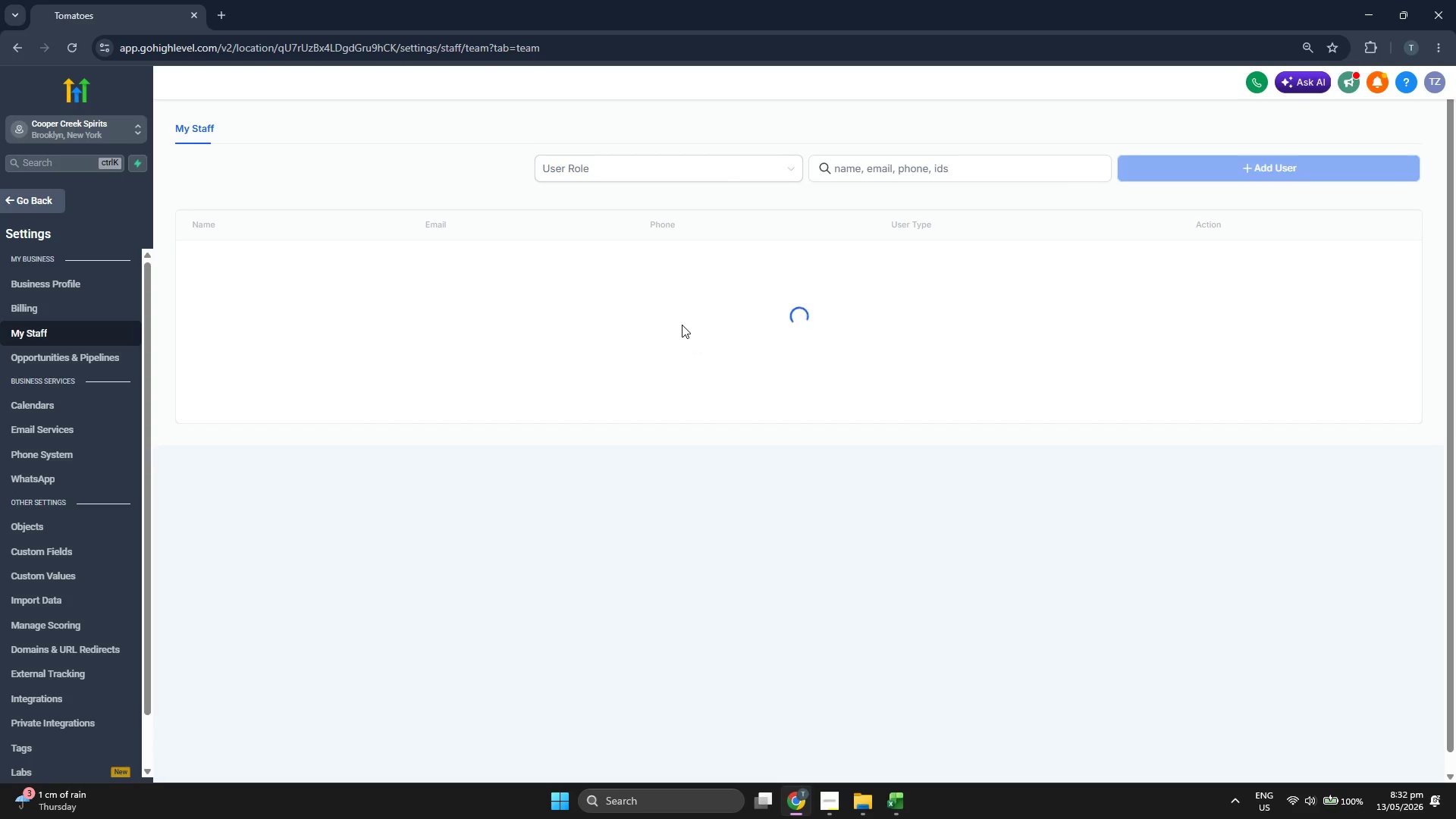 
wait(7.39)
 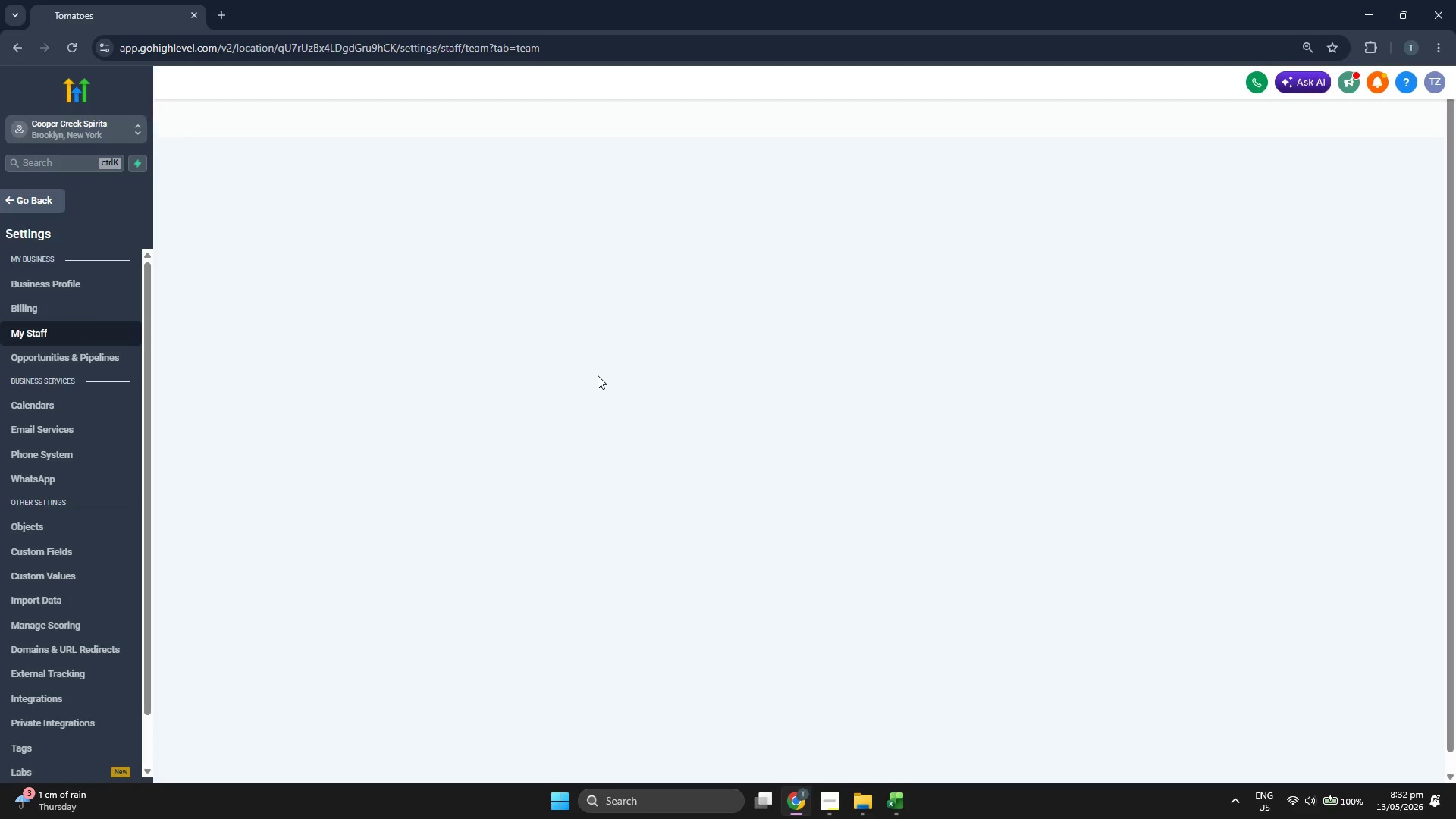 
left_click([1202, 260])
 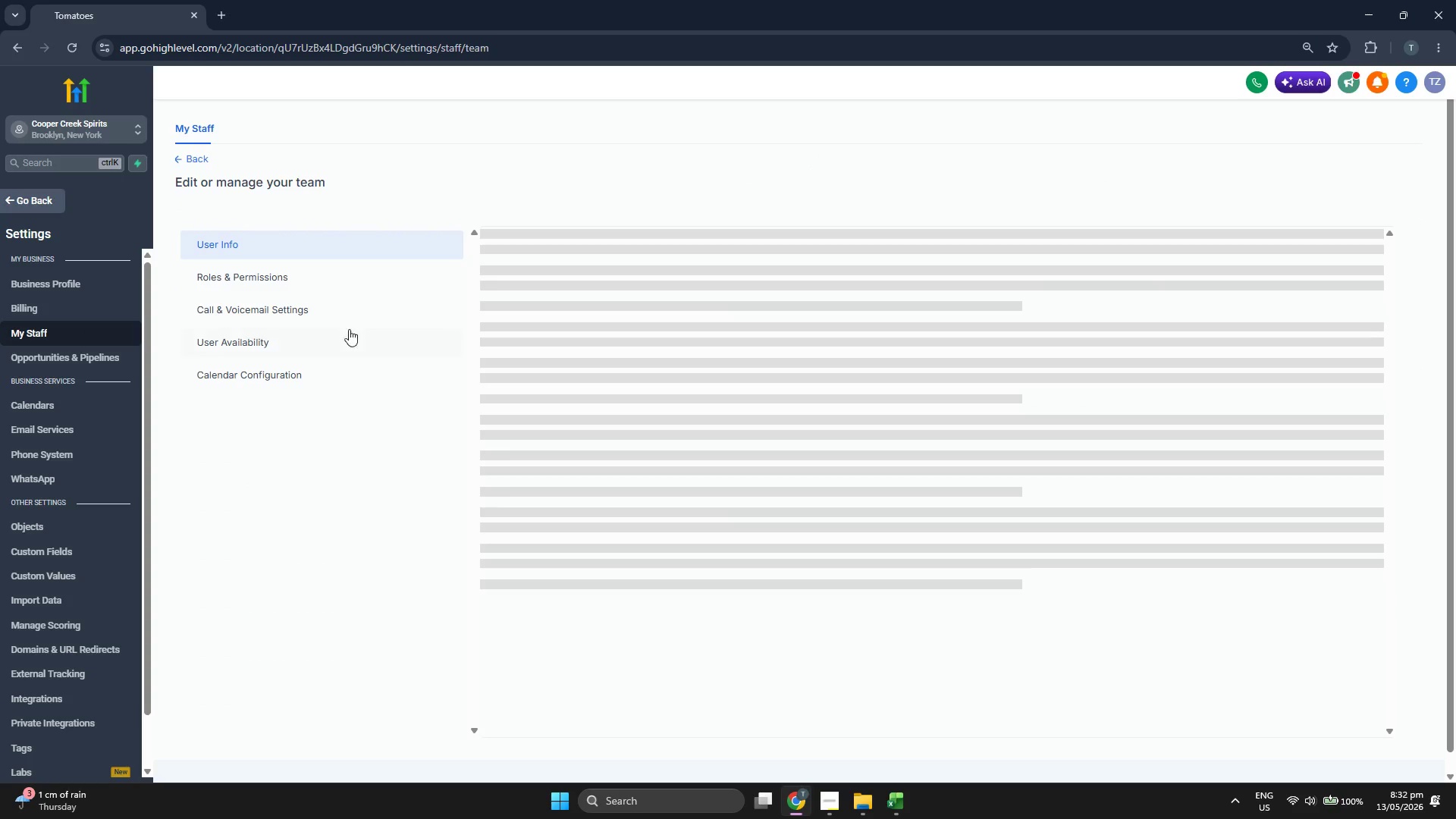 
left_click([319, 280])
 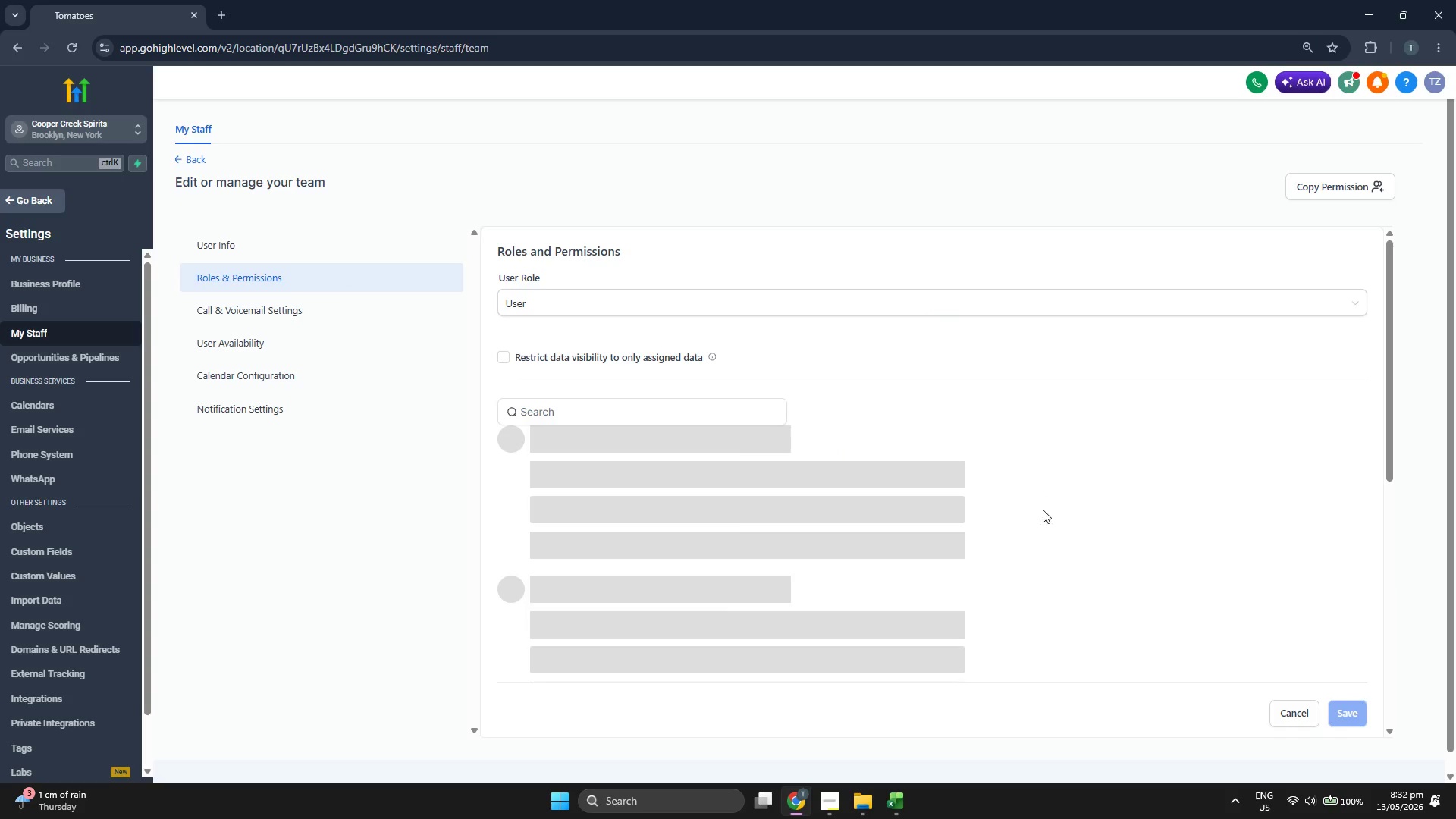 
scroll: coordinate [1005, 492], scroll_direction: down, amount: 7.0
 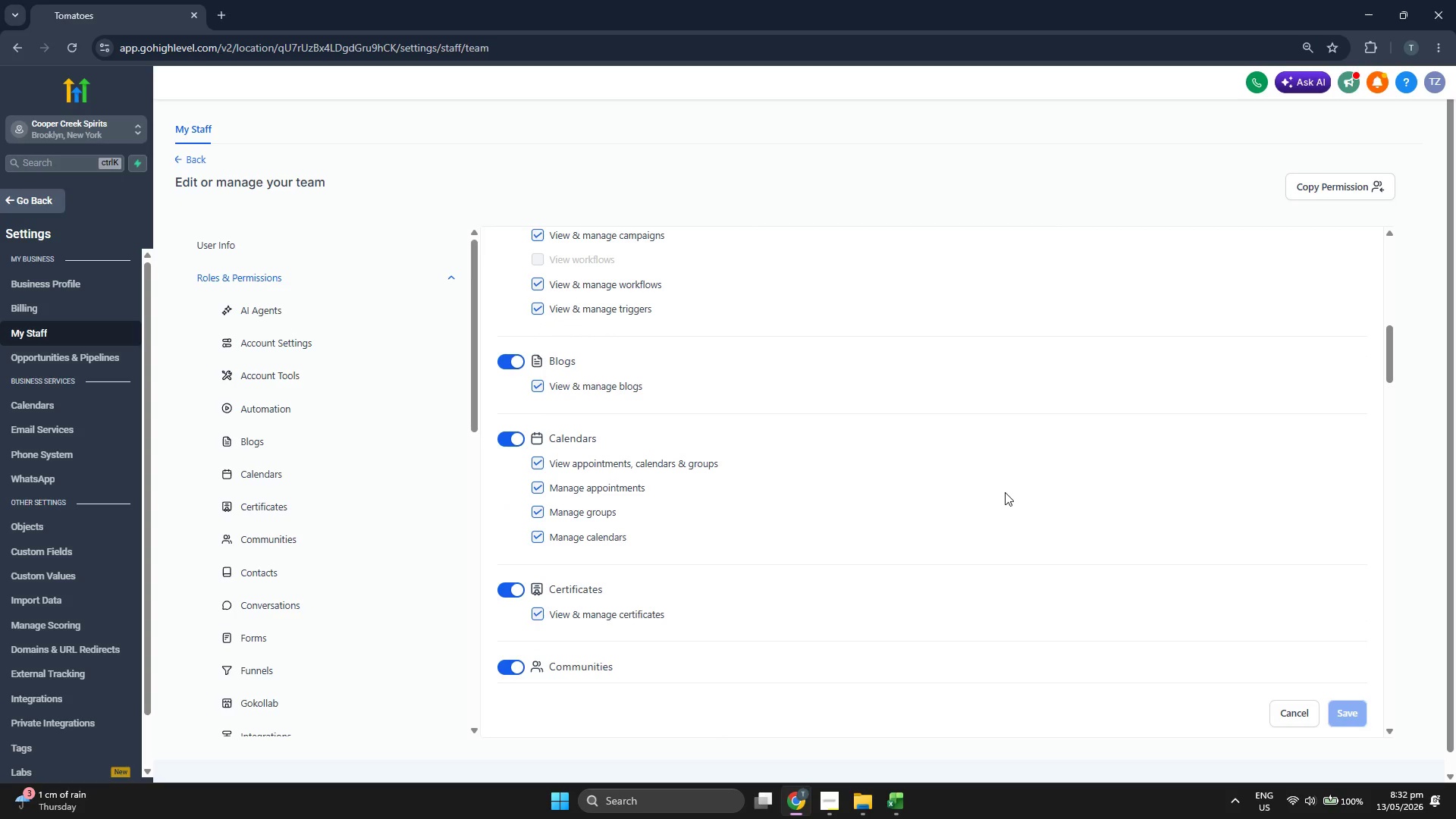 
scroll: coordinate [1005, 492], scroll_direction: down, amount: 5.0
 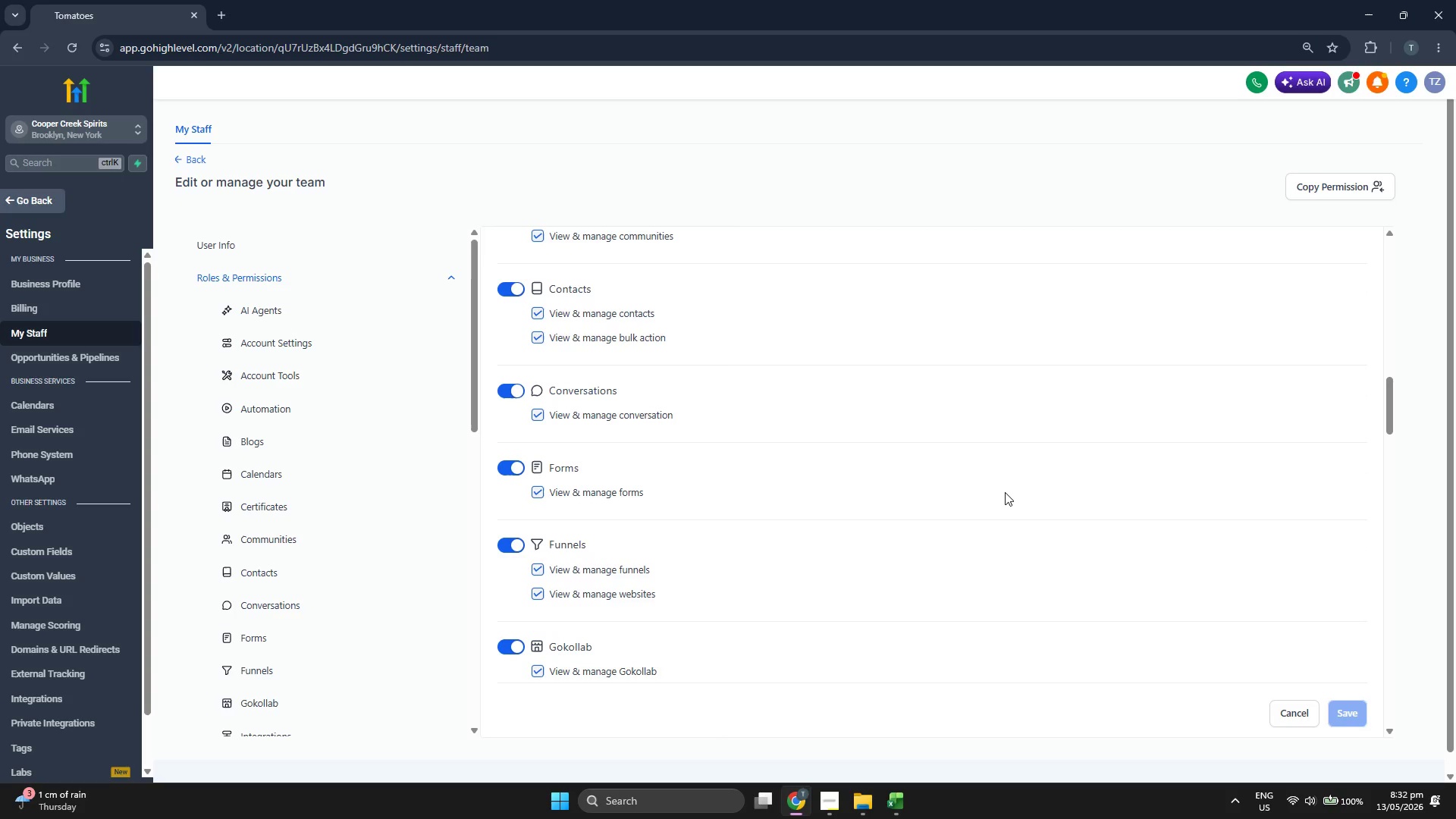 
scroll: coordinate [1005, 492], scroll_direction: down, amount: 5.0
 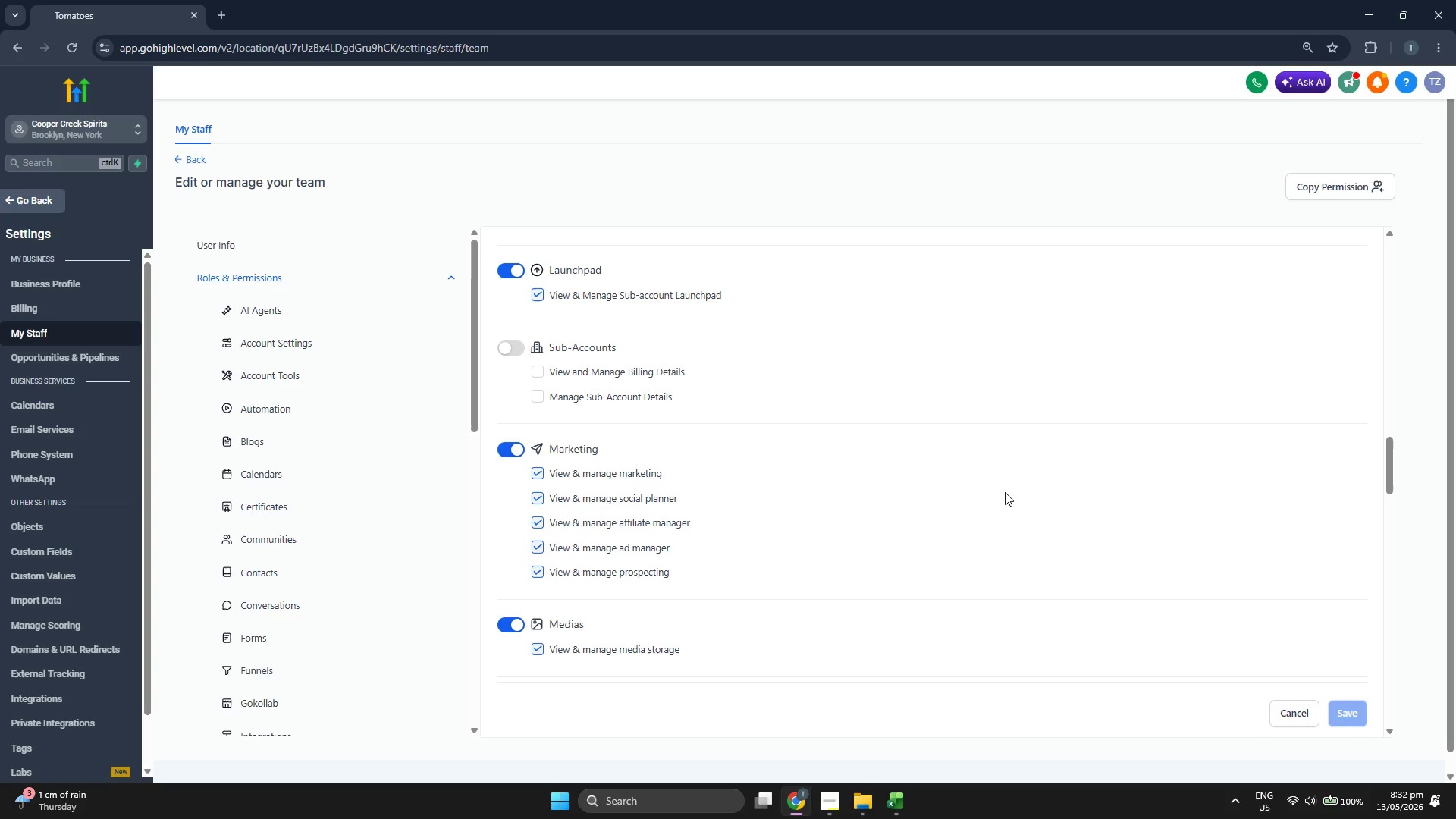 
scroll: coordinate [1005, 492], scroll_direction: down, amount: 5.0
 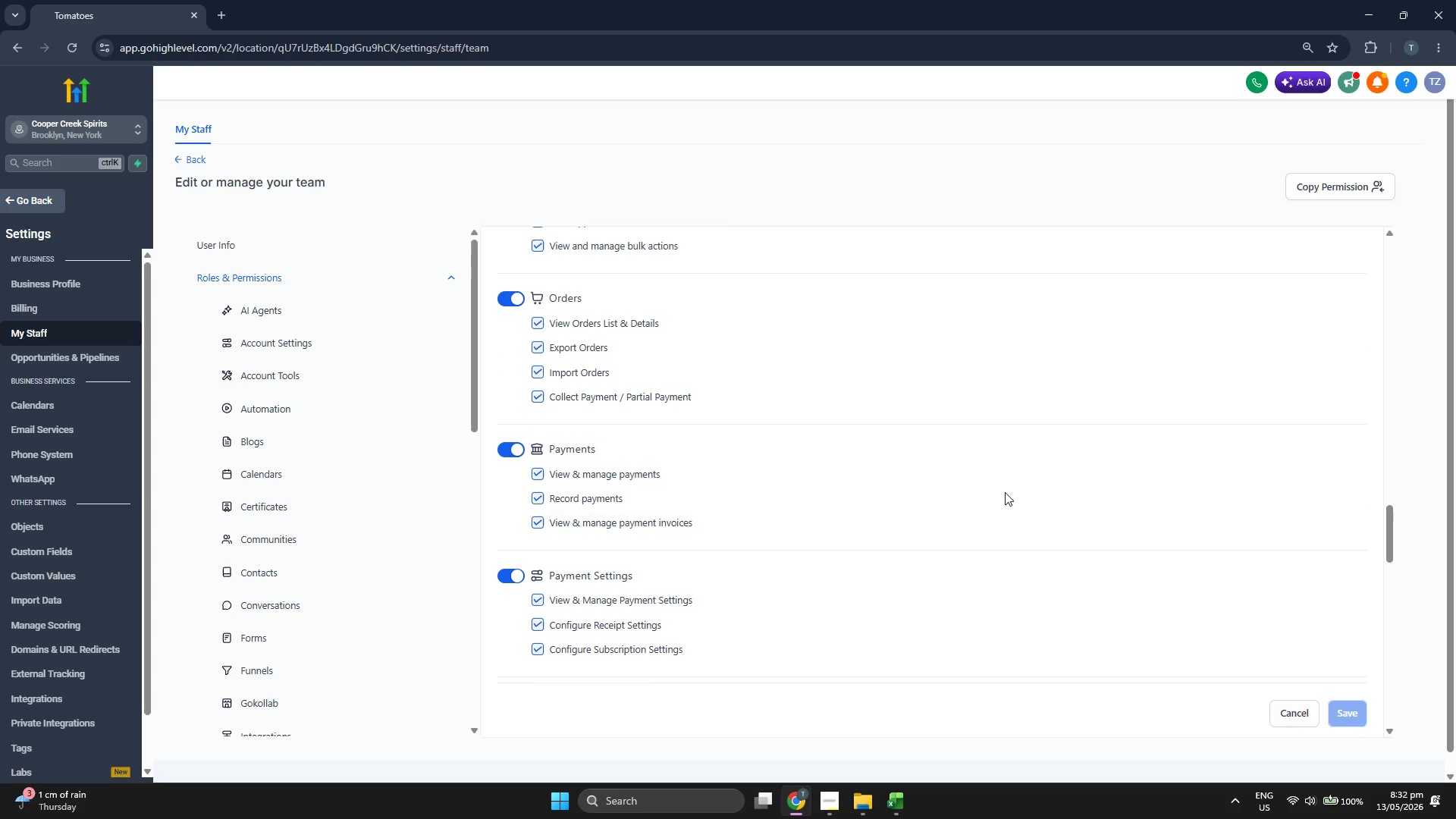 
scroll: coordinate [1005, 492], scroll_direction: down, amount: 5.0
 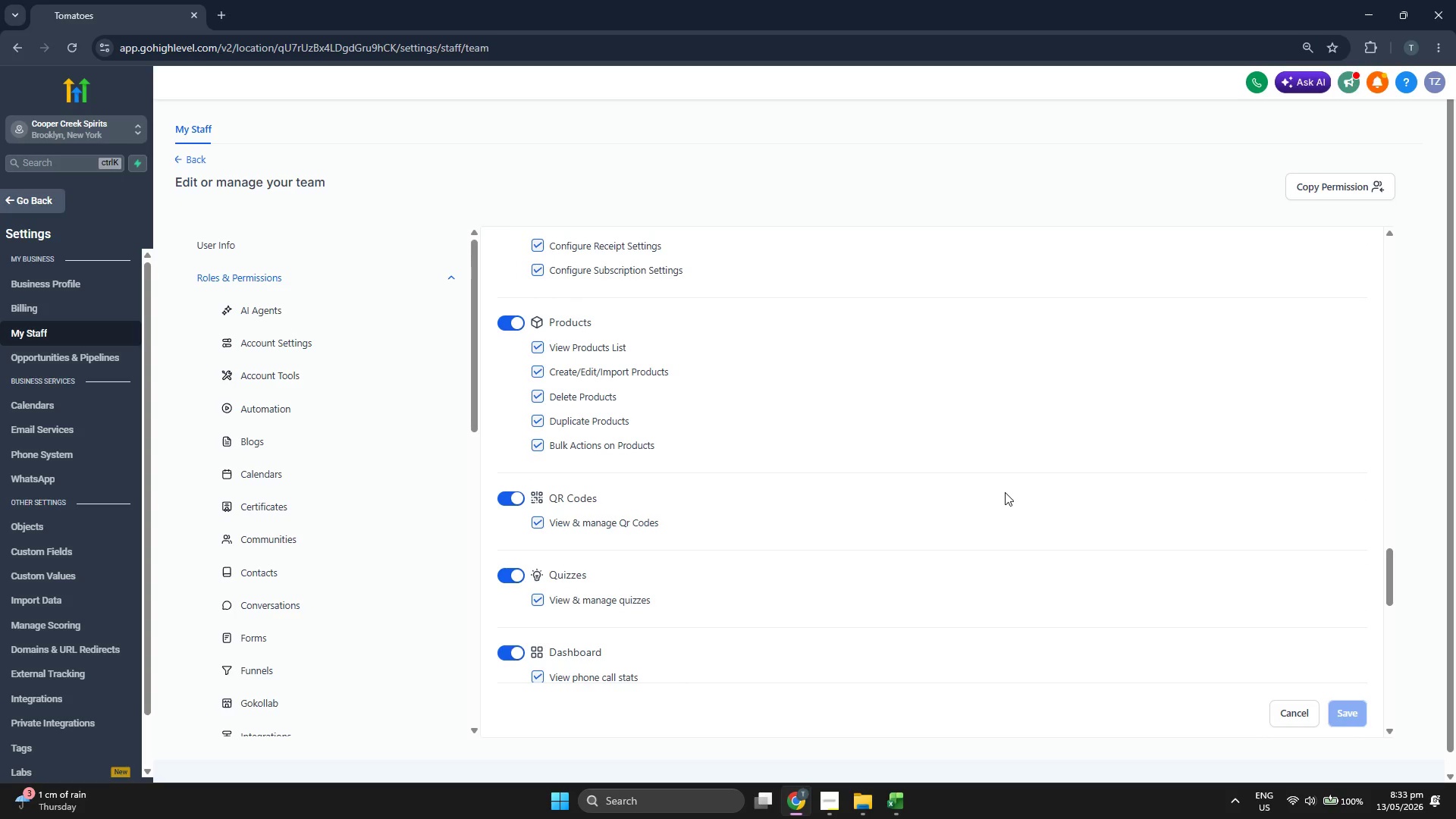 
scroll: coordinate [1005, 492], scroll_direction: down, amount: 5.0
 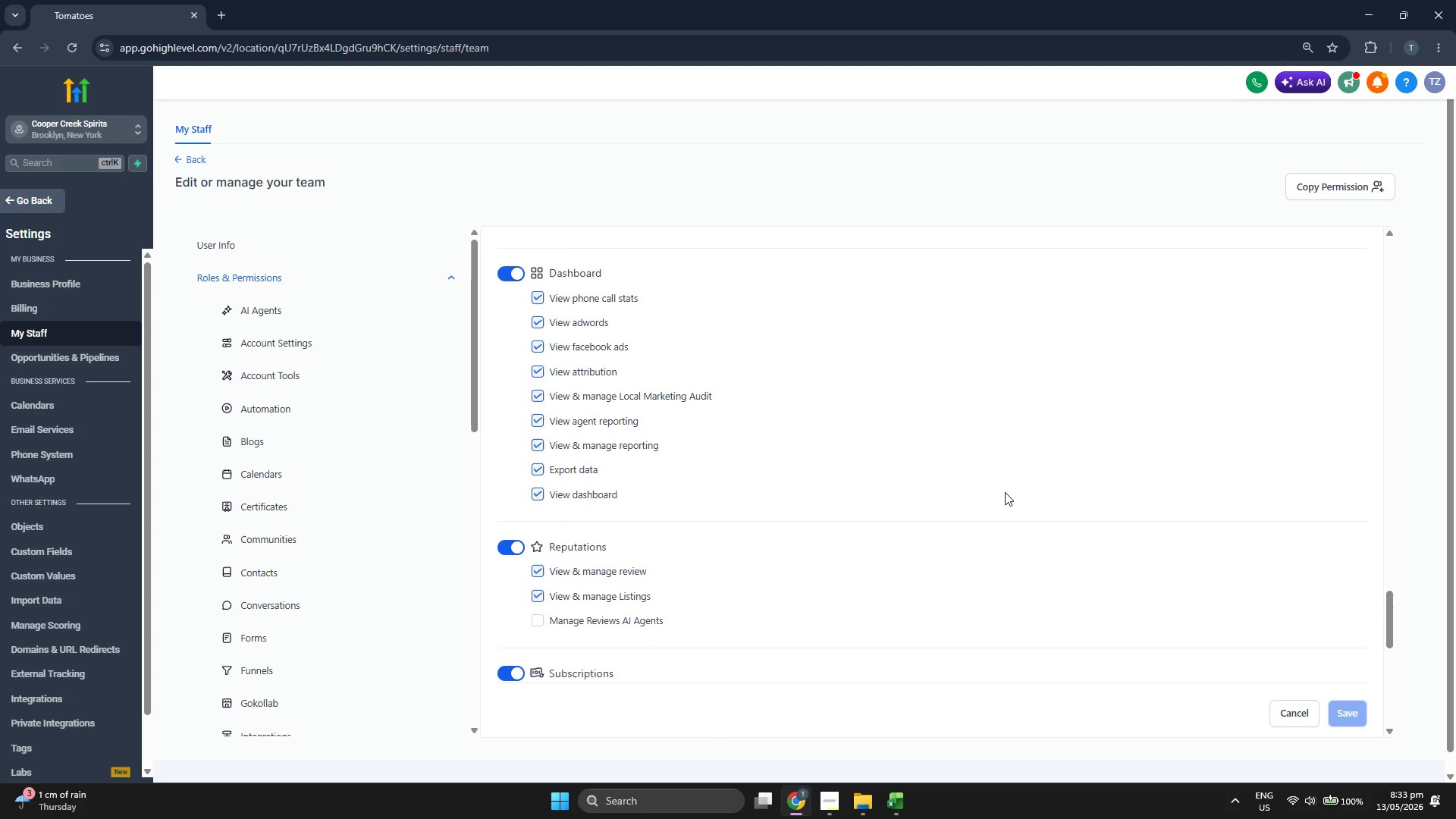 
scroll: coordinate [1005, 492], scroll_direction: down, amount: 5.0
 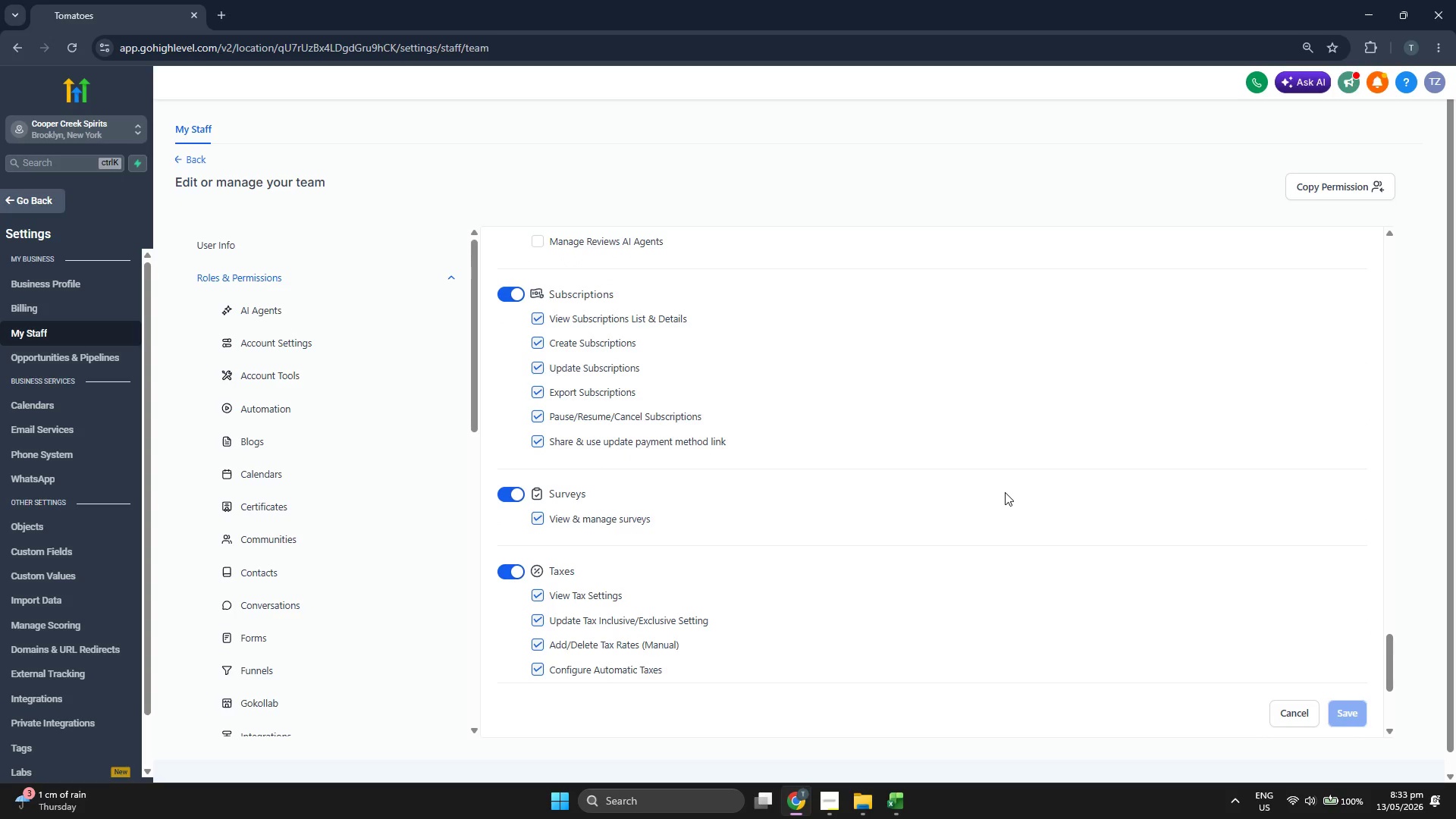 
scroll: coordinate [1005, 492], scroll_direction: down, amount: 5.0
 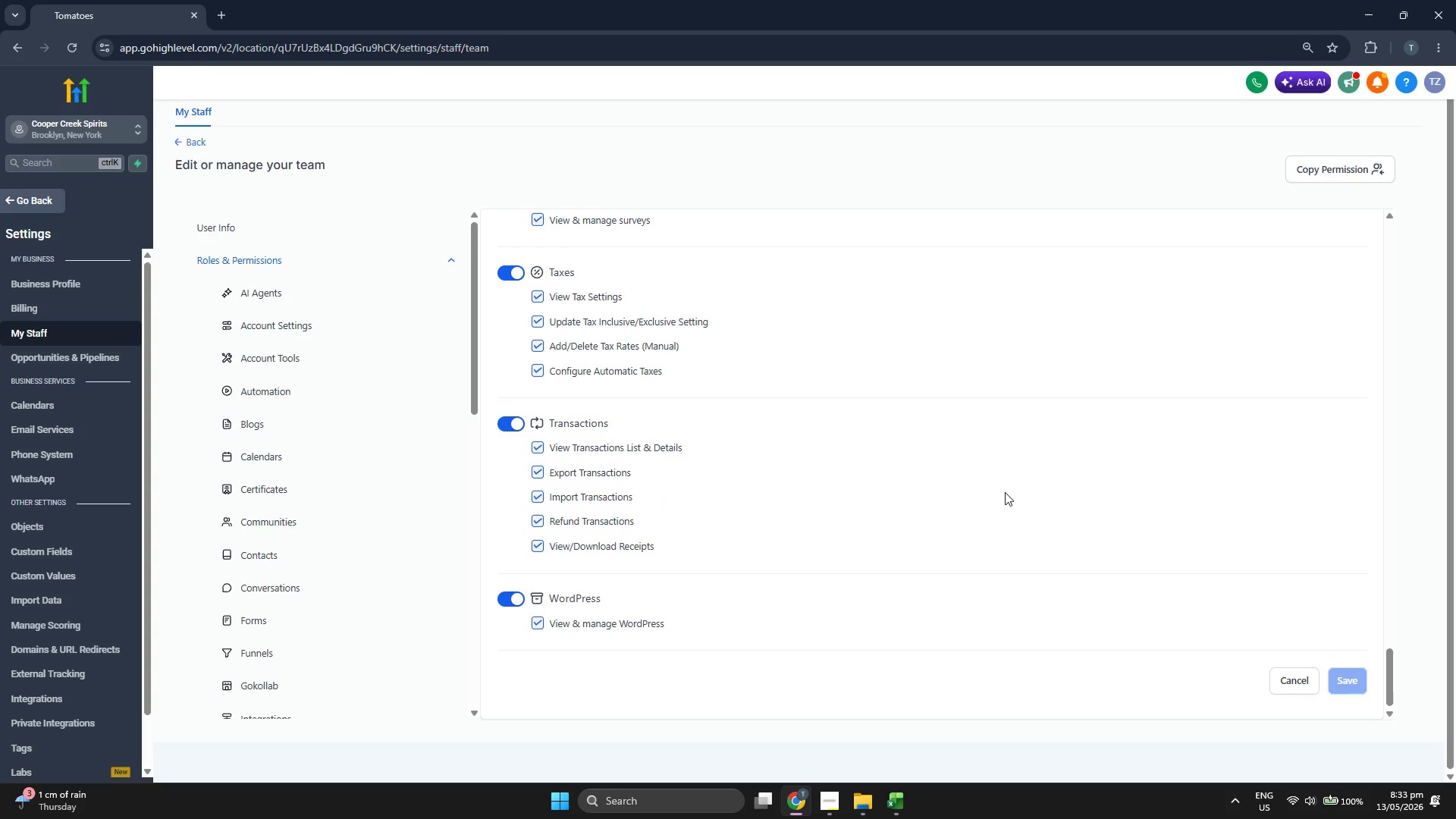 
scroll: coordinate [1005, 492], scroll_direction: down, amount: 1.0
 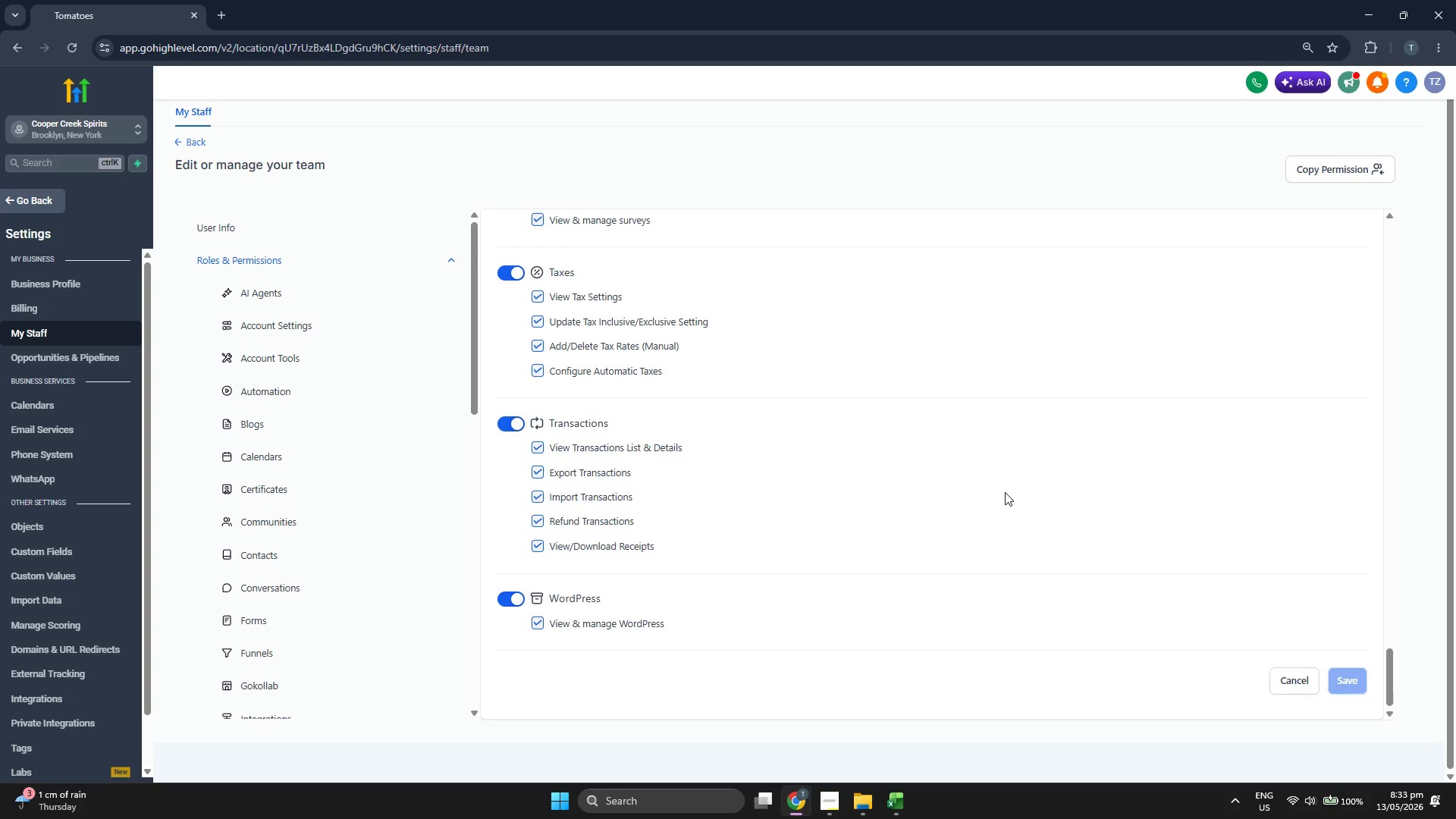 
scroll: coordinate [1005, 492], scroll_direction: up, amount: 7.0
 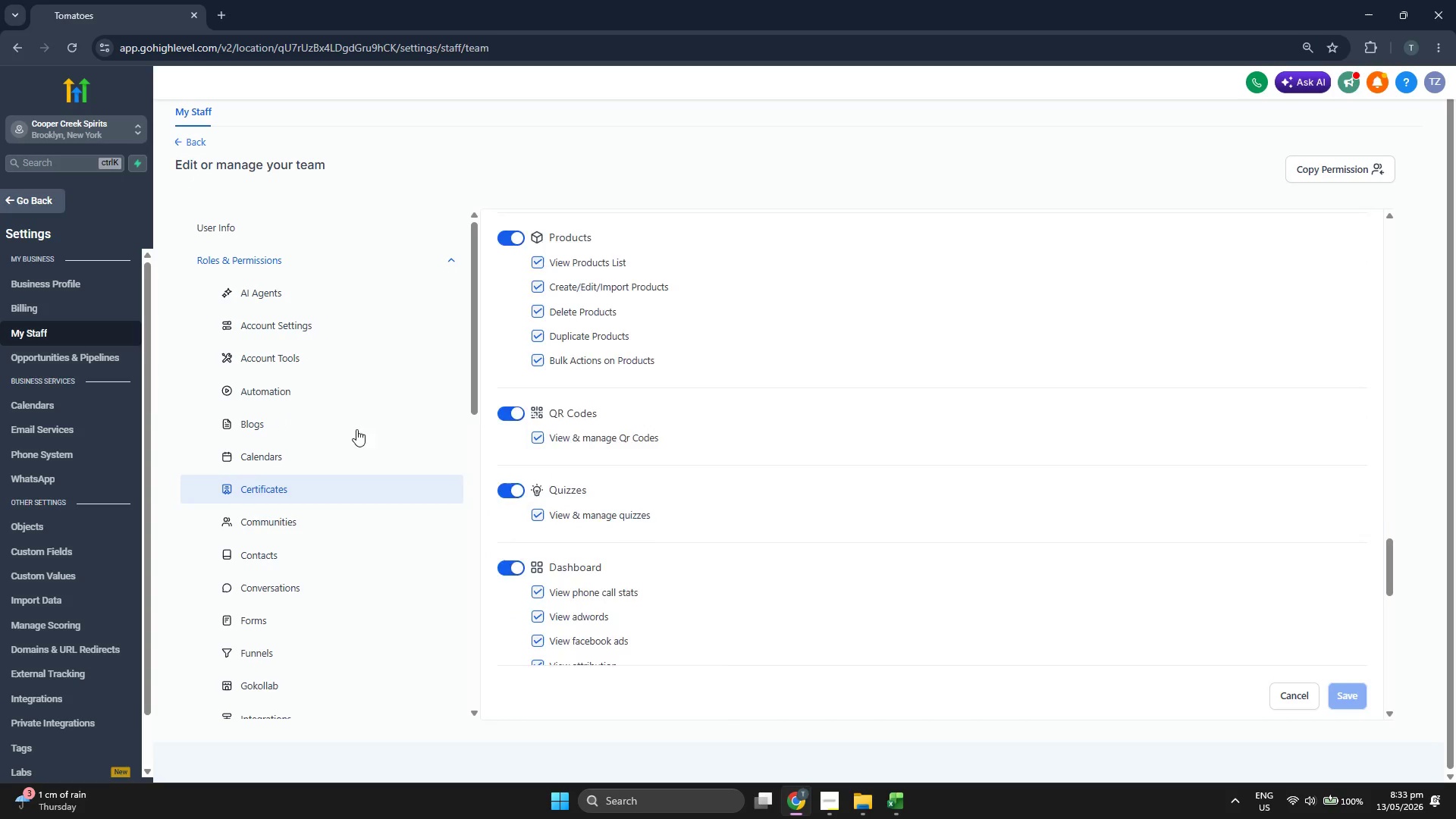 
left_click([343, 455])
 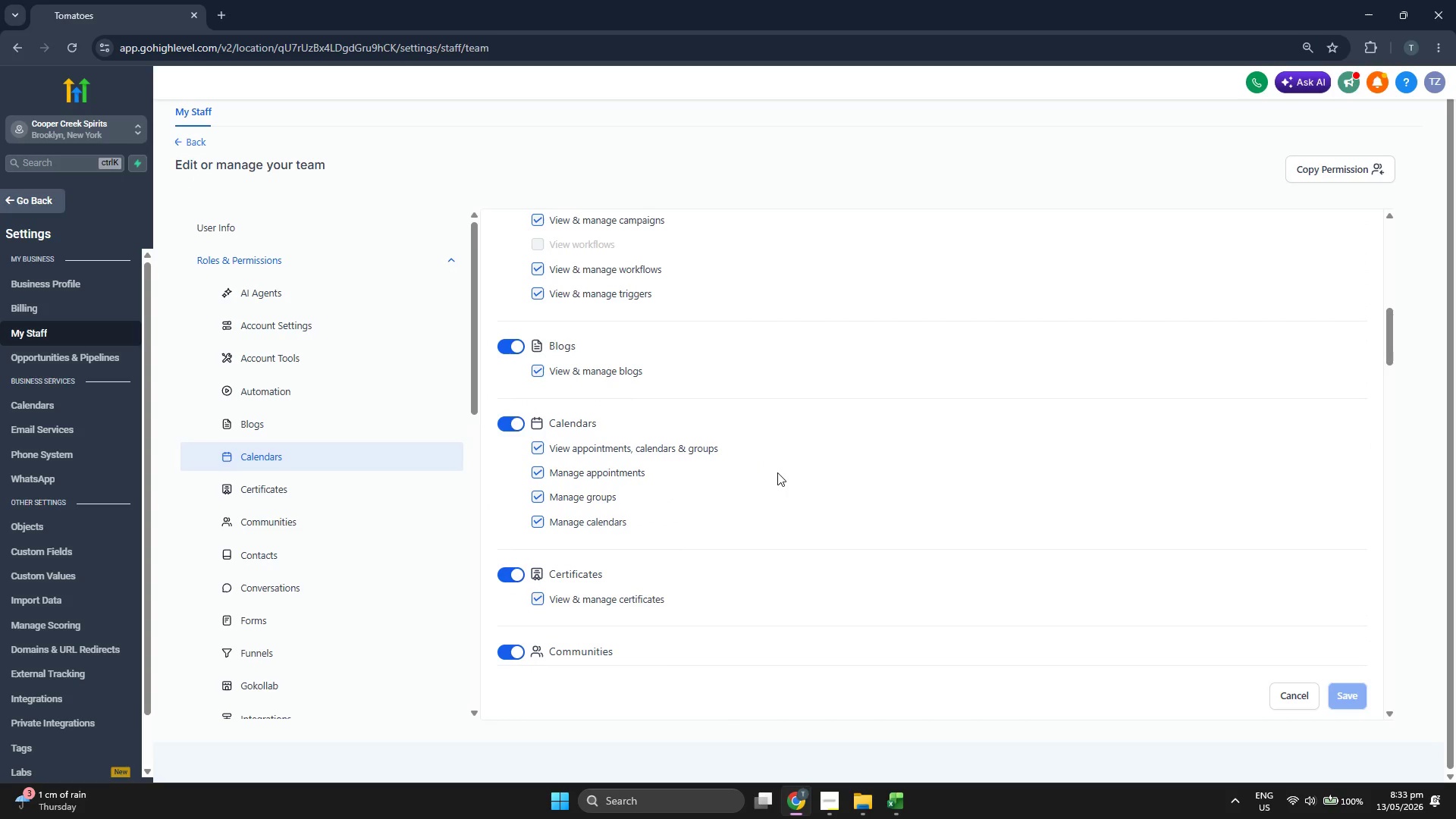 
scroll: coordinate [777, 473], scroll_direction: up, amount: 4.0
 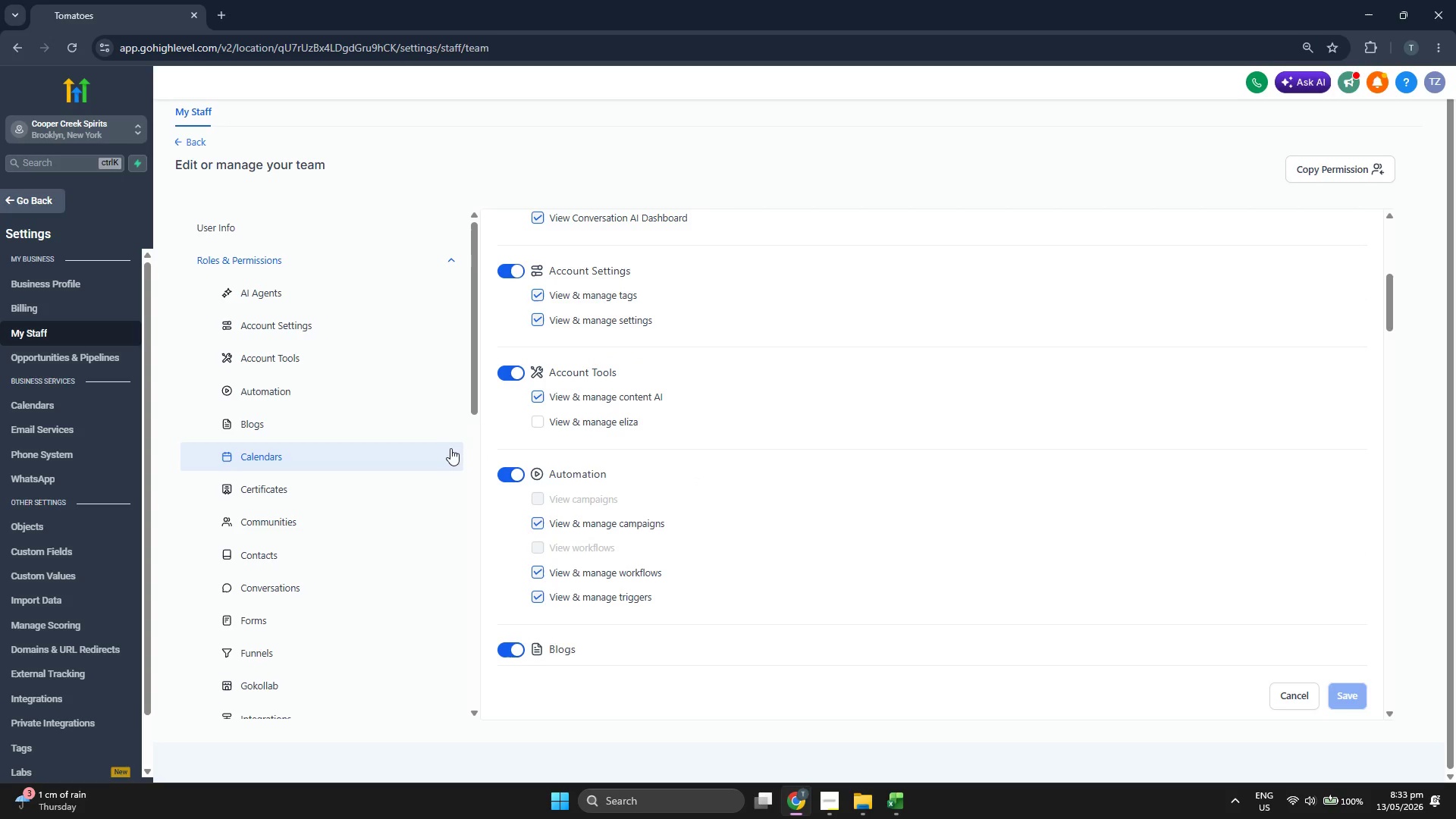 
scroll: coordinate [406, 494], scroll_direction: down, amount: 4.0
 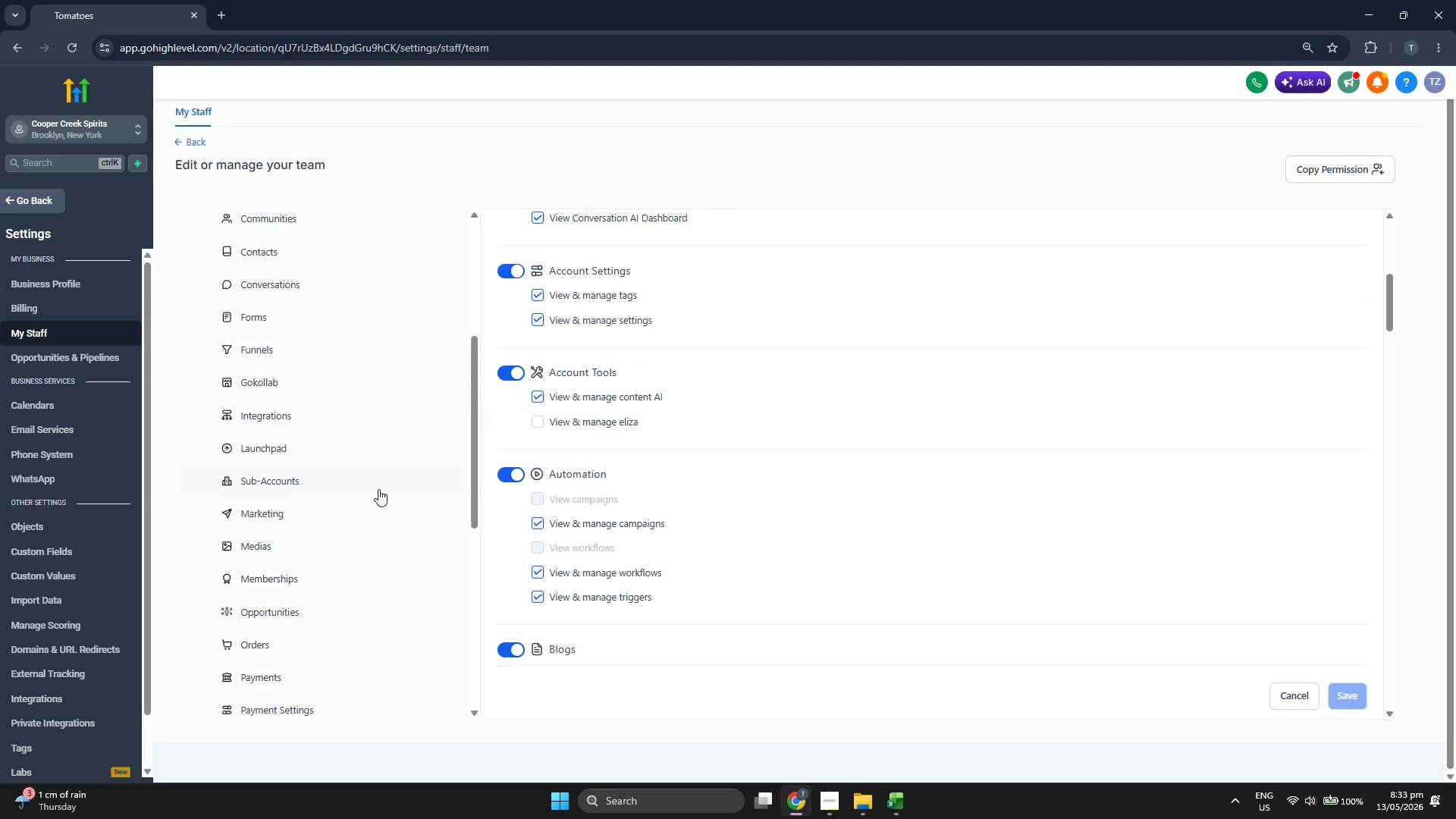 
left_click([375, 482])
 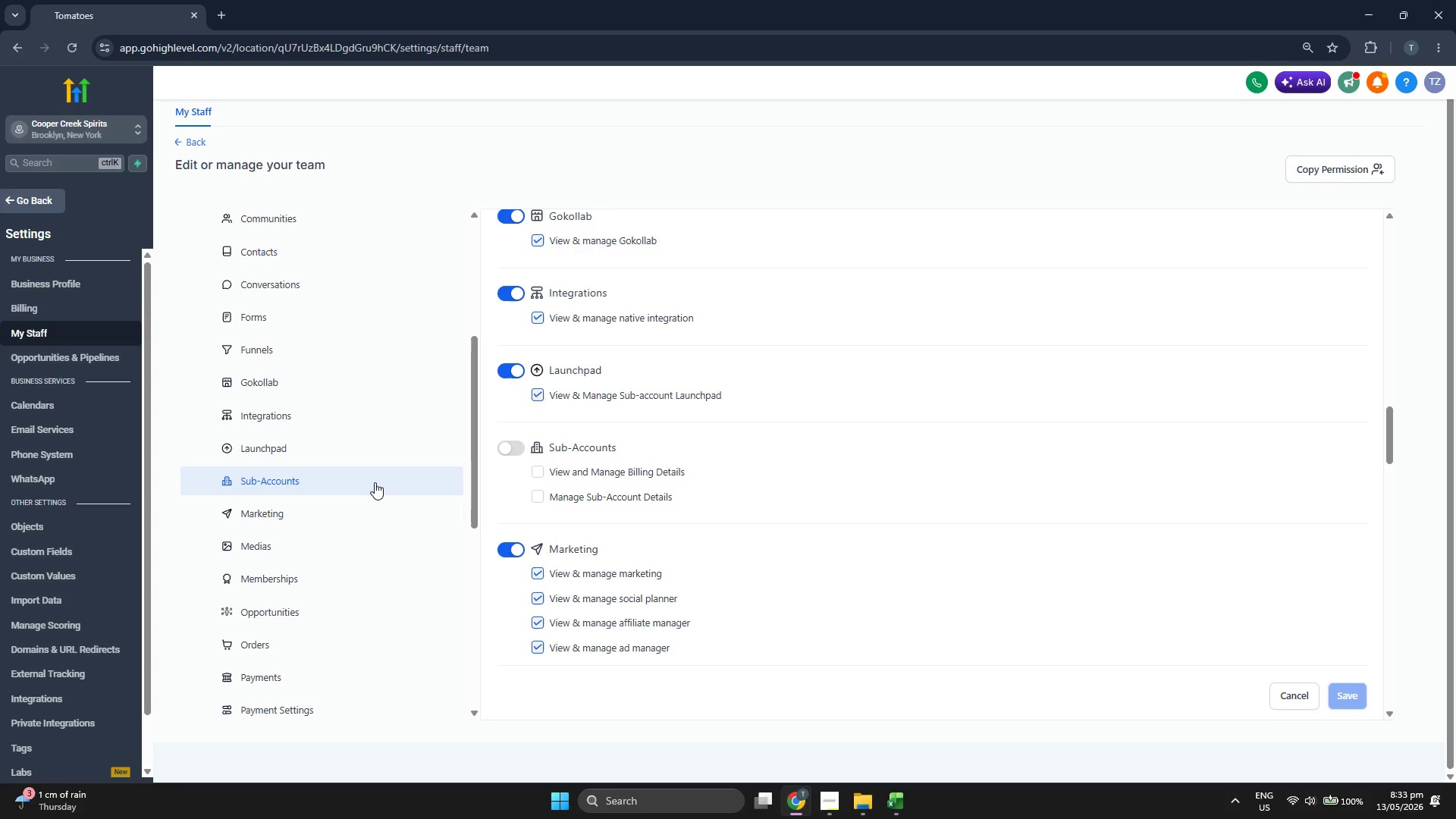 
scroll: coordinate [375, 482], scroll_direction: down, amount: 2.0
 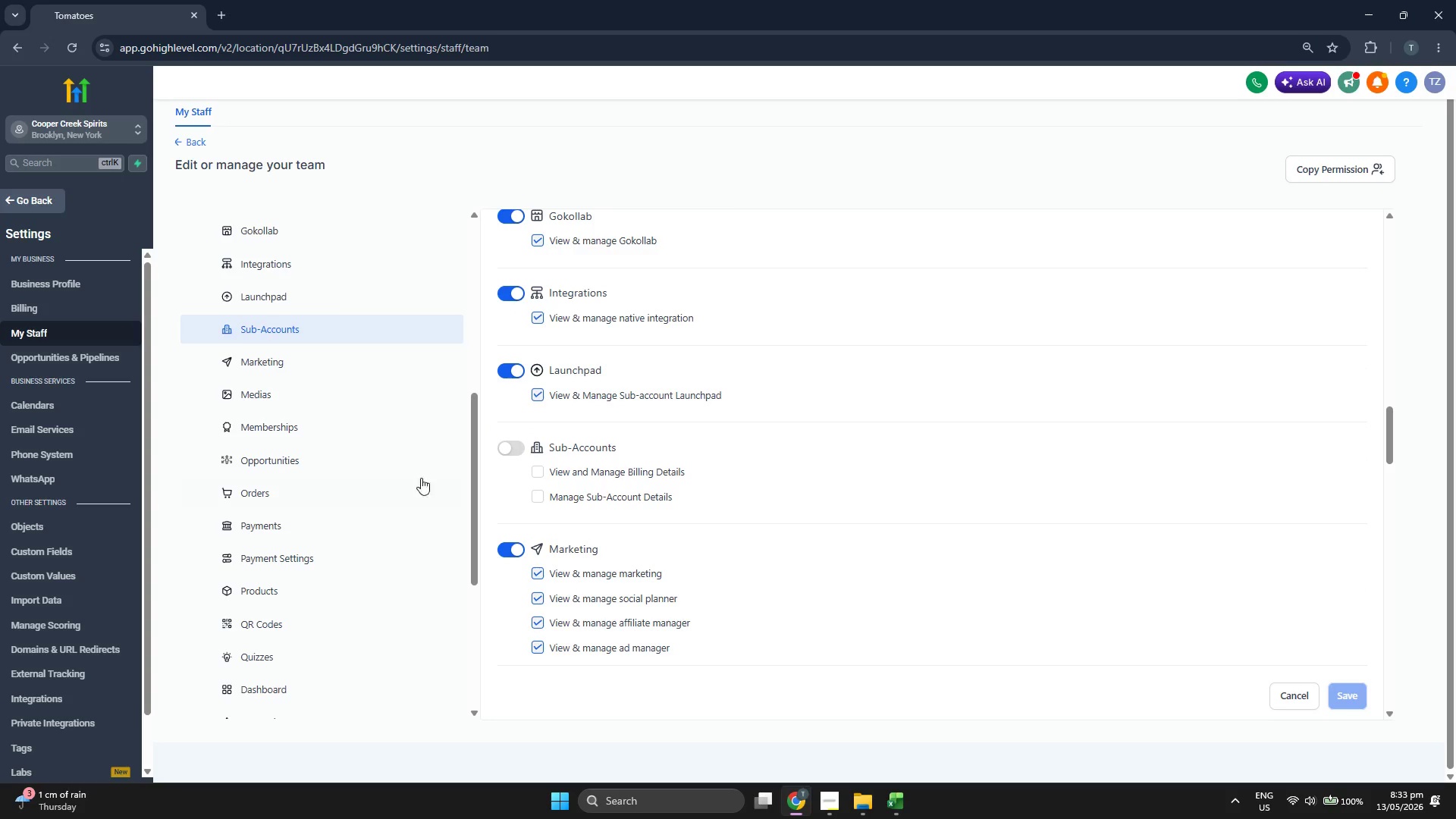 
scroll: coordinate [717, 464], scroll_direction: up, amount: 7.0
 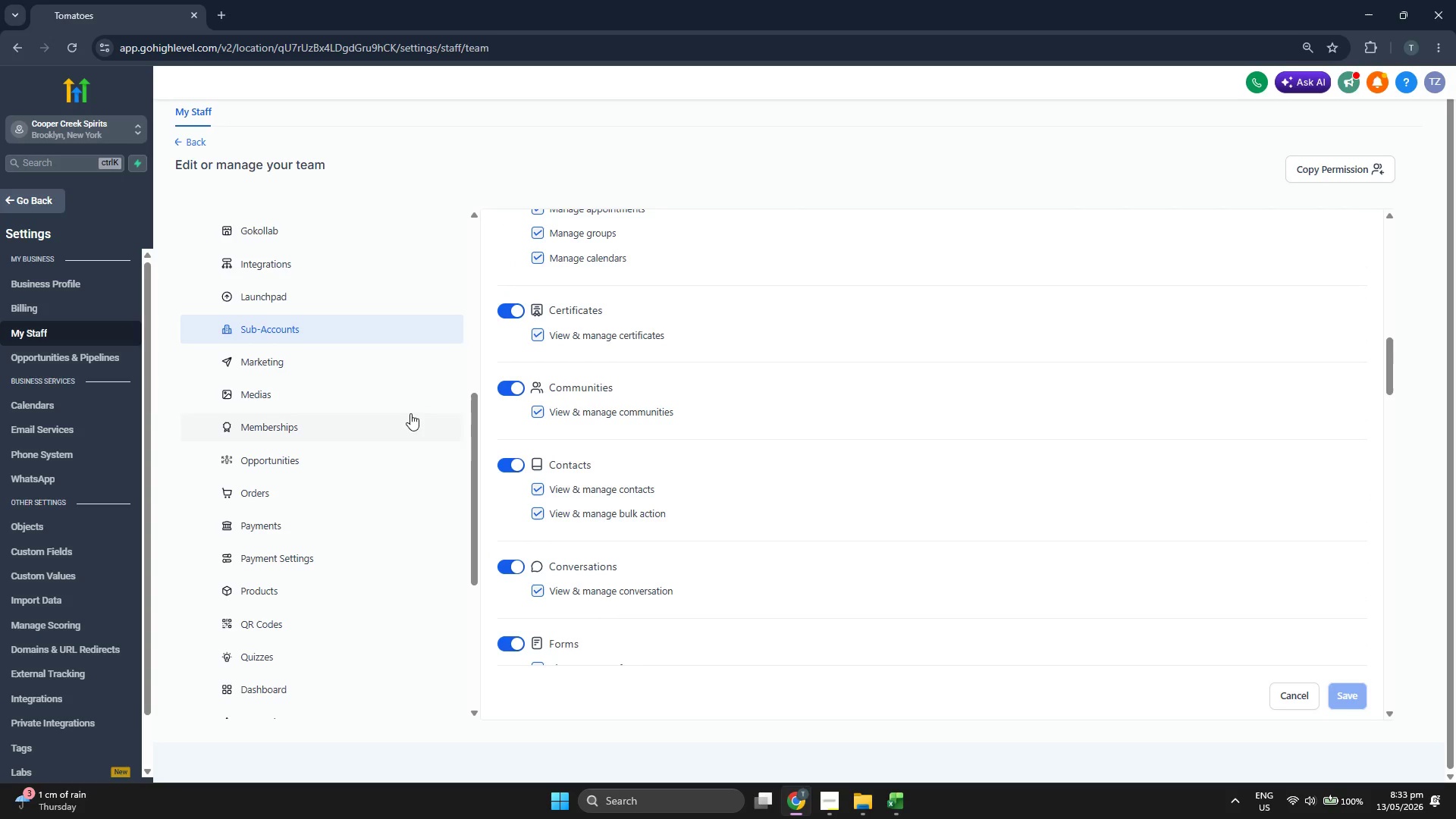 
scroll: coordinate [354, 441], scroll_direction: down, amount: 3.0
 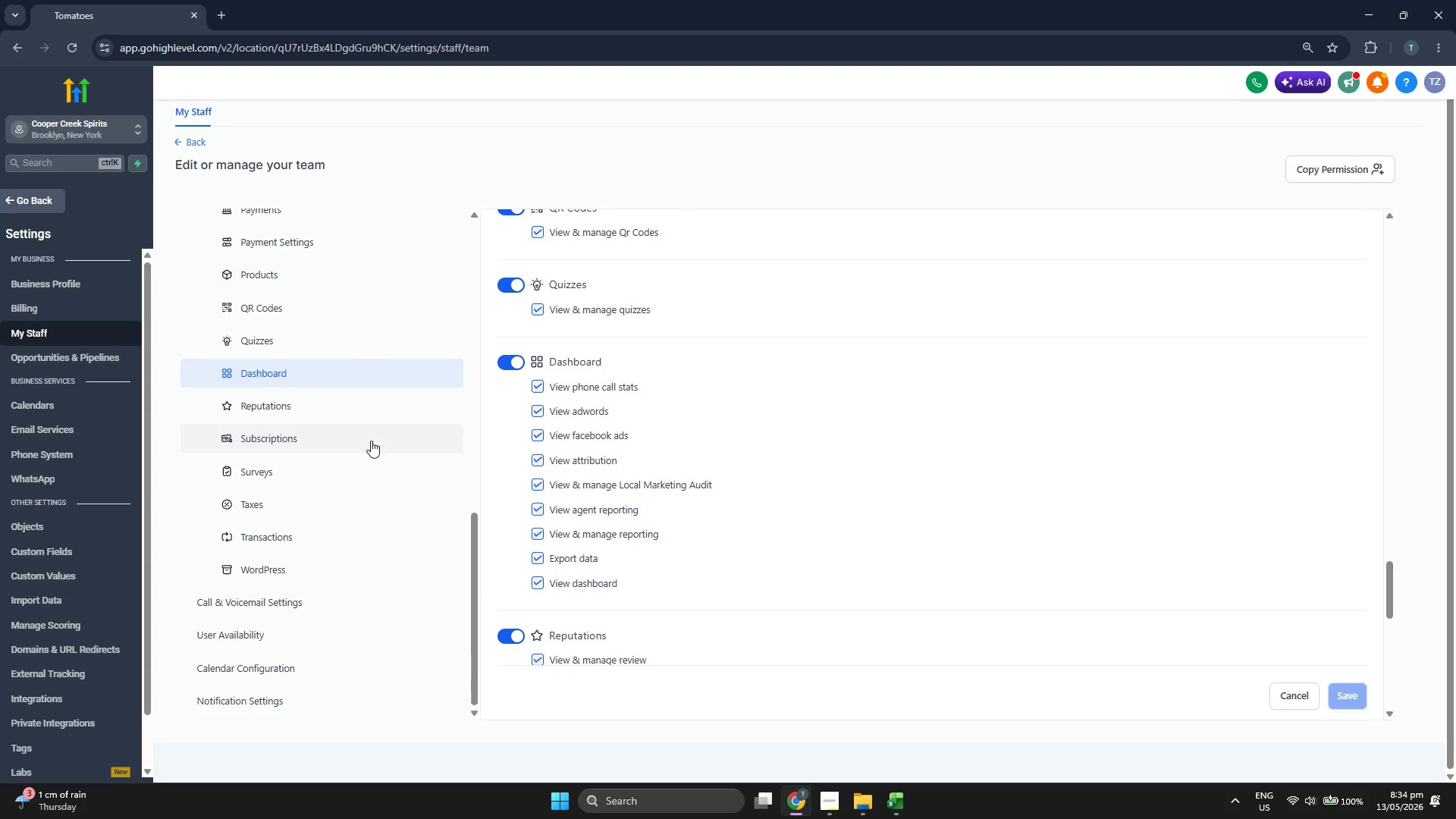 
left_click([341, 526])
 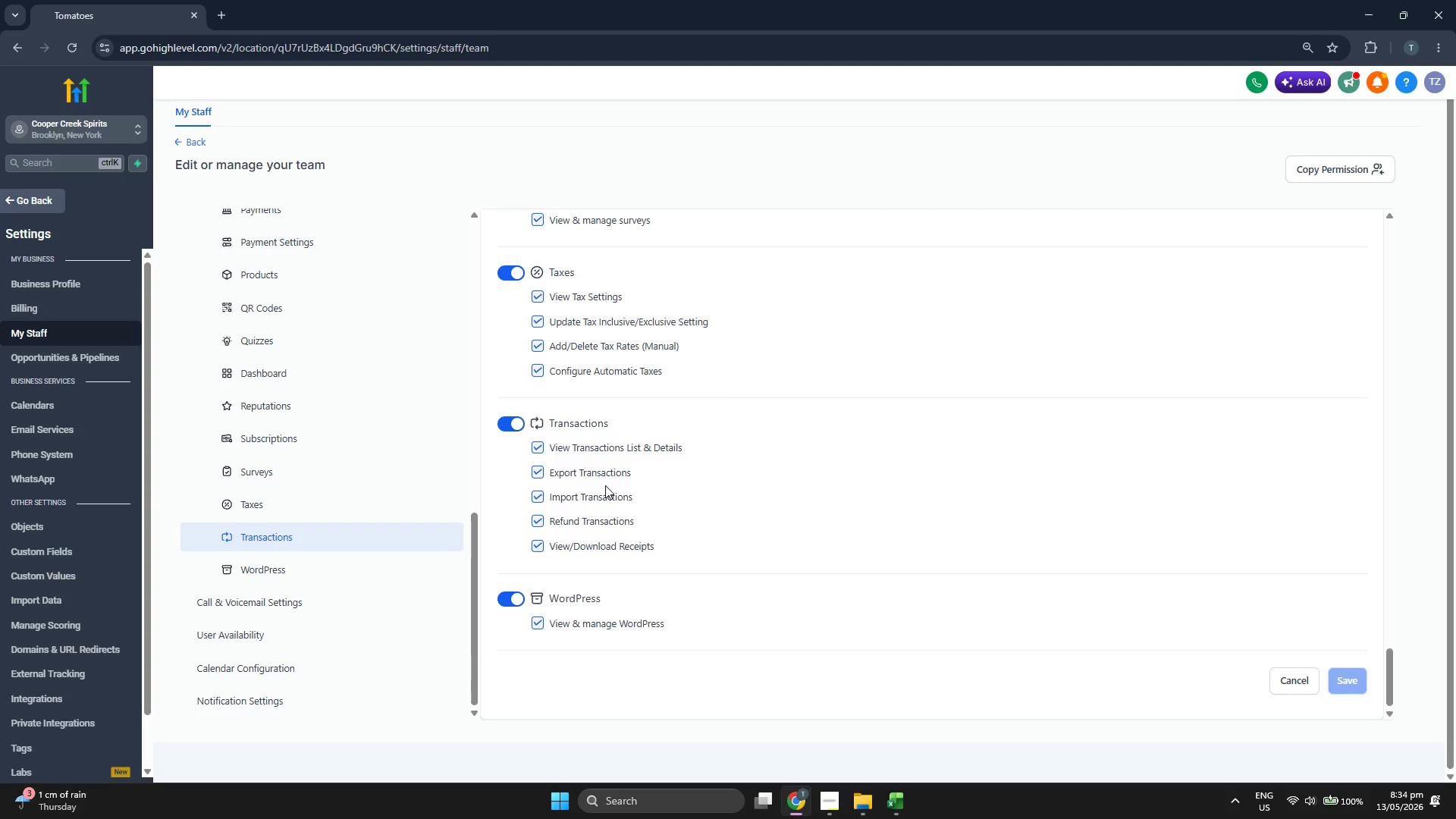 
scroll: coordinate [624, 512], scroll_direction: up, amount: 5.0
 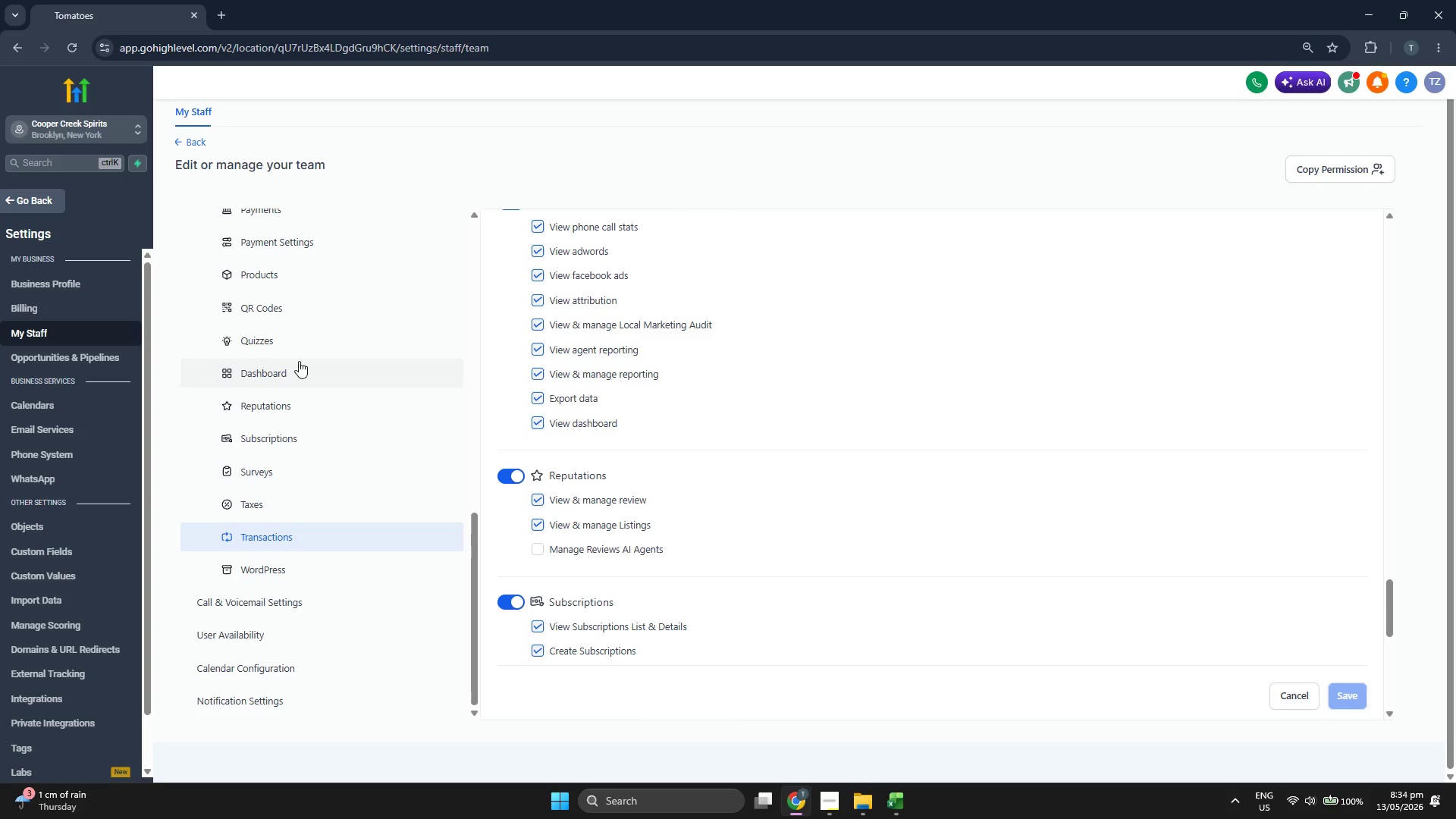 
scroll: coordinate [610, 378], scroll_direction: up, amount: 2.0
 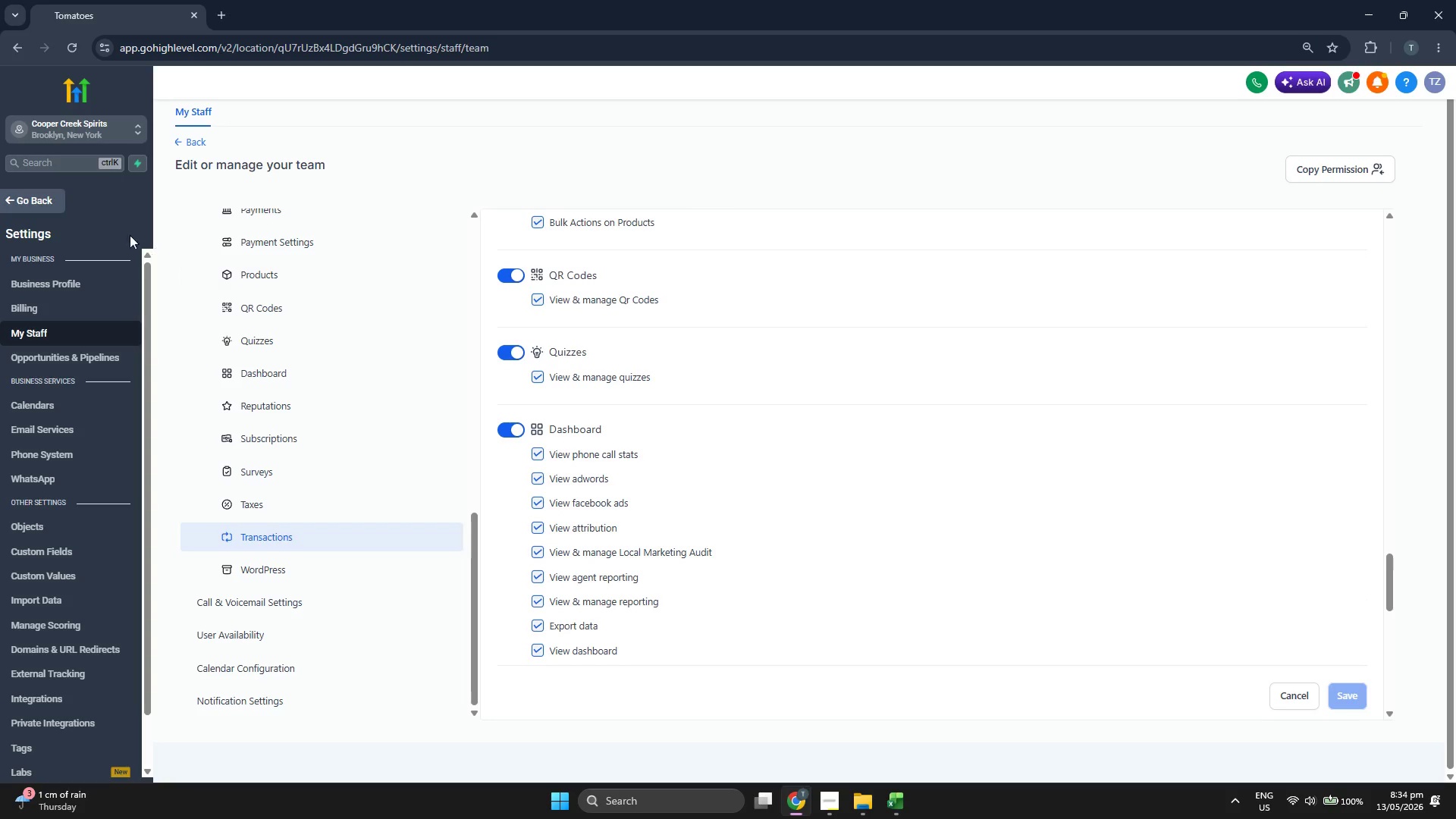 
left_click([56, 204])
 